 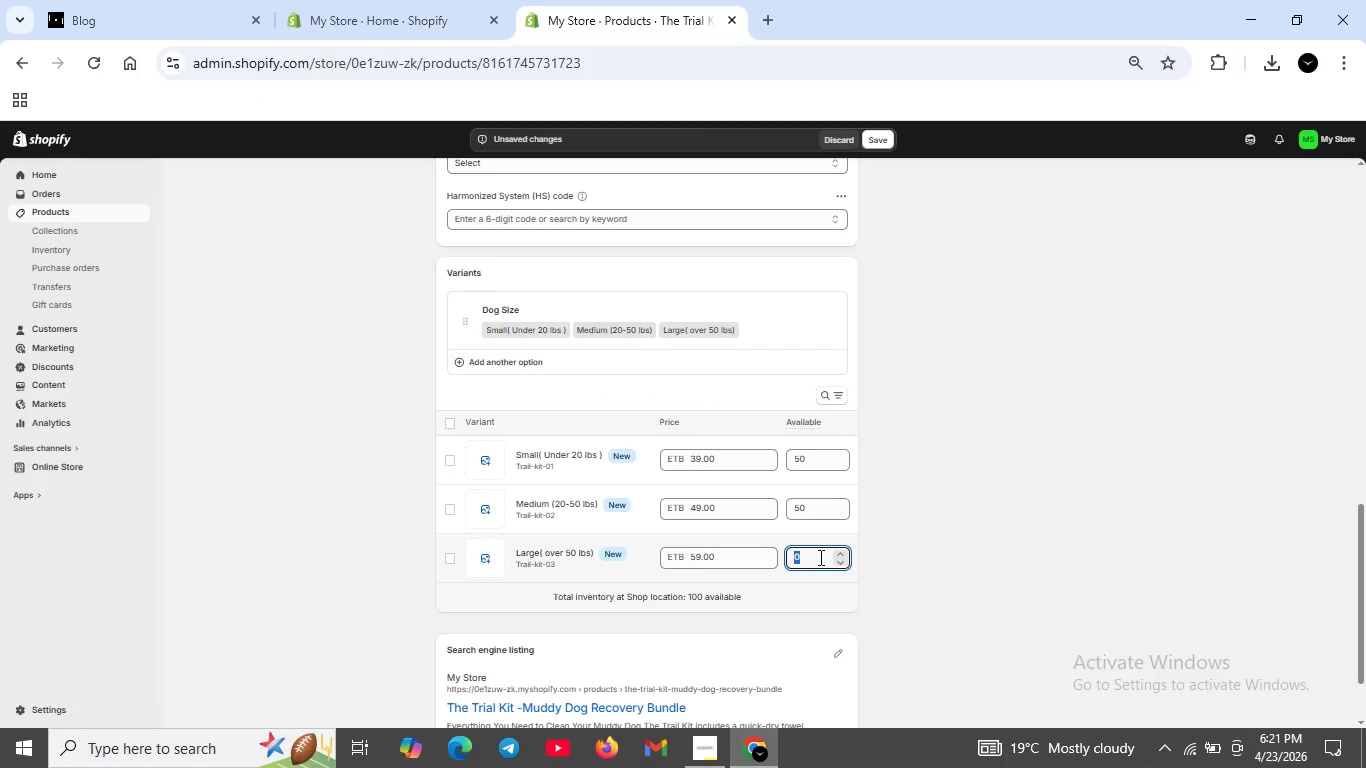 
key(Backspace)
type(50)
 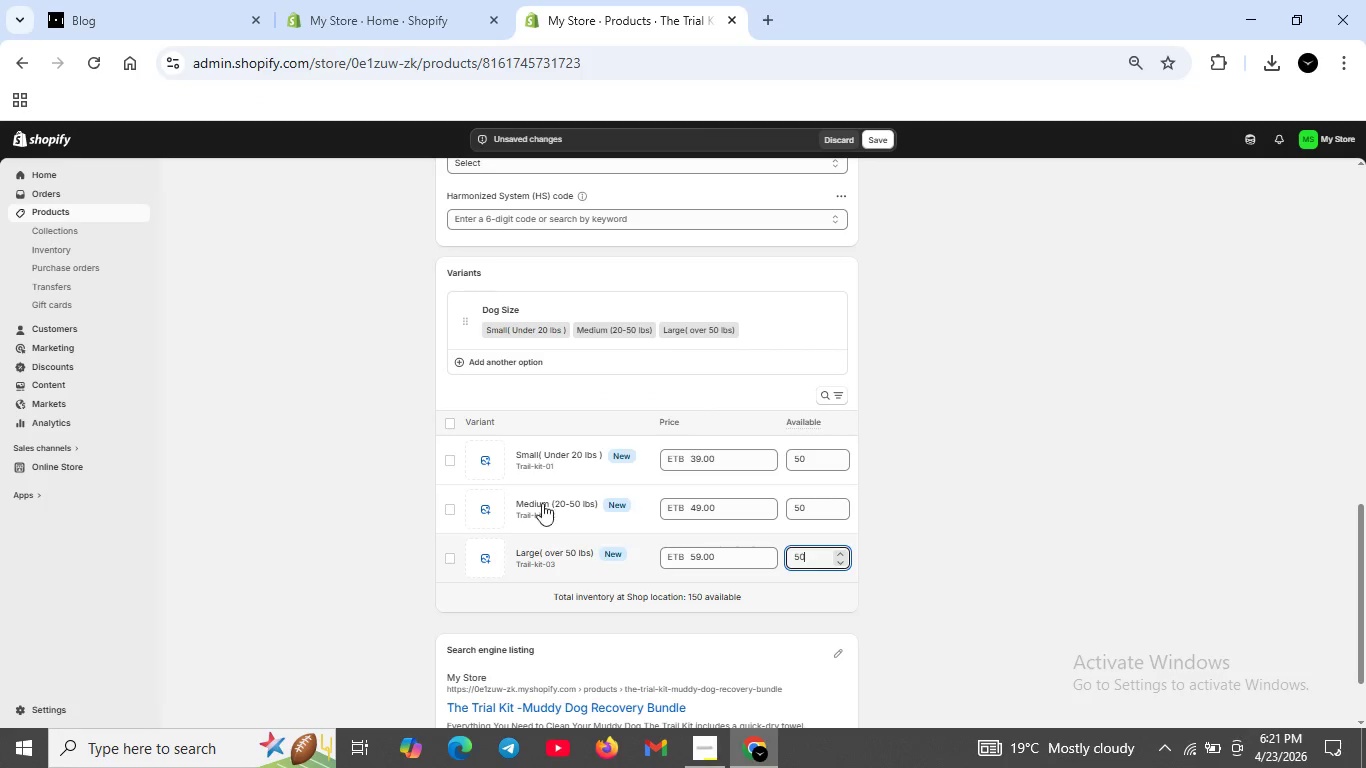 
left_click([529, 462])
 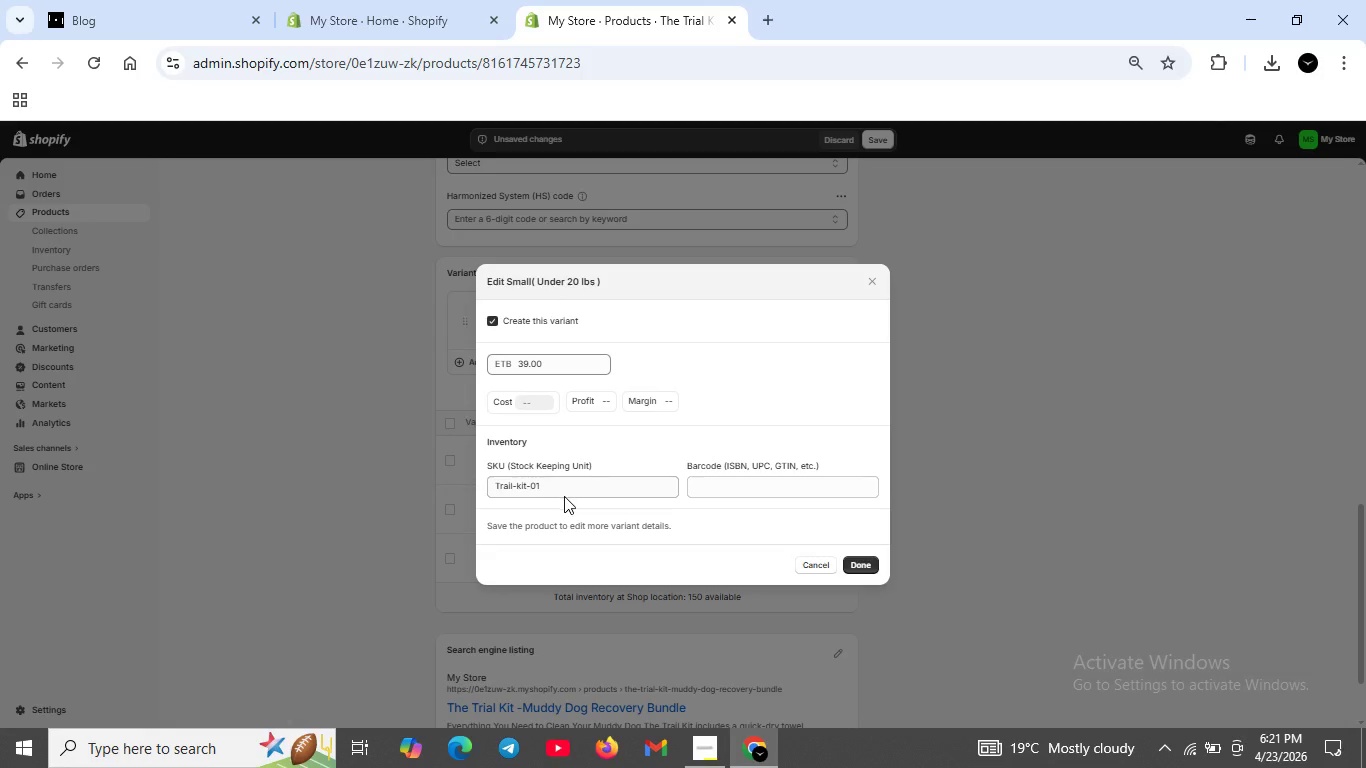 
left_click([566, 488])
 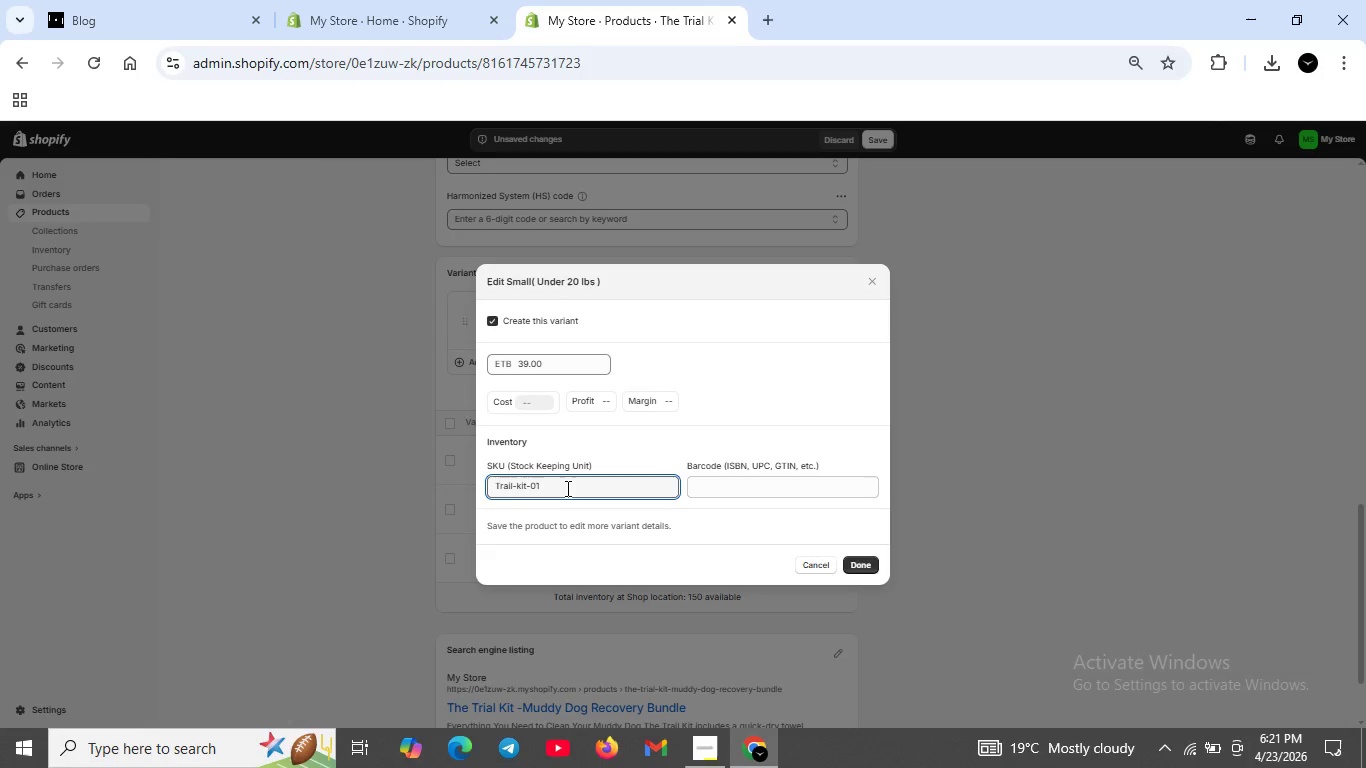 
key(Backspace)
key(Backspace)
type(sml)
key(Backspace)
key(Backspace)
key(Backspace)
type(SML)
 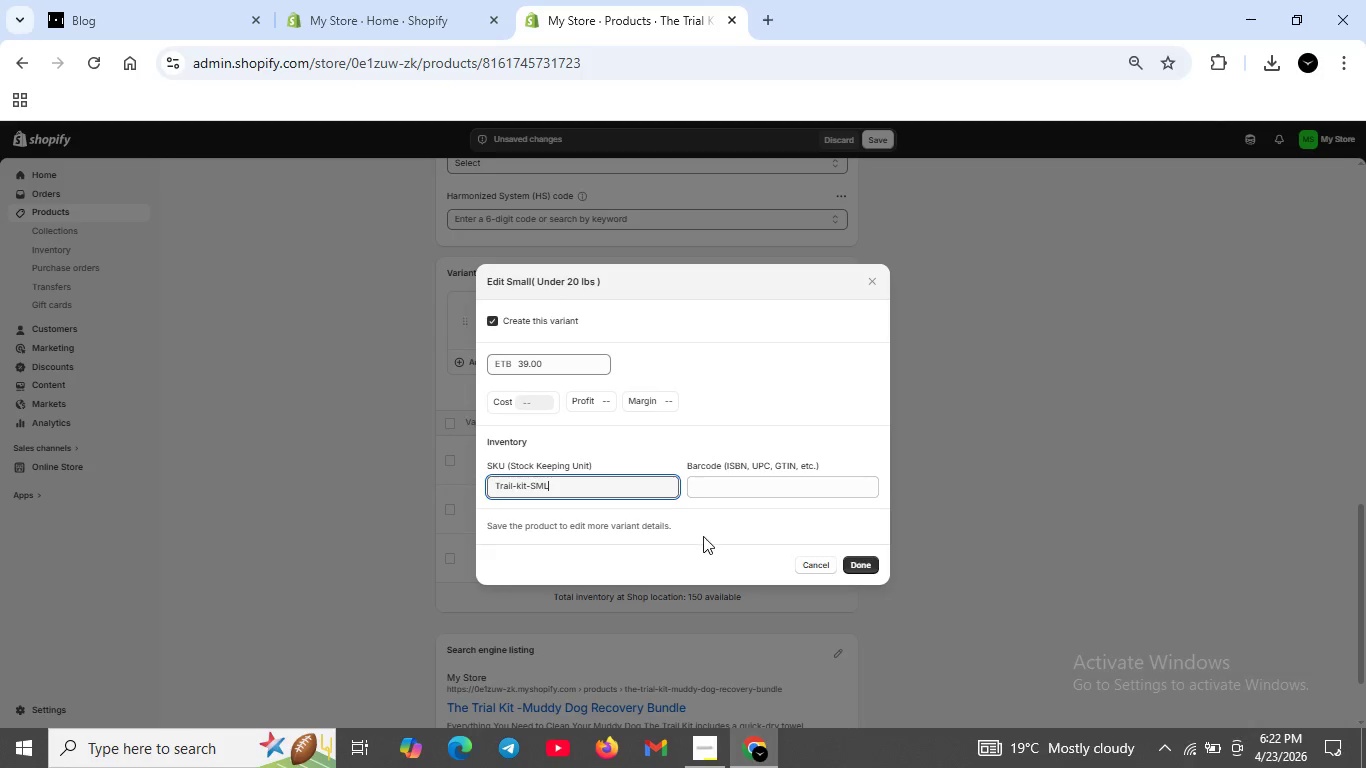 
left_click([529, 486])
 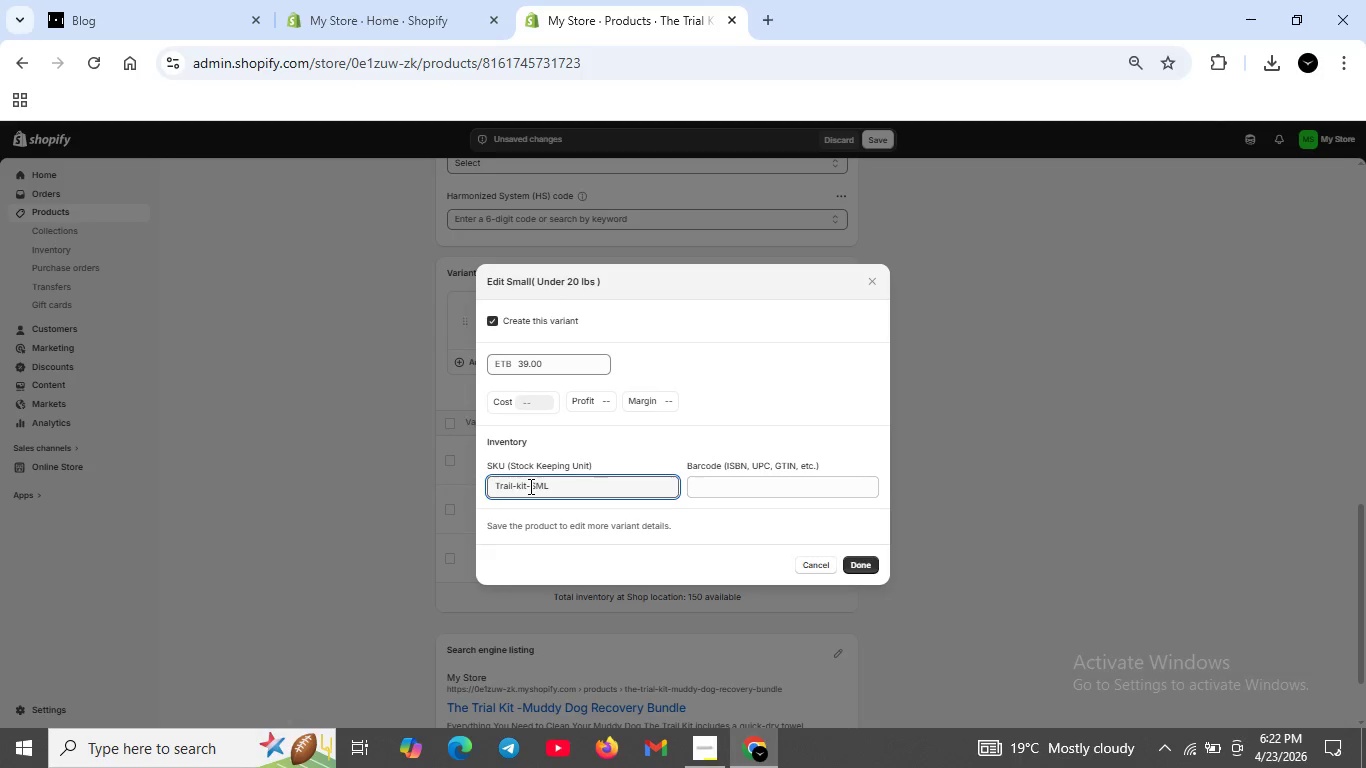 
key(ArrowLeft)
 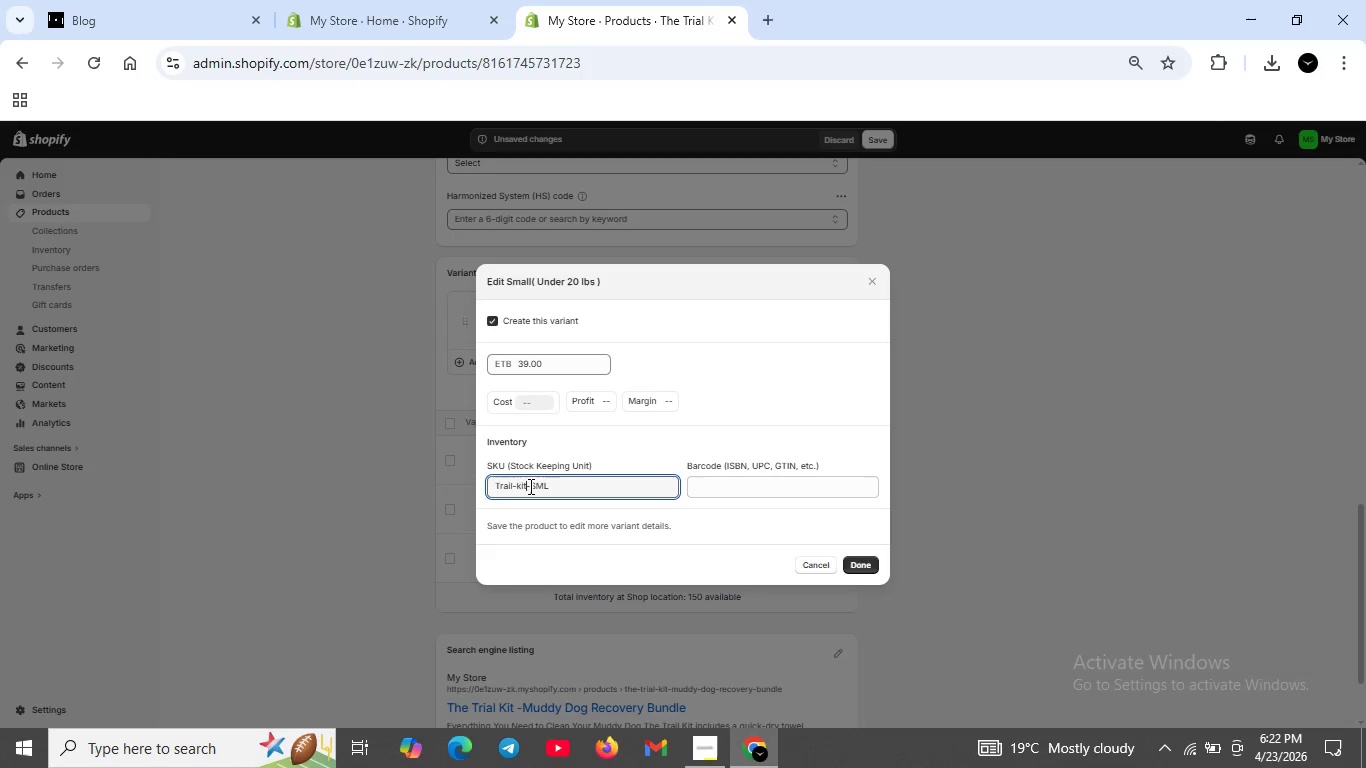 
key(Backspace)
key(Backspace)
key(Backspace)
type(KIT)
 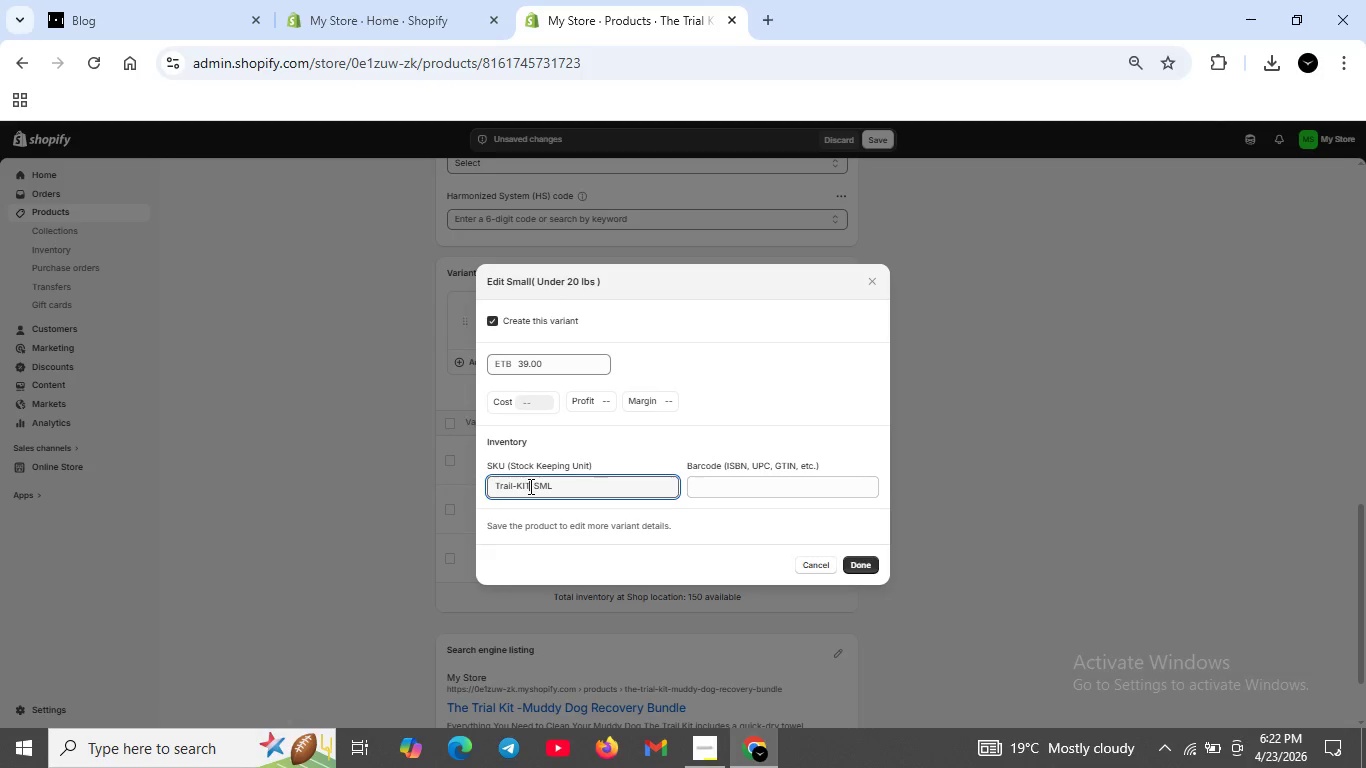 
scroll: coordinate [529, 486], scroll_direction: up, amount: 1.0
 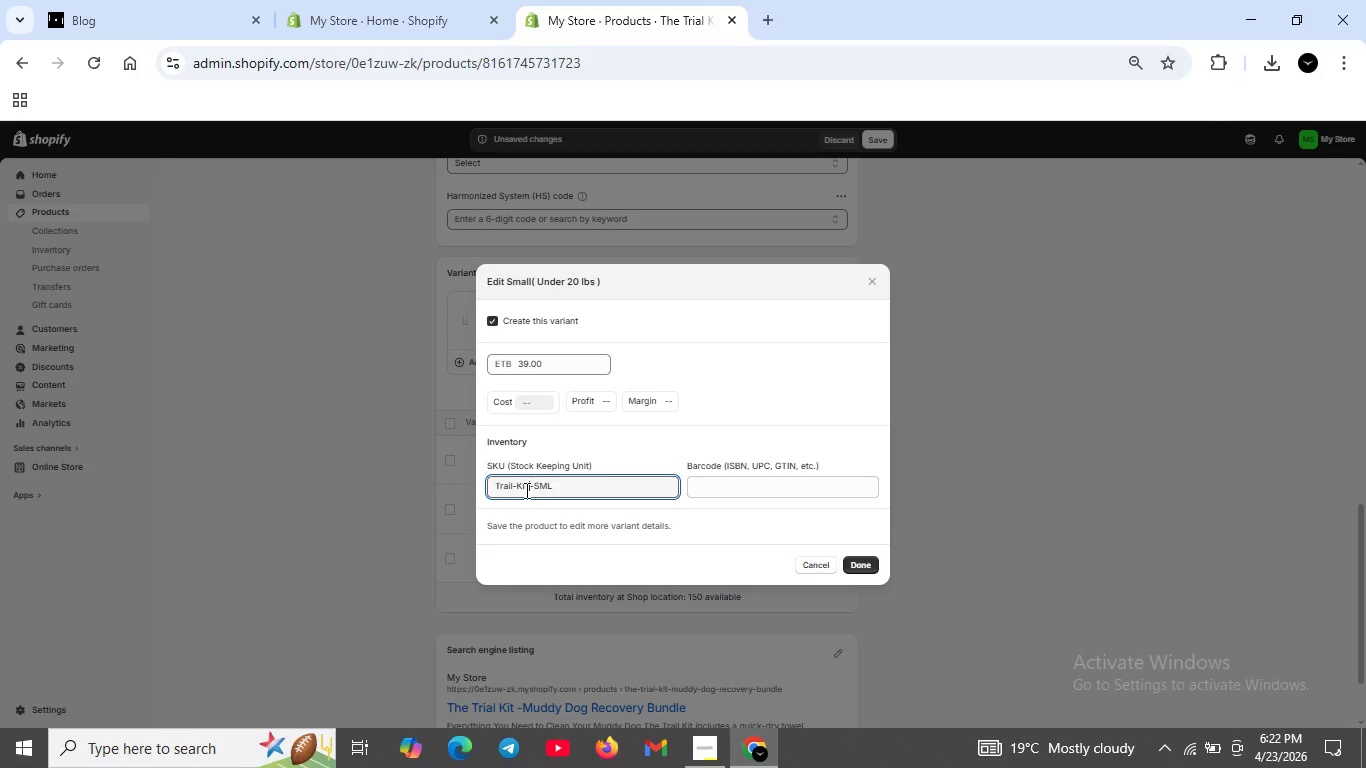 
left_click([511, 486])
 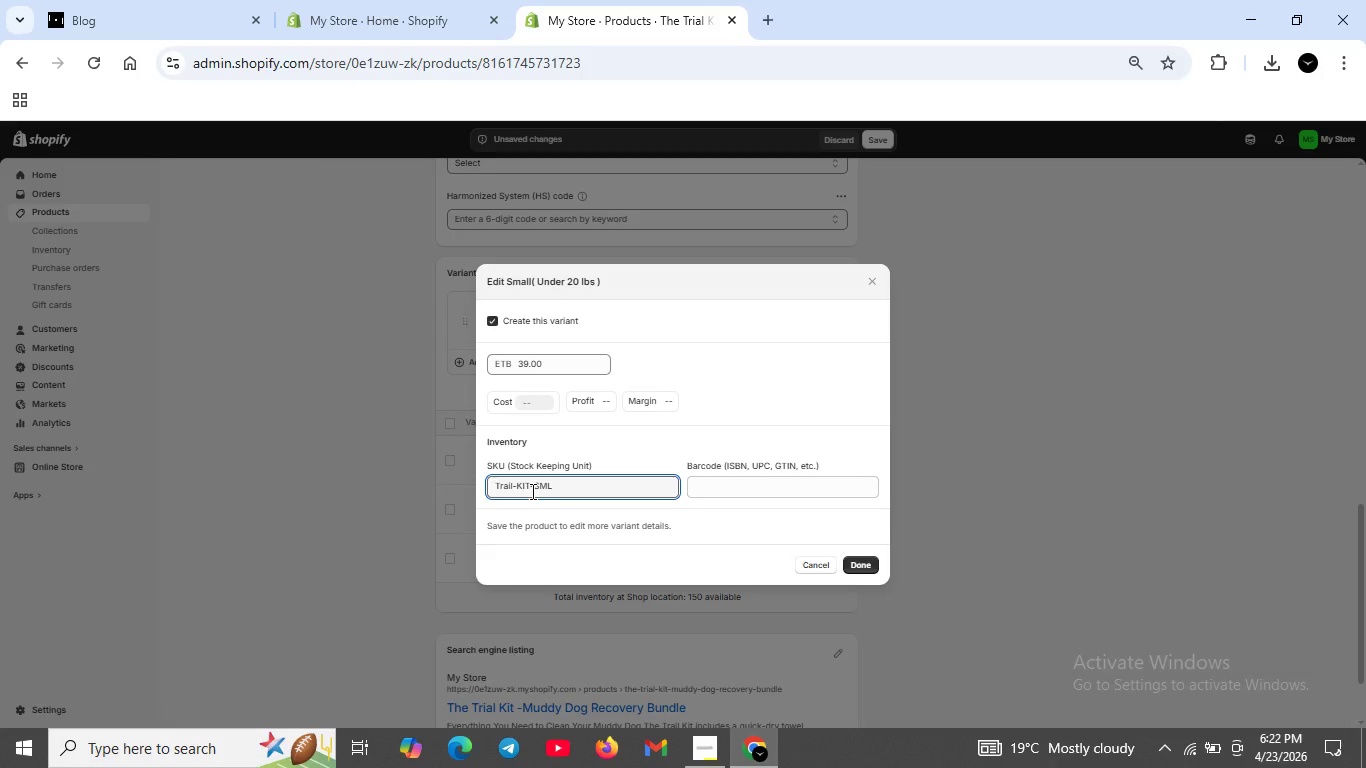 
key(ArrowRight)
 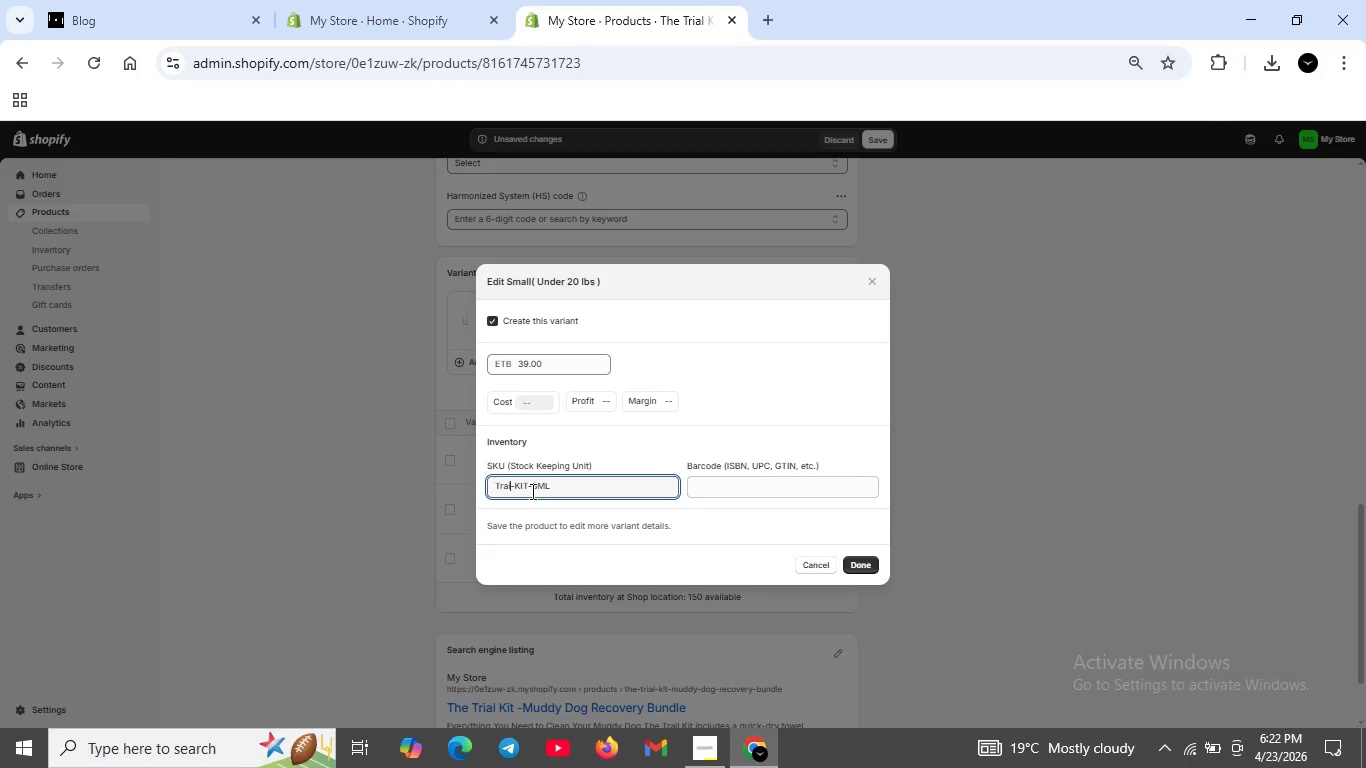 
key(Backspace)
key(Backspace)
key(Backspace)
key(Backspace)
type(RAIL)
 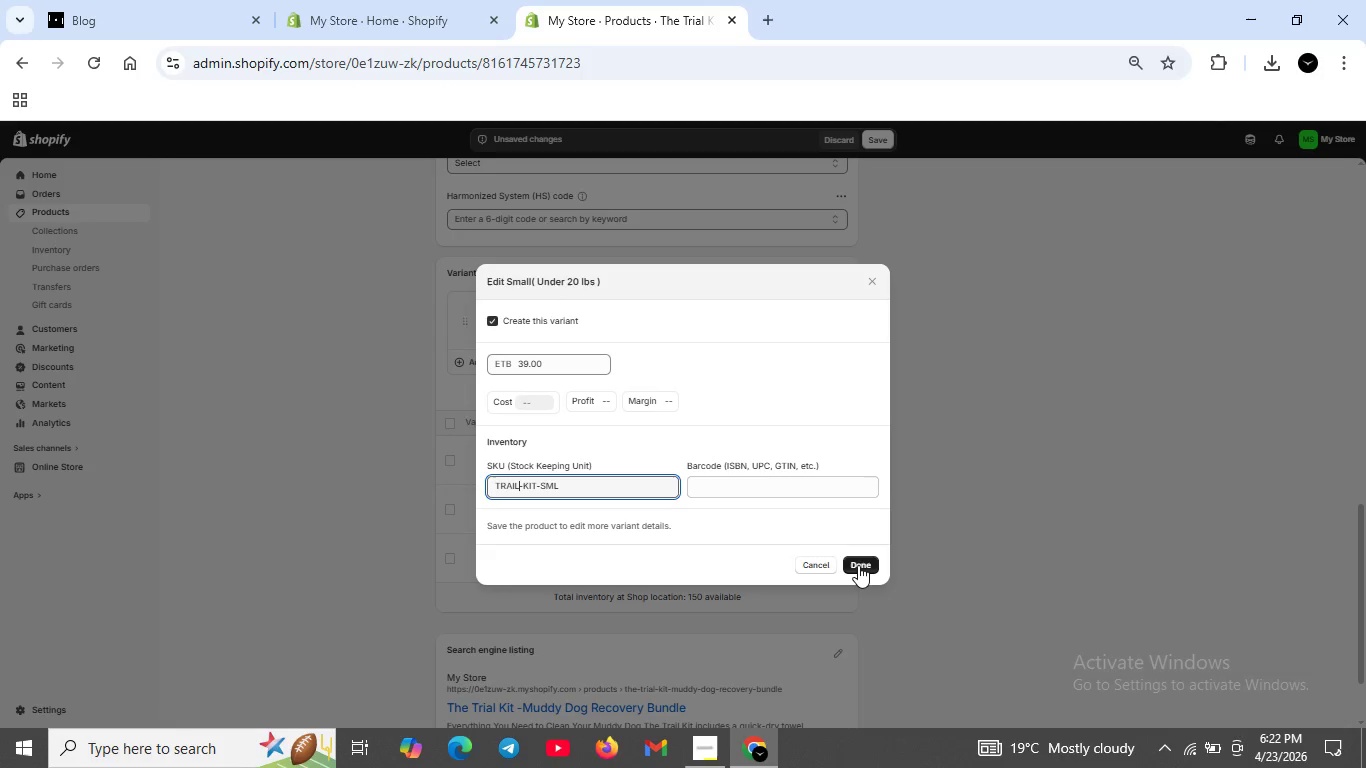 
left_click([858, 565])
 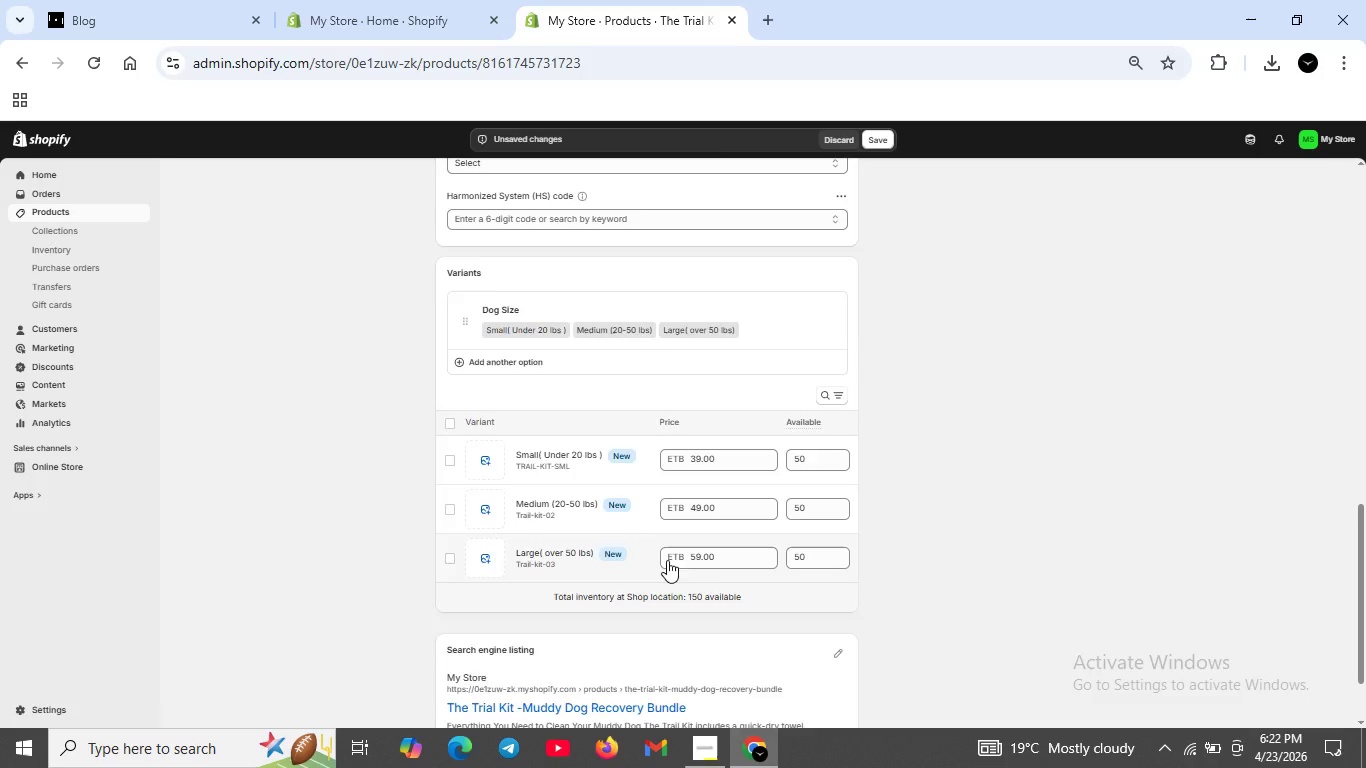 
scroll: coordinate [622, 551], scroll_direction: up, amount: 5.0
 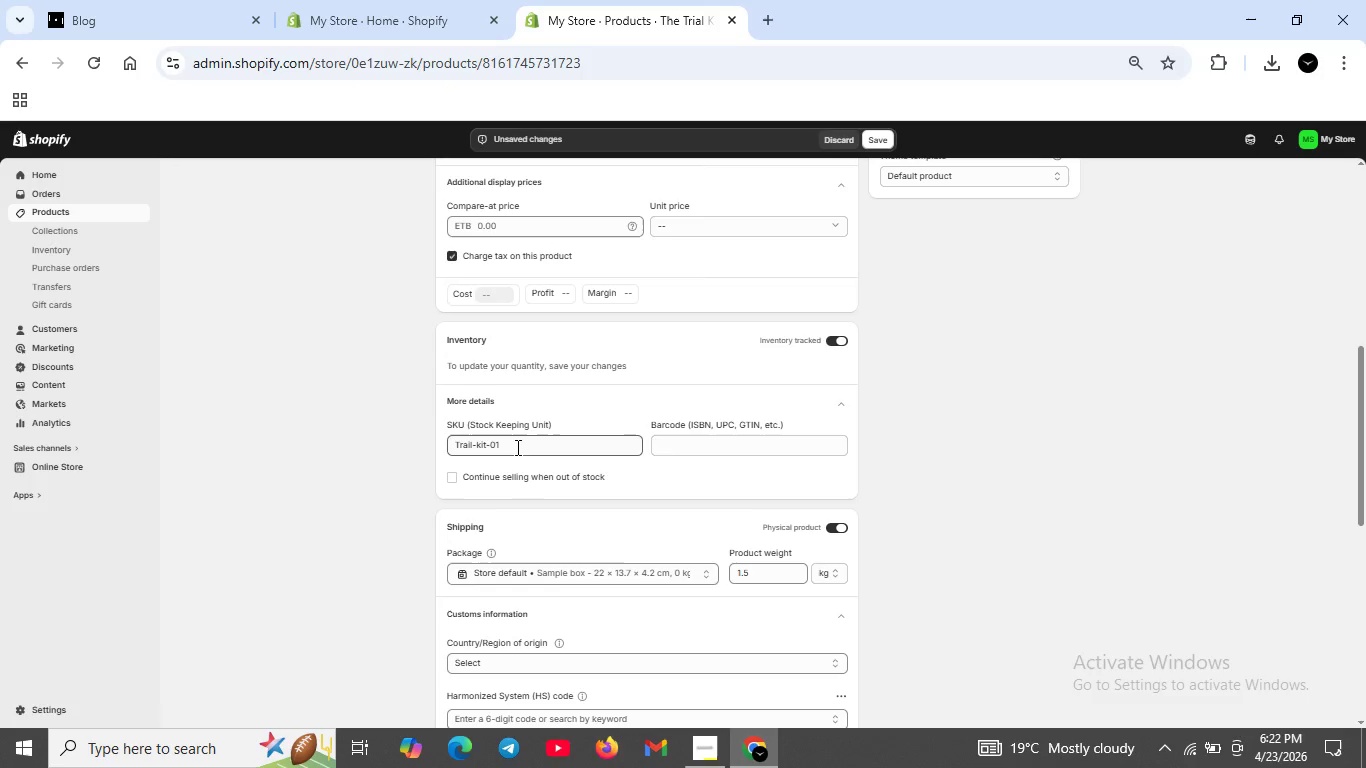 
left_click([513, 445])
 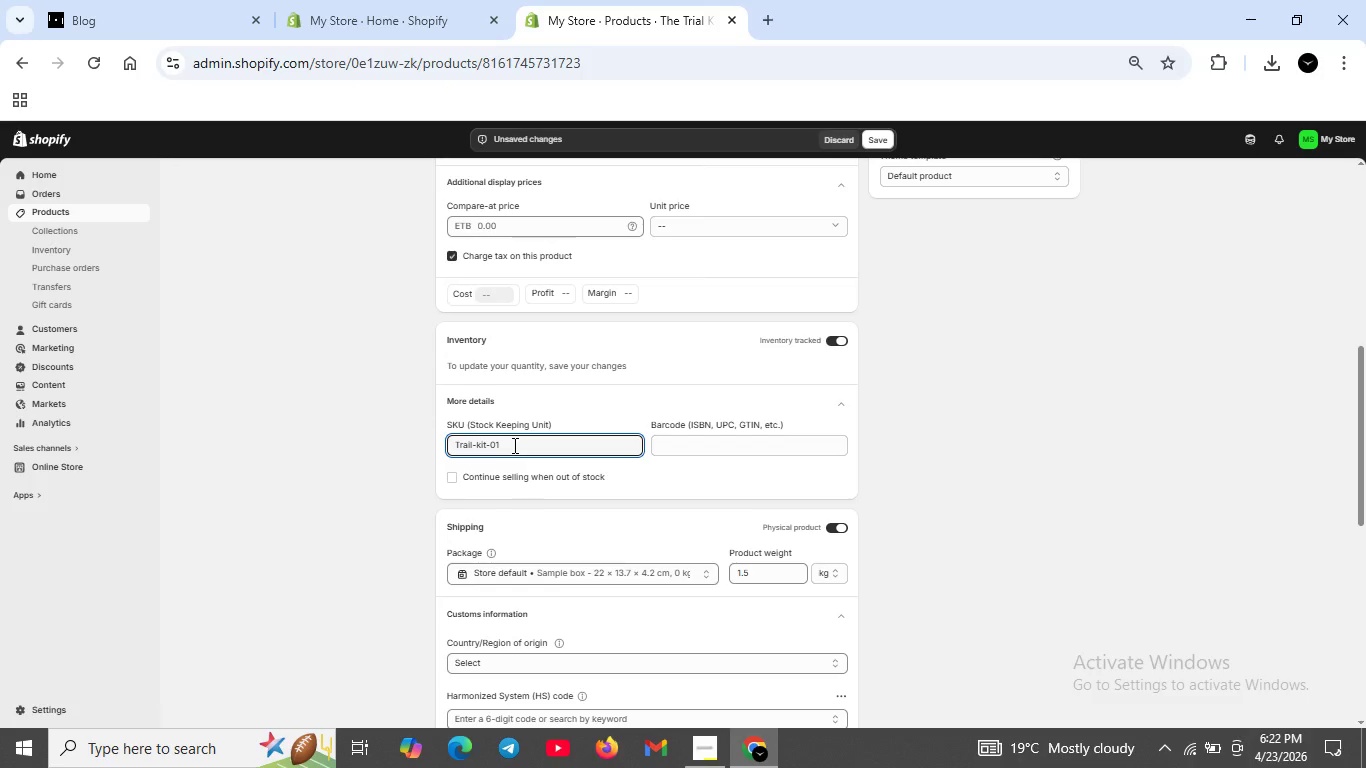 
key(Backspace)
key(Backspace)
key(Backspace)
key(Backspace)
key(Backspace)
key(Backspace)
key(Backspace)
key(Backspace)
key(Backspace)
key(Backspace)
key(Backspace)
type(RAIL-KIT -01)
 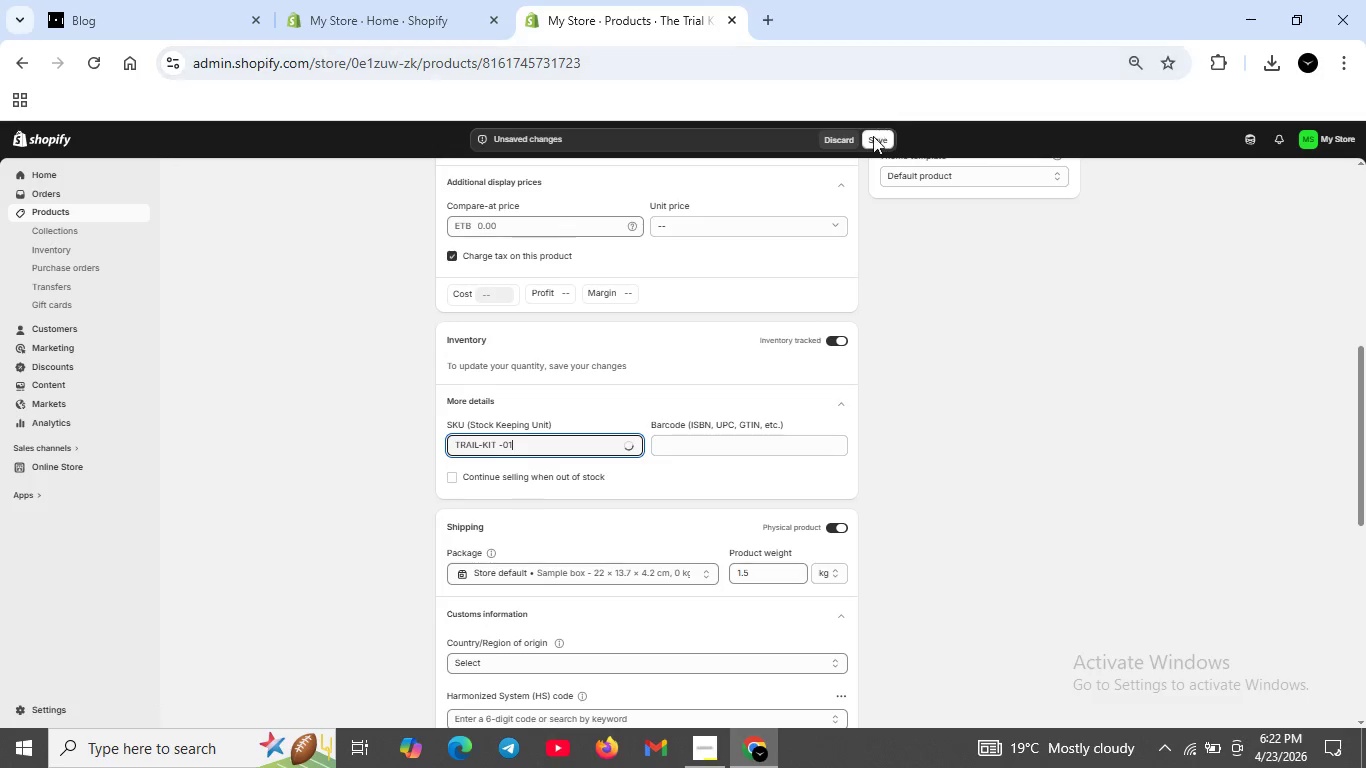 
left_click([876, 136])
 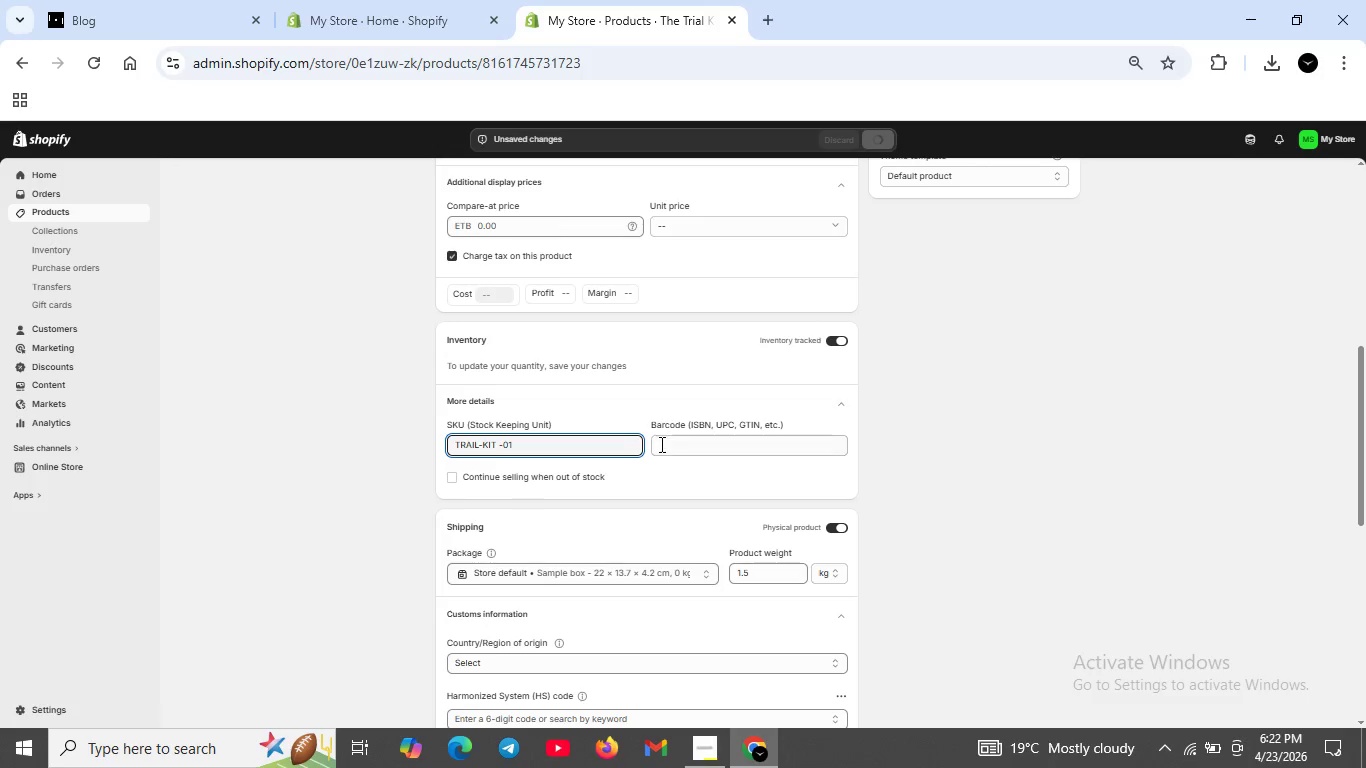 
scroll: coordinate [660, 451], scroll_direction: down, amount: 6.0
 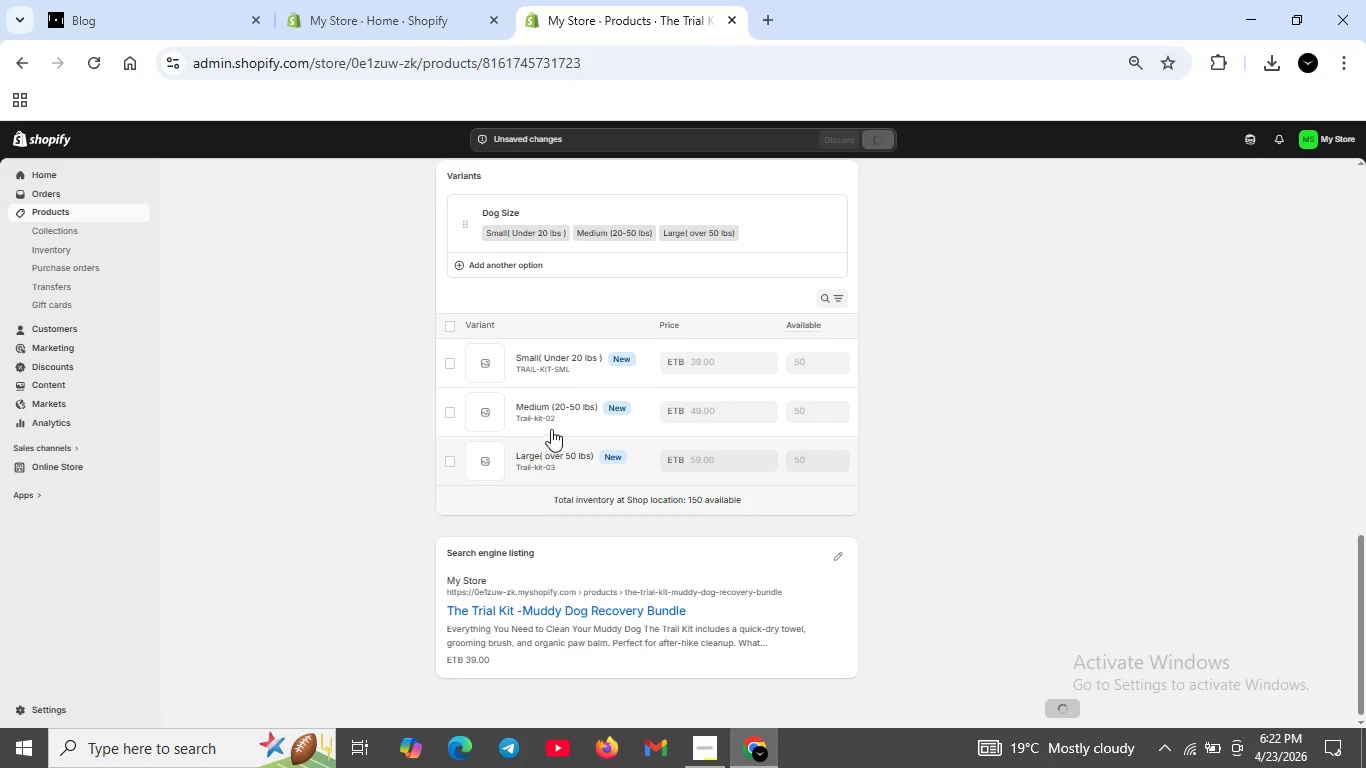 
scroll: coordinate [565, 428], scroll_direction: up, amount: 2.0
 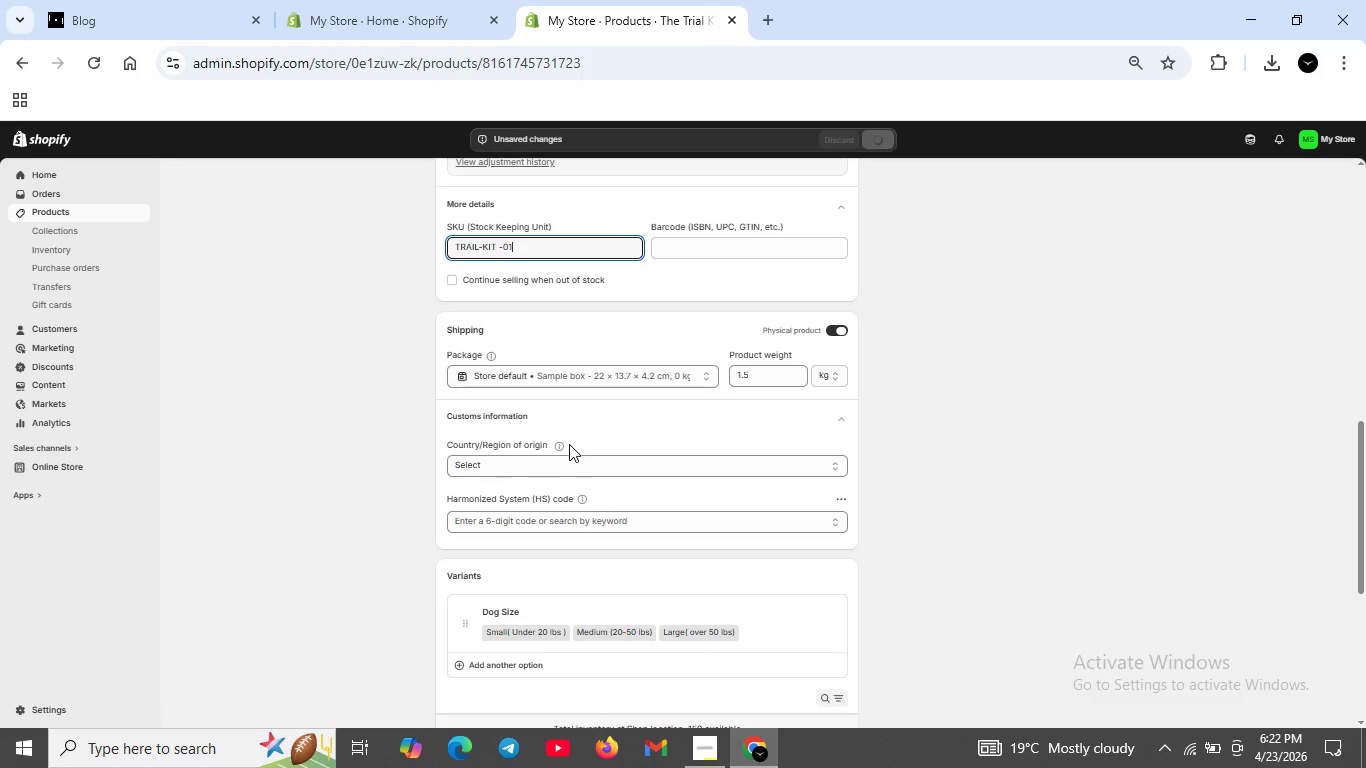 
scroll: coordinate [561, 457], scroll_direction: down, amount: 6.0
 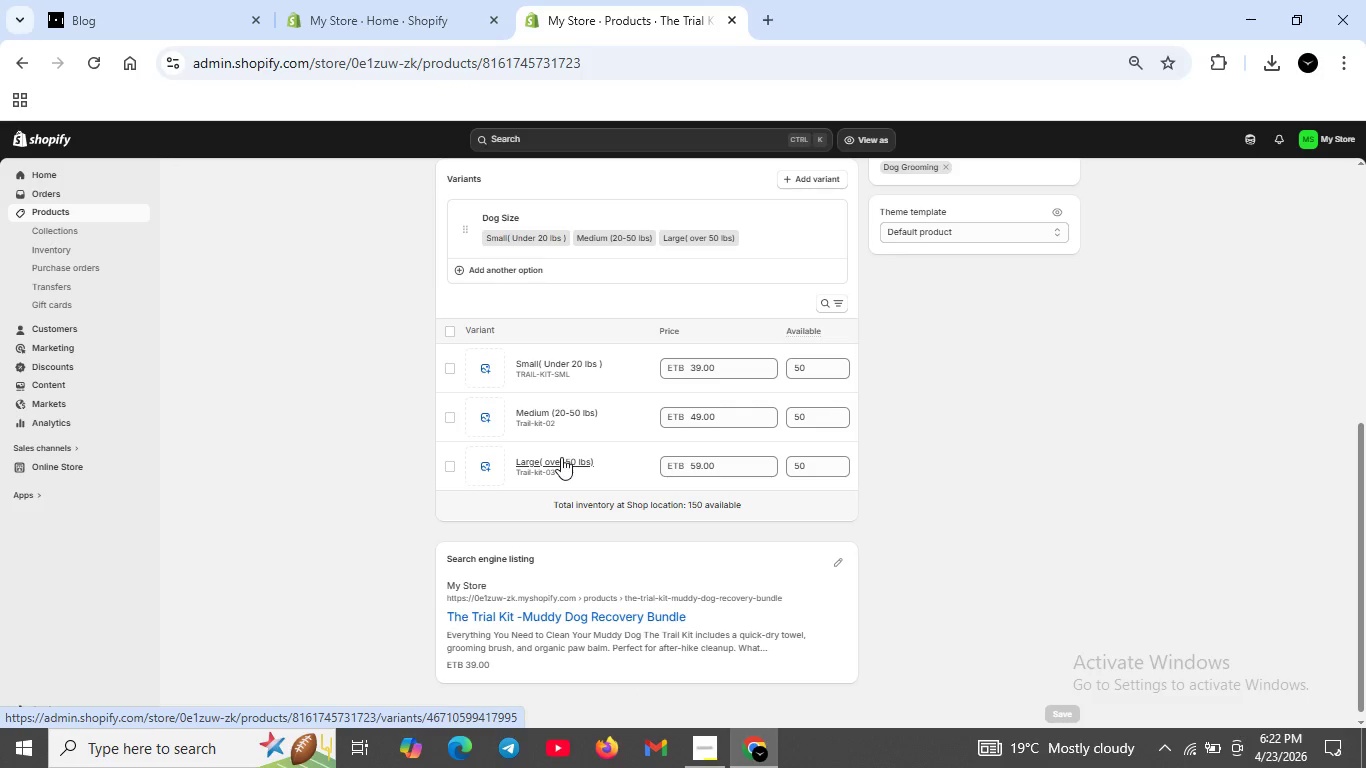 
wait(16.28)
 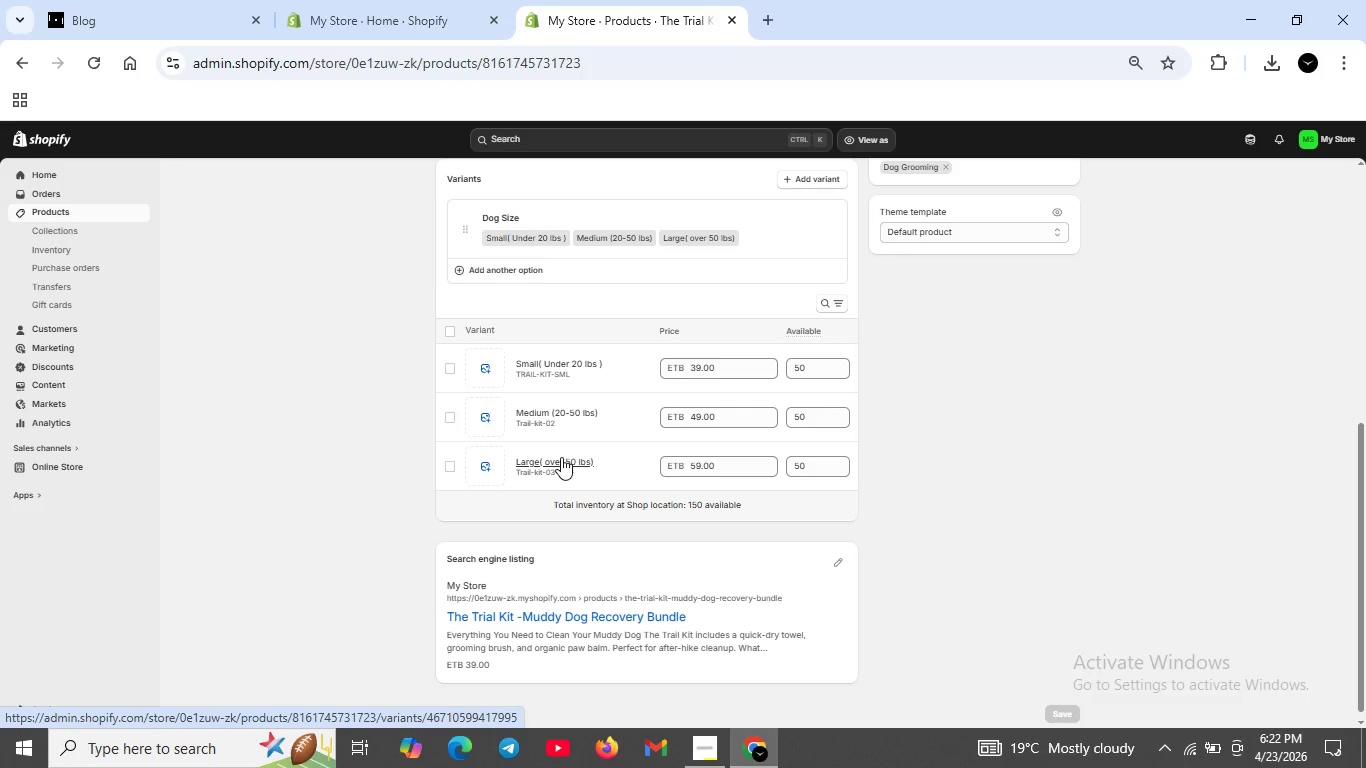 
double_click([544, 419])
 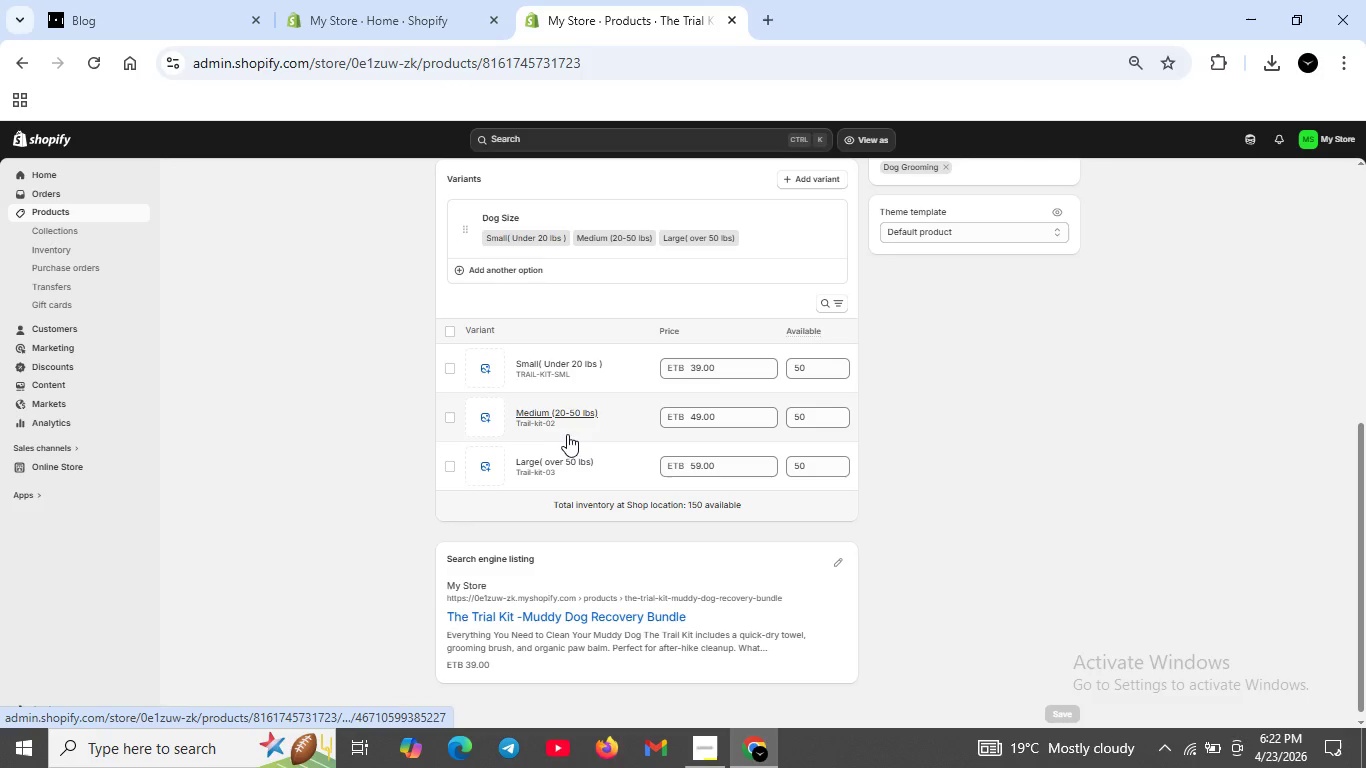 
scroll: coordinate [572, 430], scroll_direction: up, amount: 4.0
 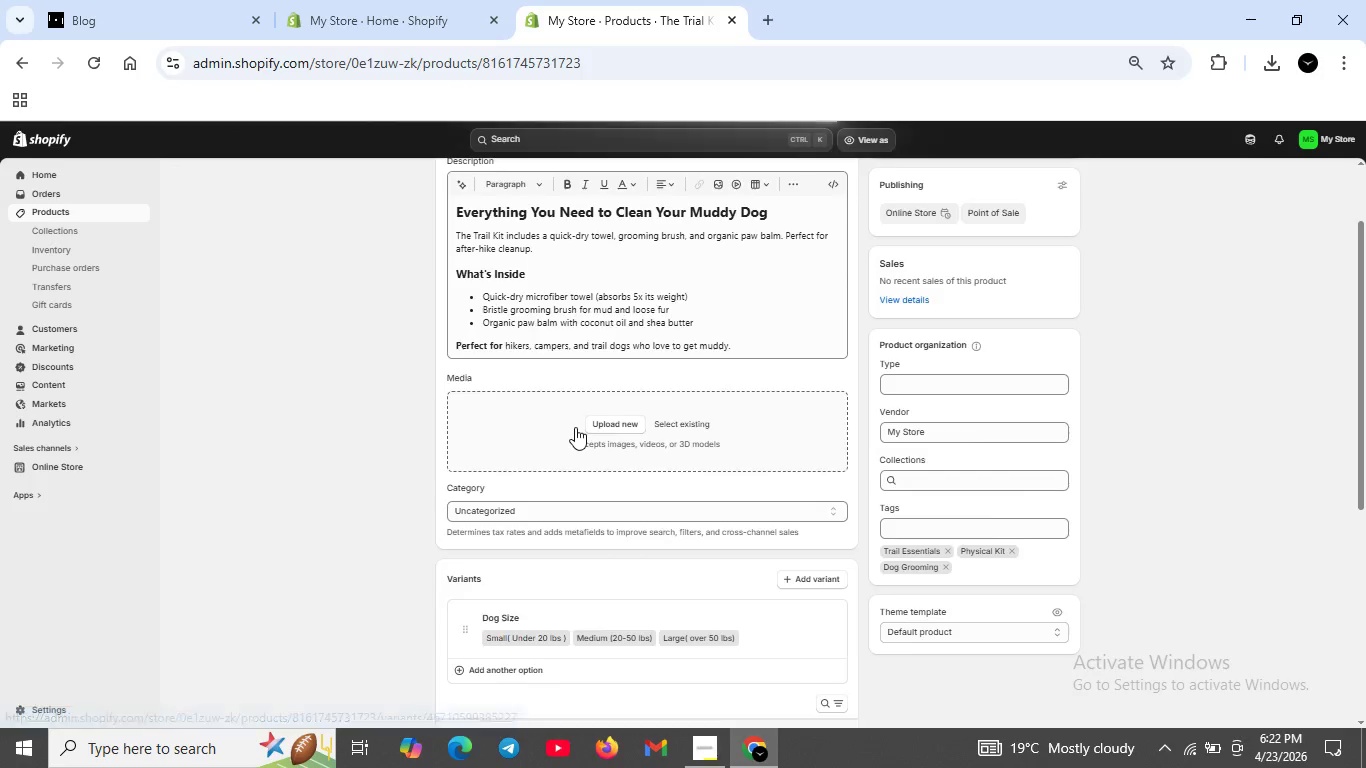 
scroll: coordinate [583, 464], scroll_direction: down, amount: 5.0
 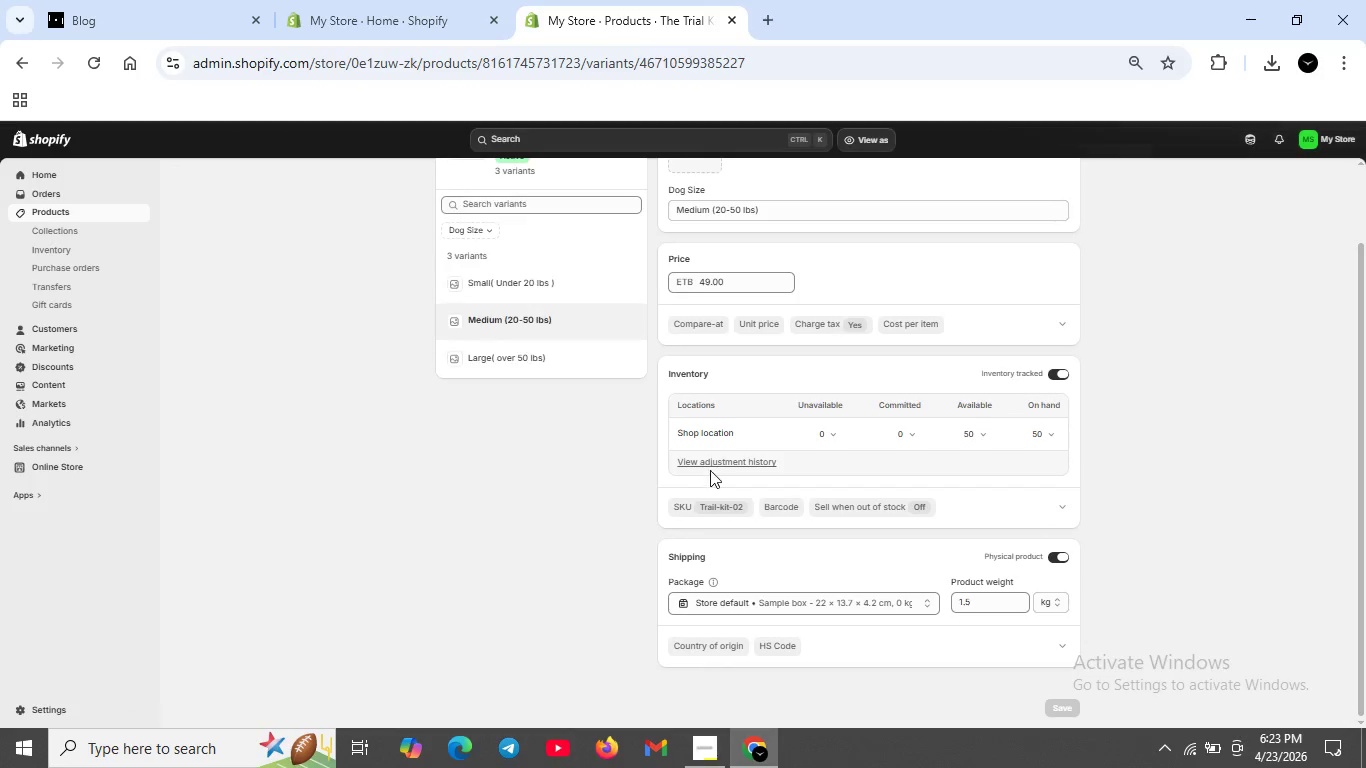 
scroll: coordinate [710, 470], scroll_direction: up, amount: 1.0
 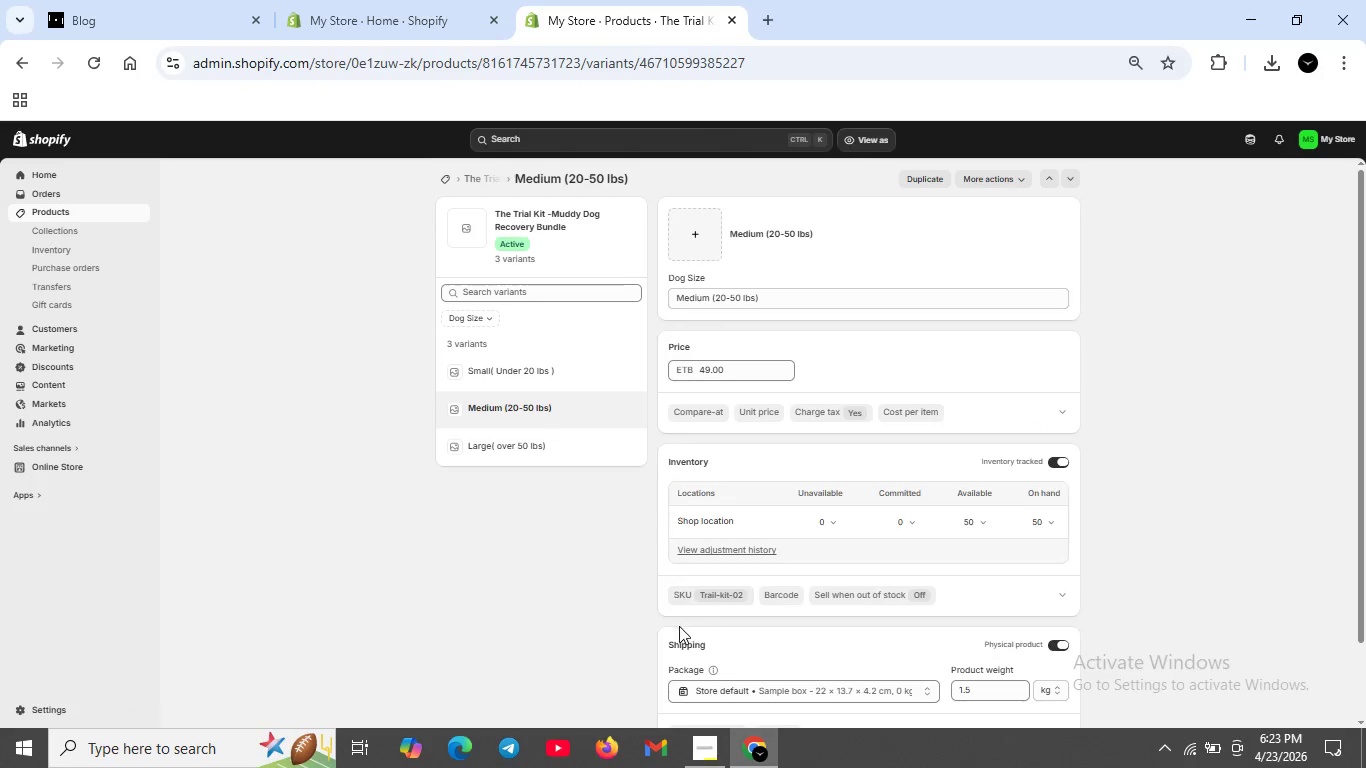 
mouse_move([703, 602])
 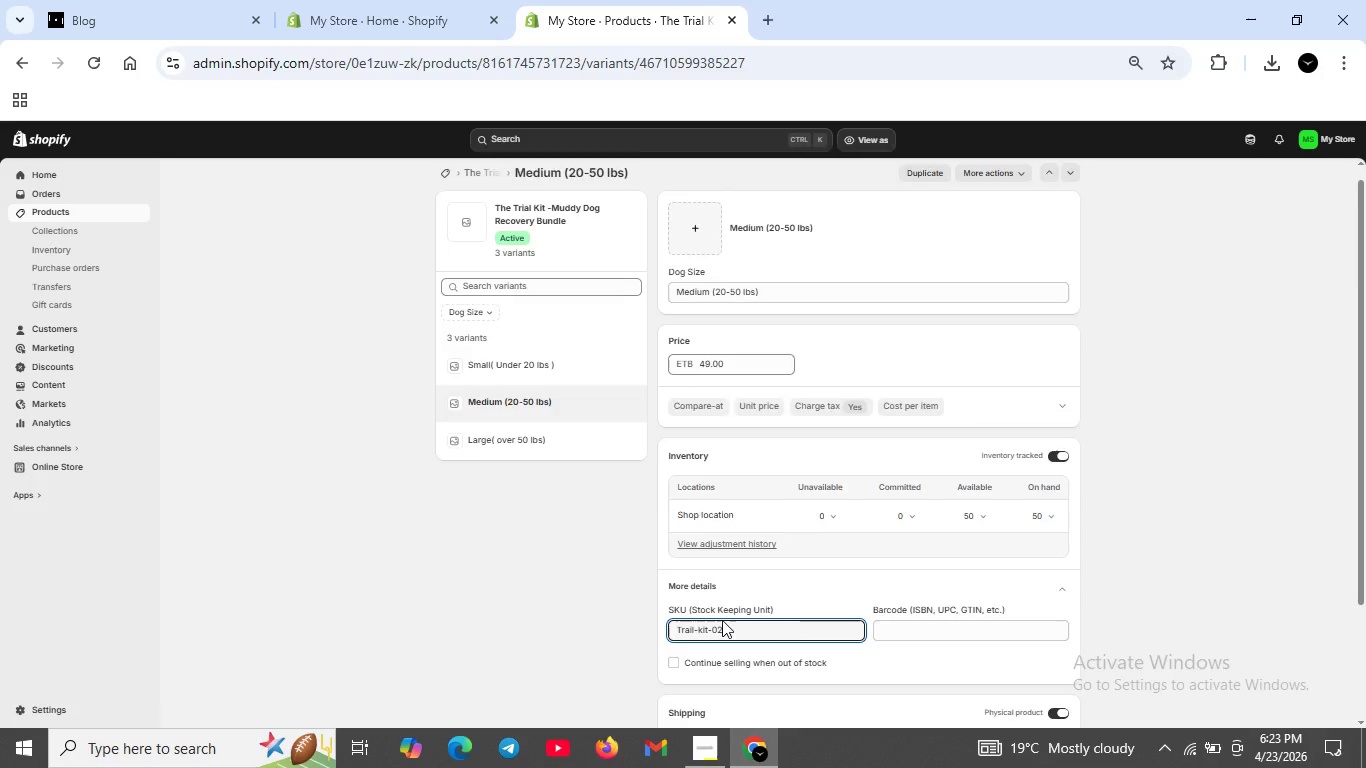 
scroll: coordinate [722, 620], scroll_direction: down, amount: 2.0
 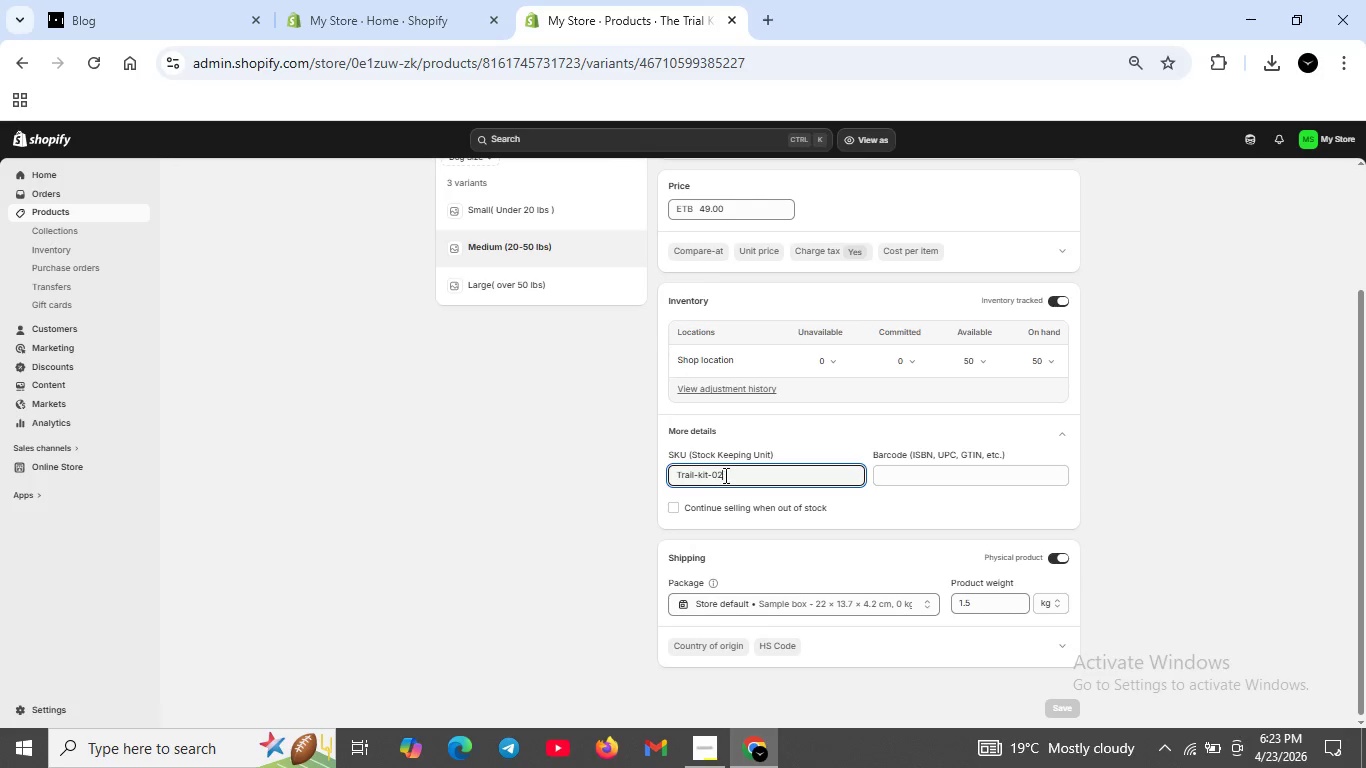 
left_click_drag(start_coordinate=[724, 475], to_coordinate=[657, 480])
 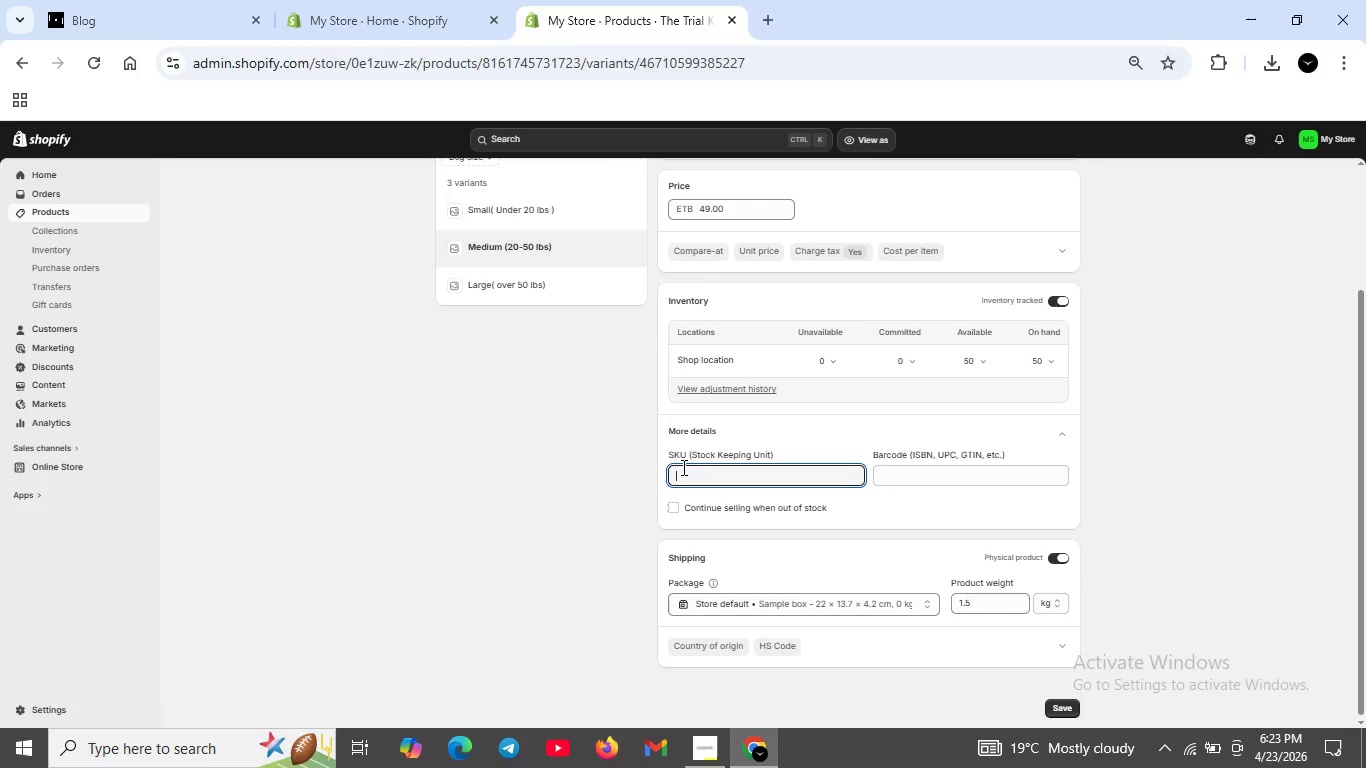 
key(Backspace)
type(TRAIL-KIT-)
 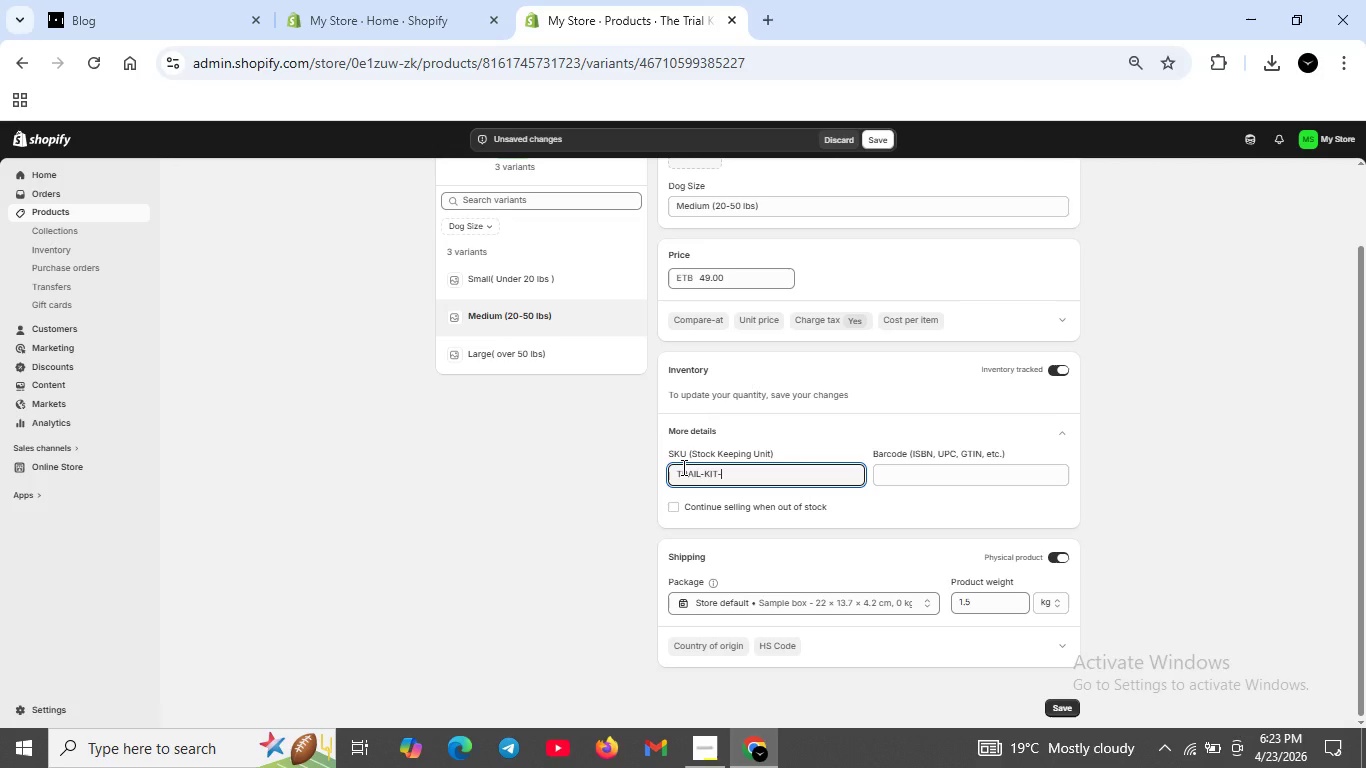 
type(MED)
 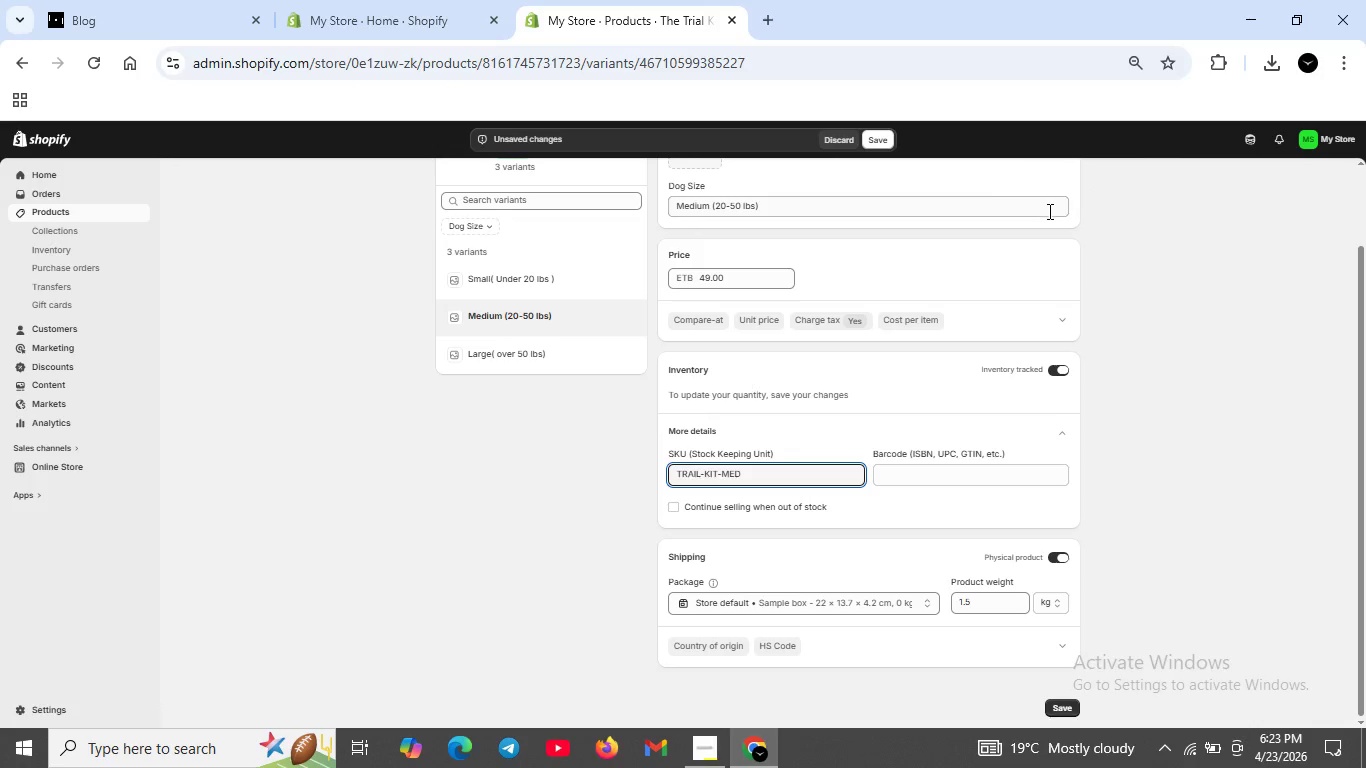 
left_click([886, 145])
 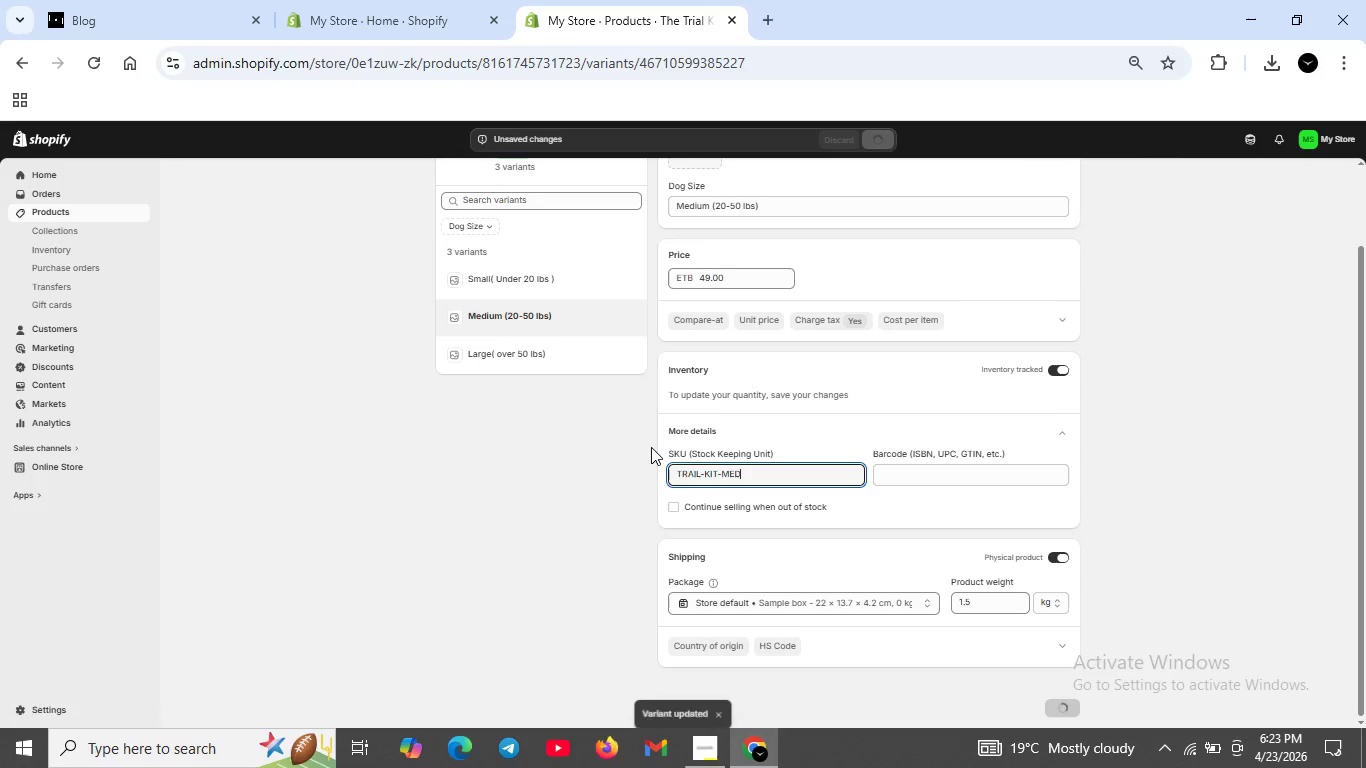 
left_click([532, 355])
 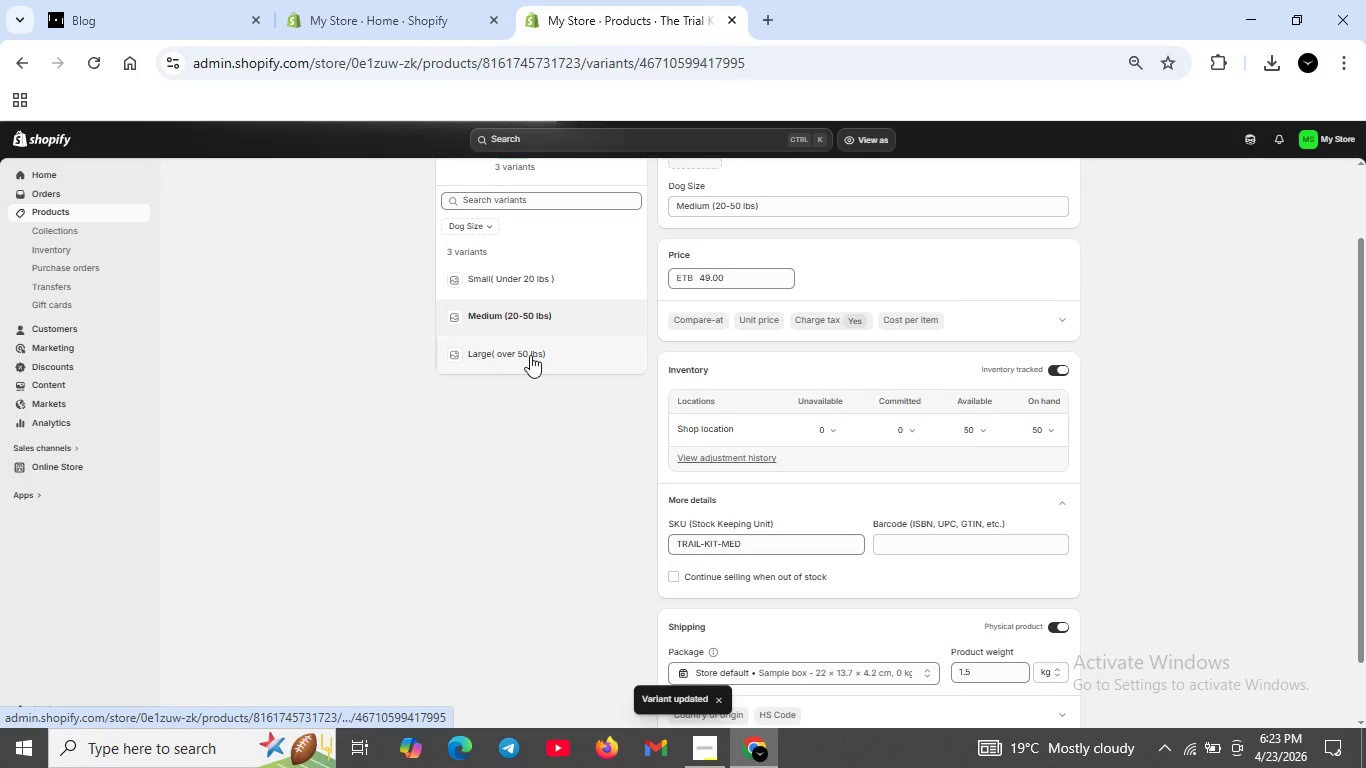 
left_click([530, 355])
 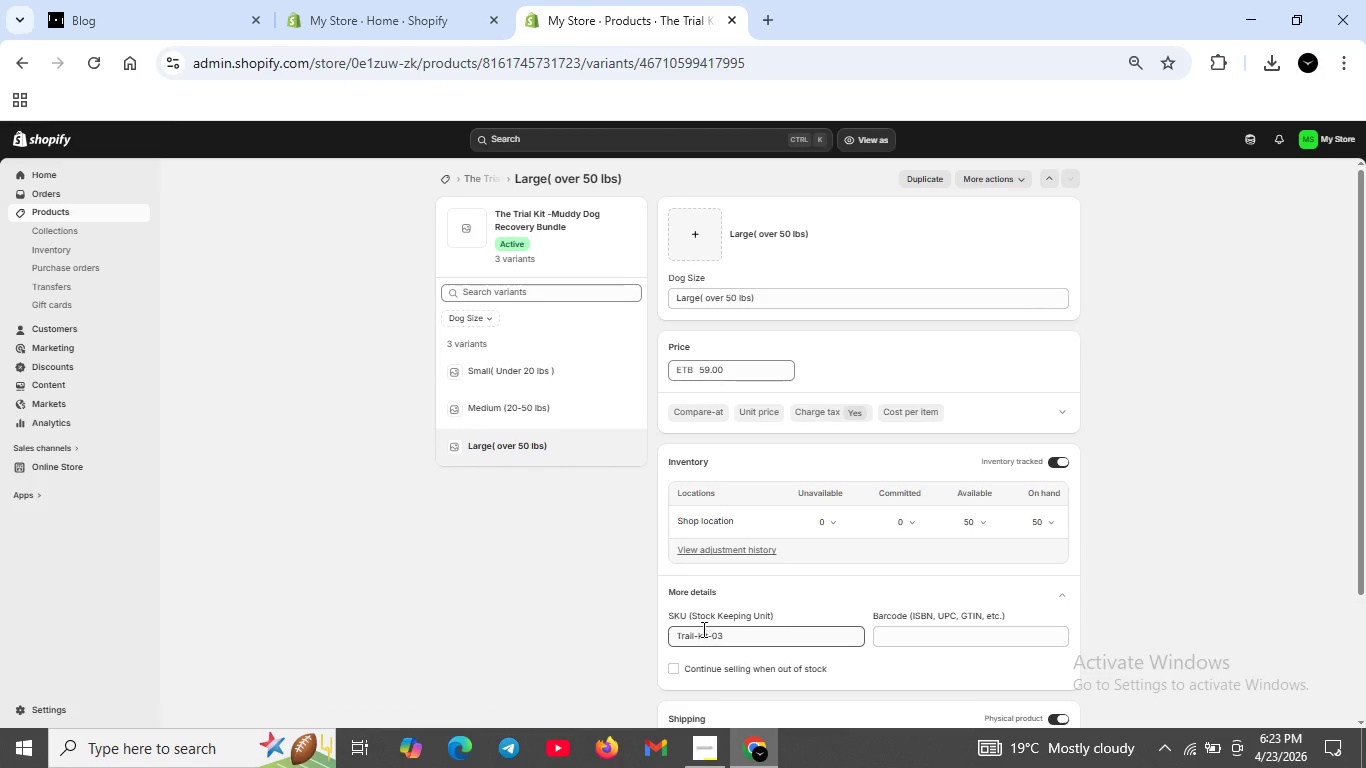 
scroll: coordinate [723, 607], scroll_direction: down, amount: 2.0
 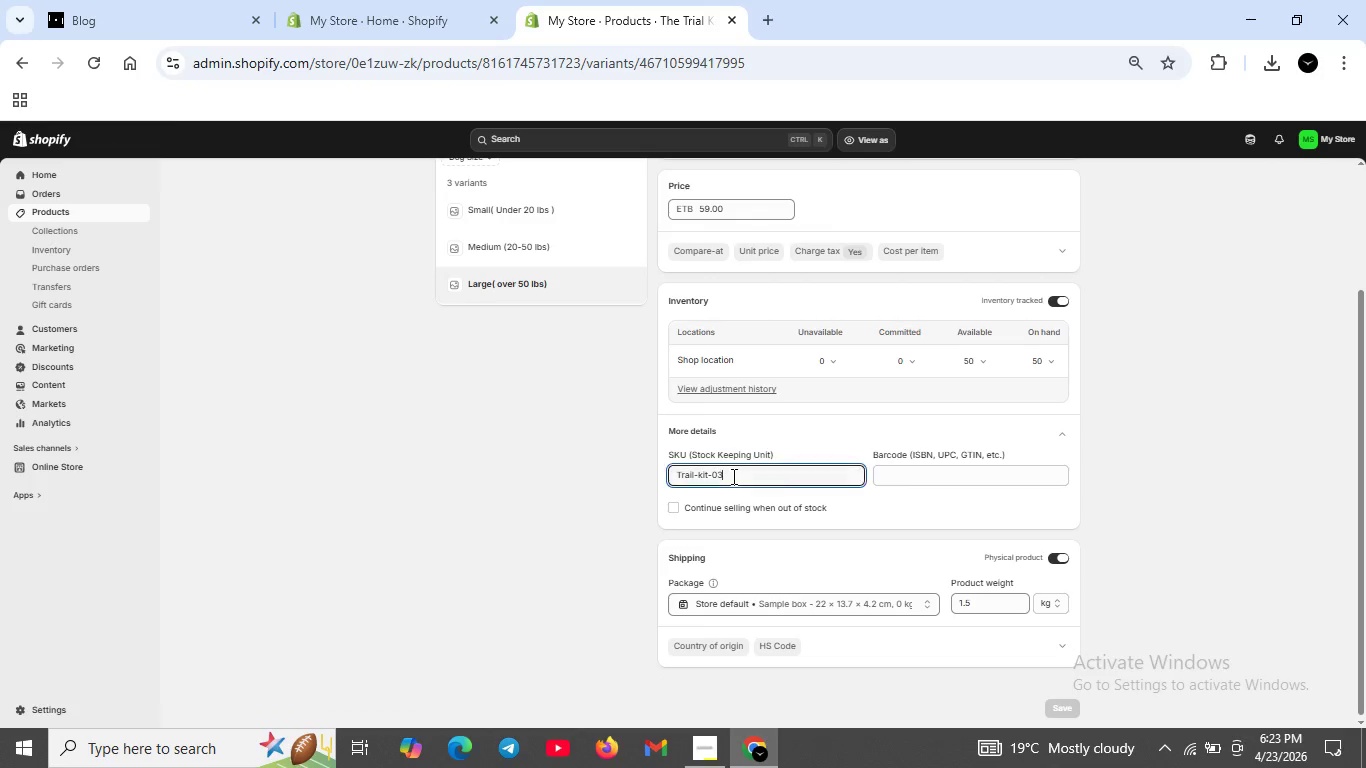 
double_click([732, 476])
 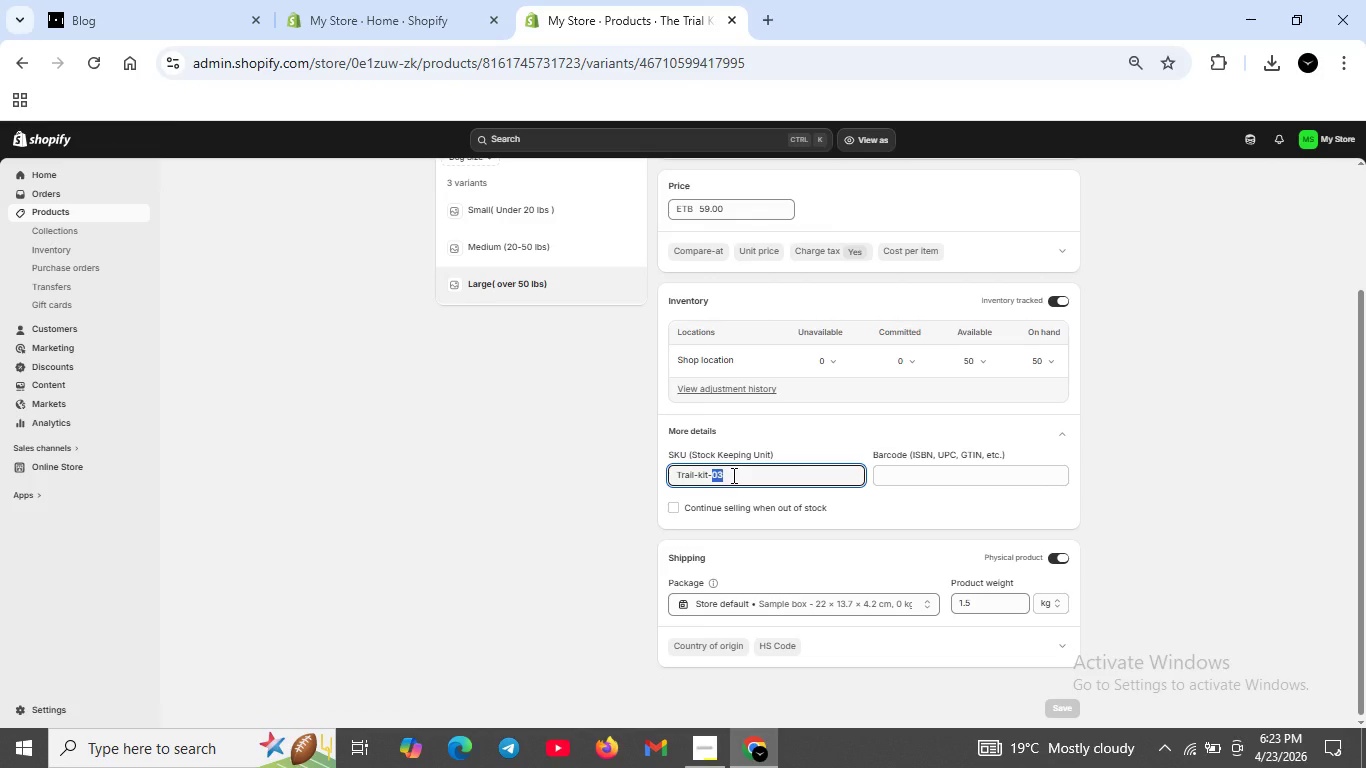 
scroll: coordinate [734, 457], scroll_direction: up, amount: 1.0
 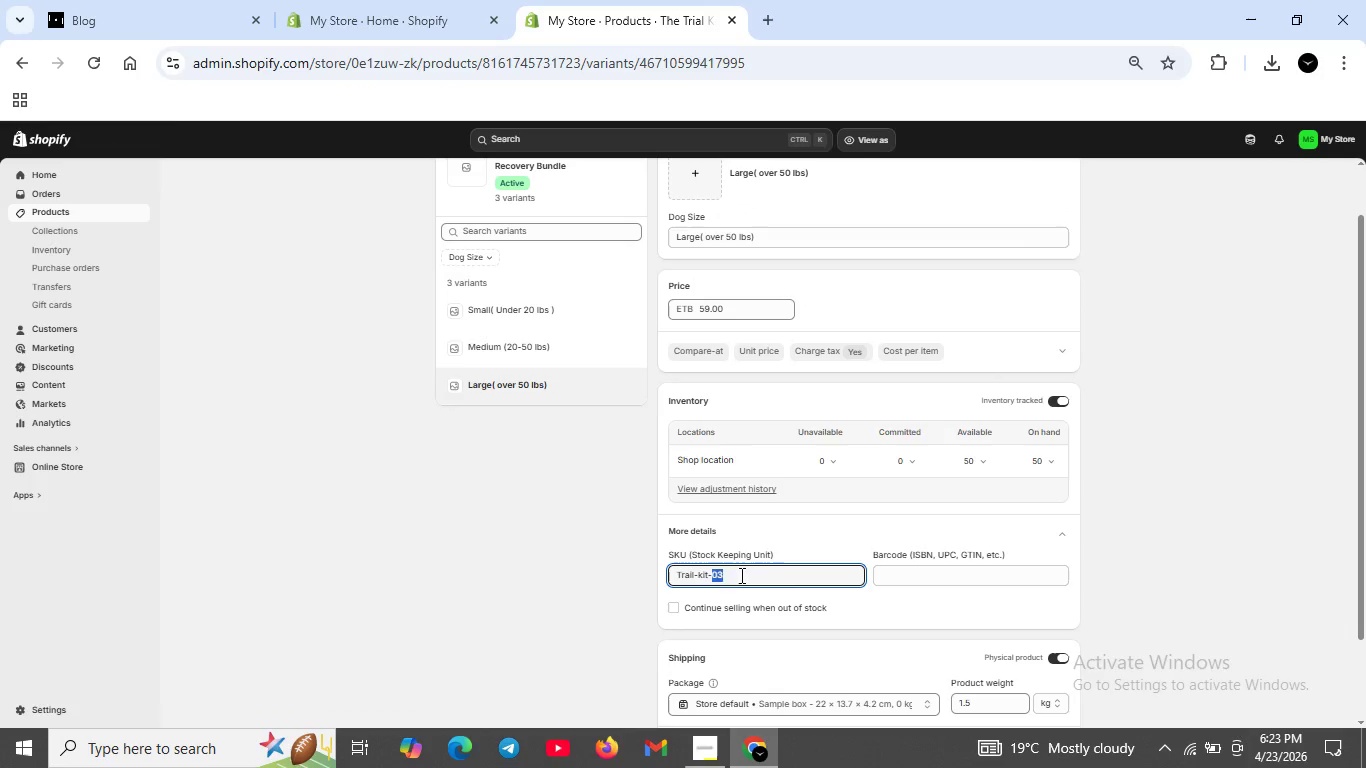 
double_click([740, 575])
 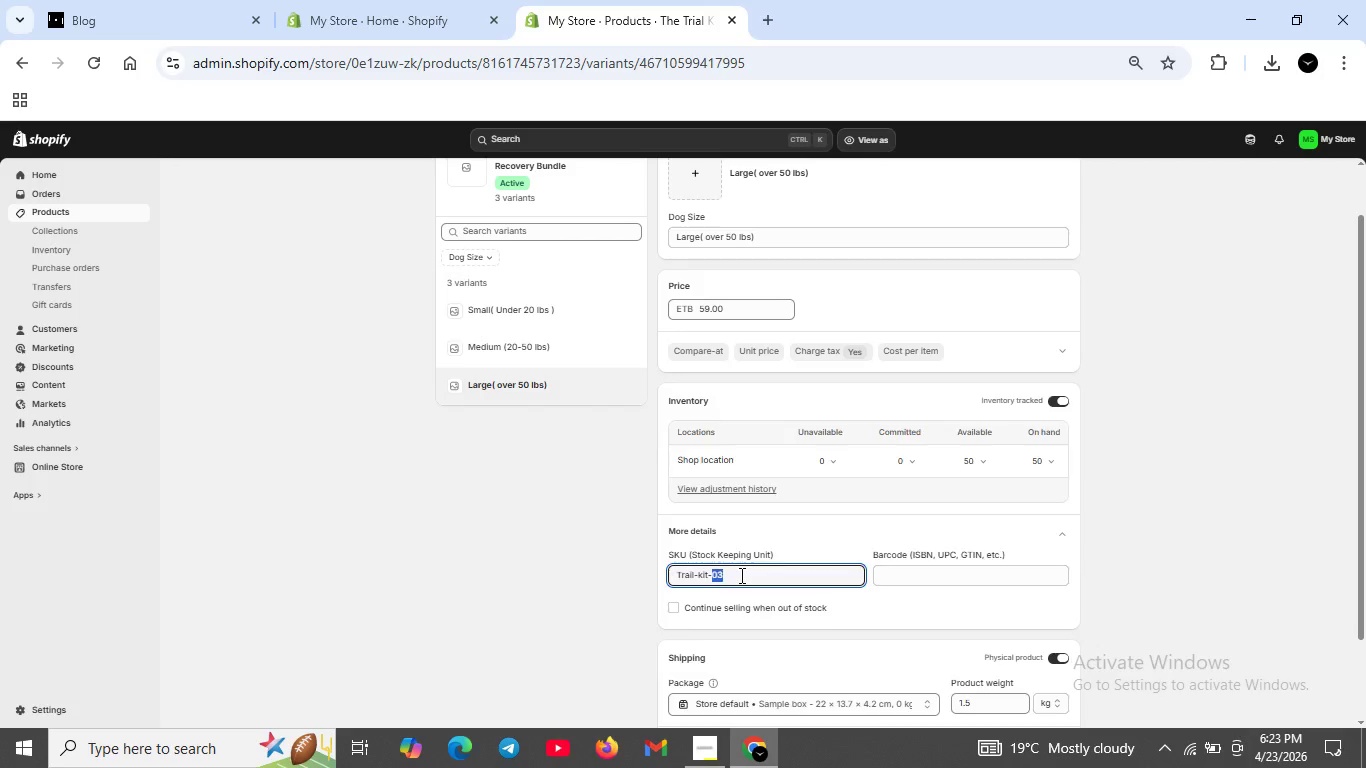 
hold_key(key=Backspace, duration=0.88)
 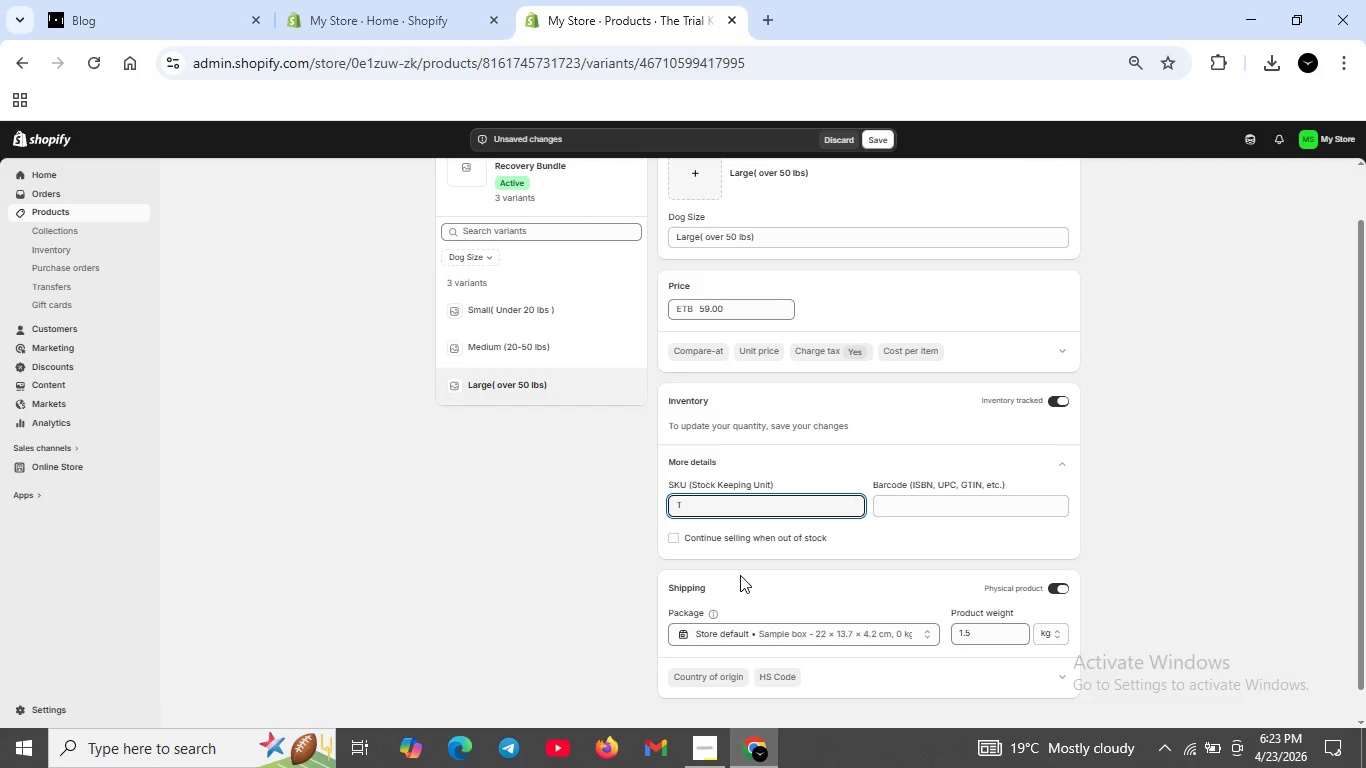 
type(RAIL-KIT-LRG)
 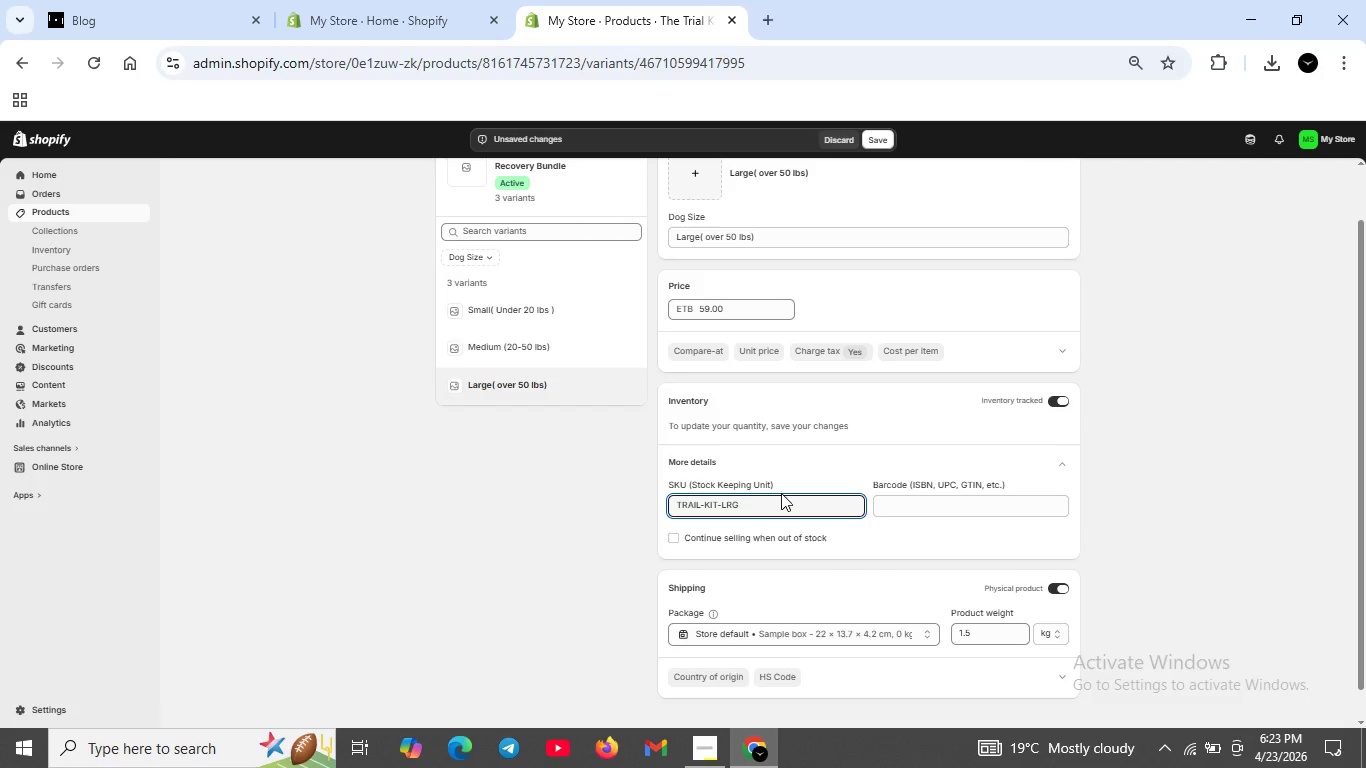 
left_click([880, 138])
 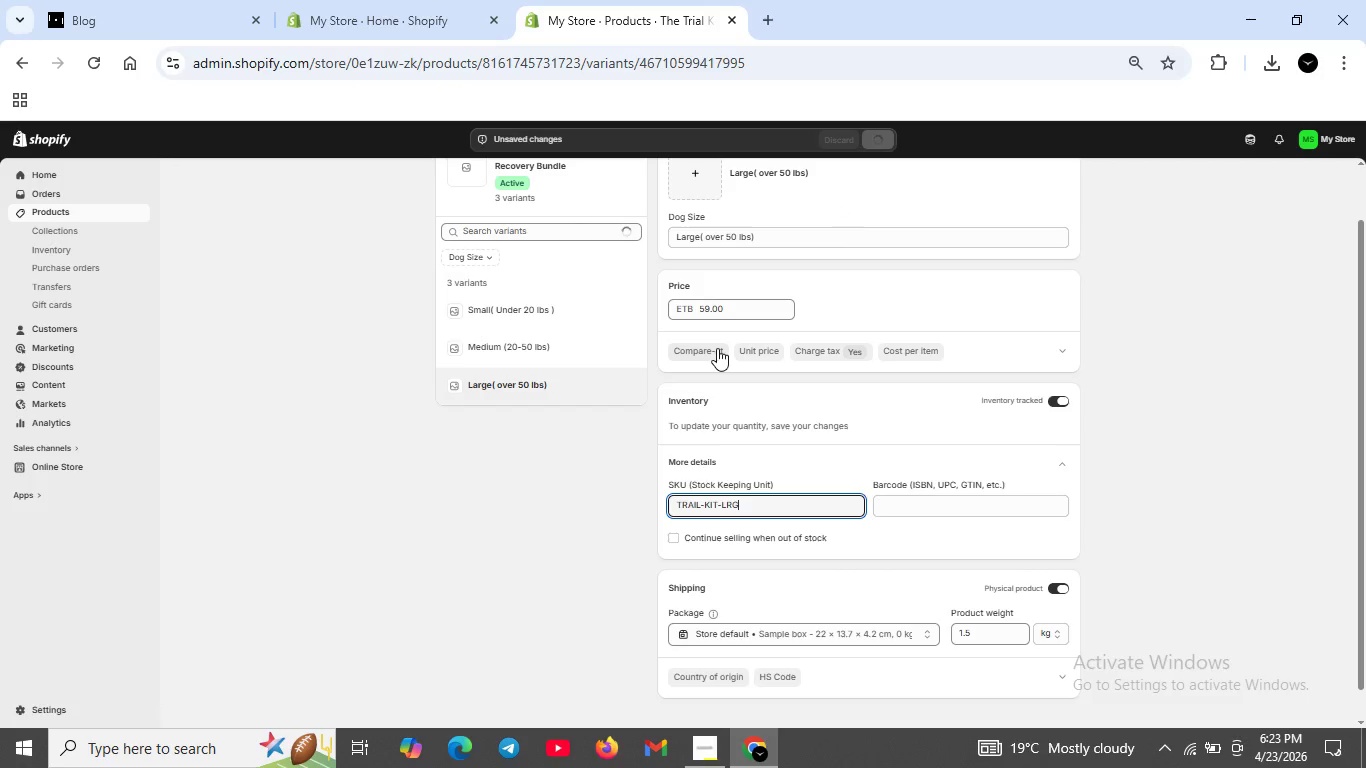 
scroll: coordinate [727, 361], scroll_direction: up, amount: 5.0
 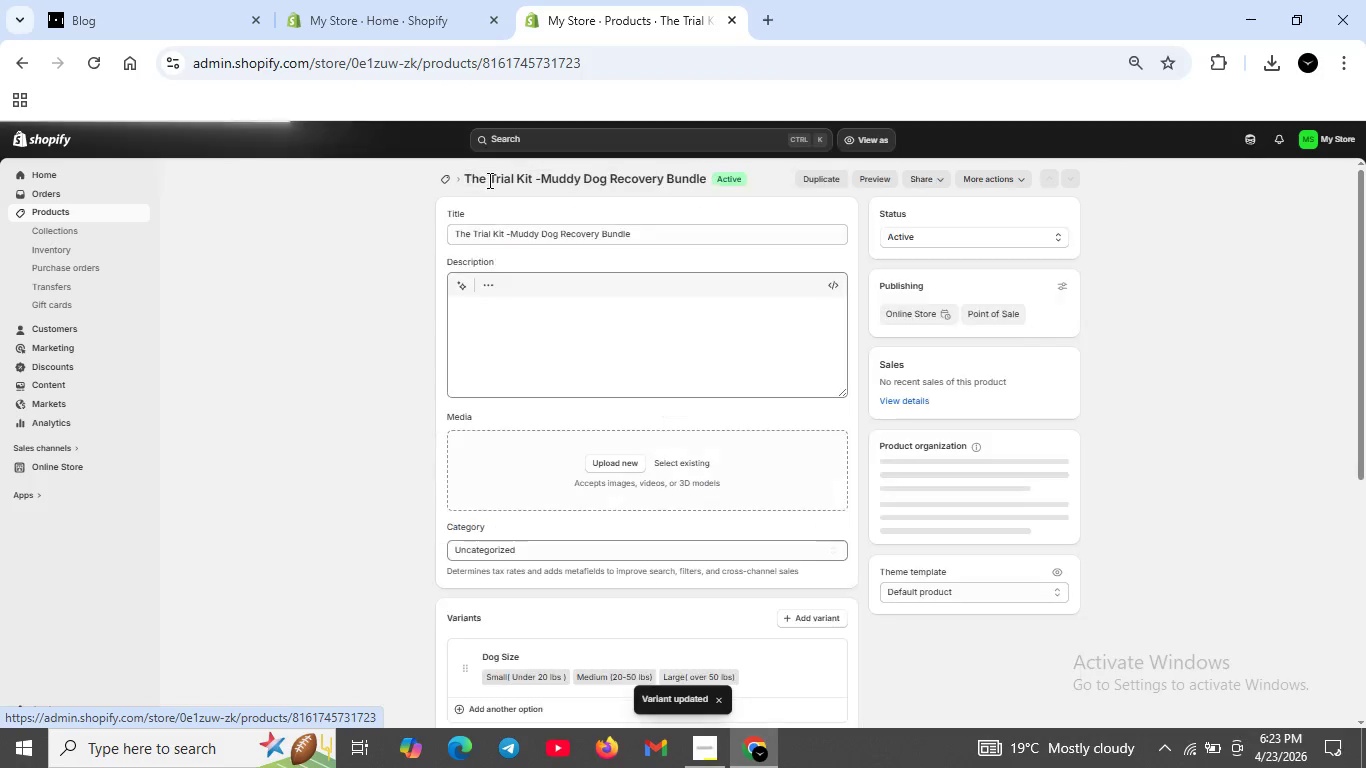 
wait(8.45)
 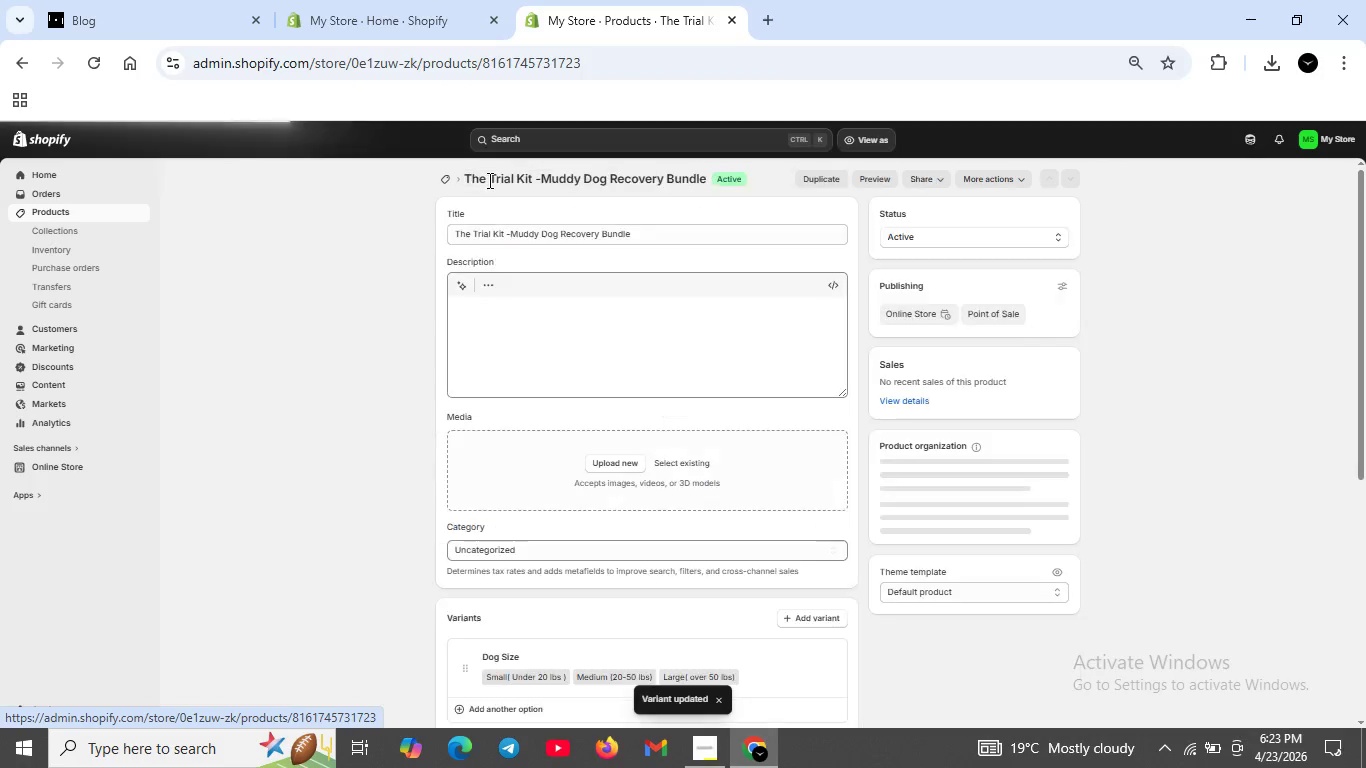 
scroll: coordinate [625, 469], scroll_direction: down, amount: 4.0
 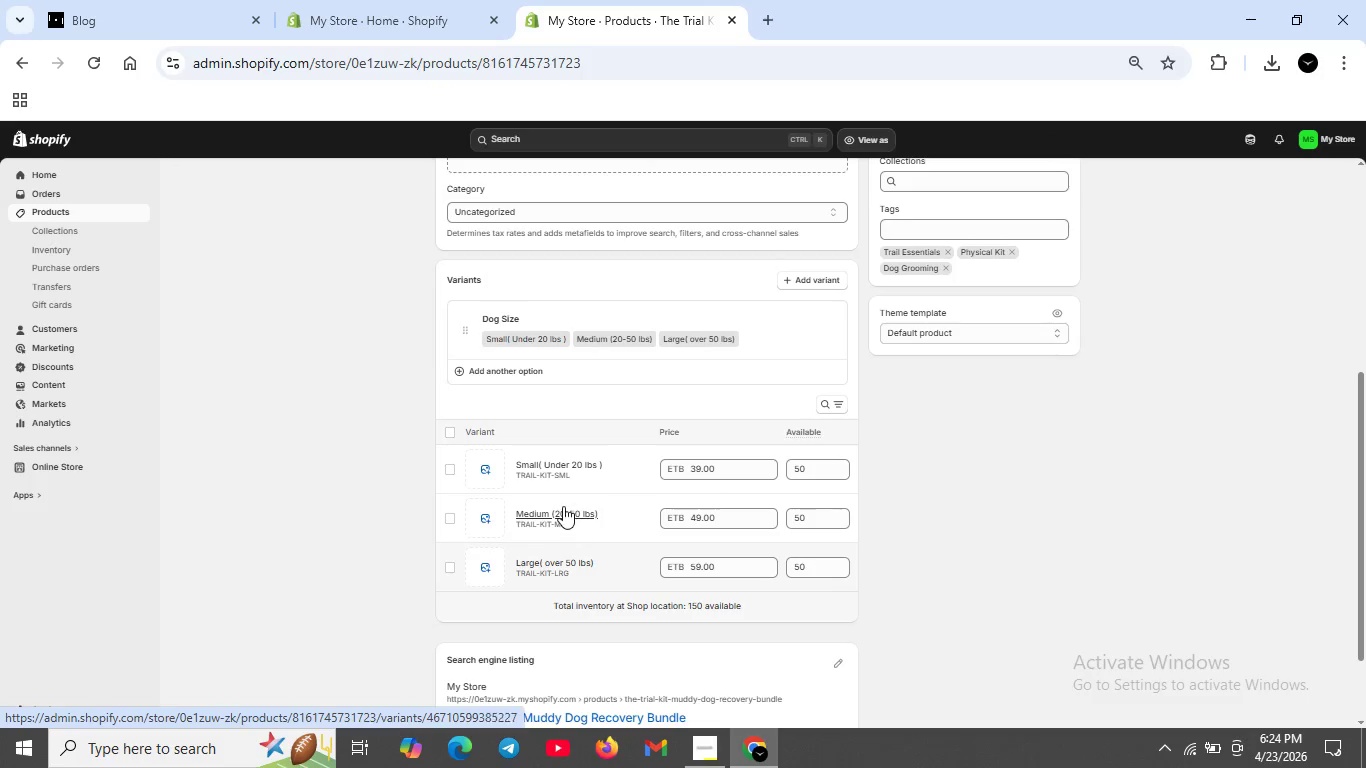 
scroll: coordinate [566, 477], scroll_direction: up, amount: 2.0
 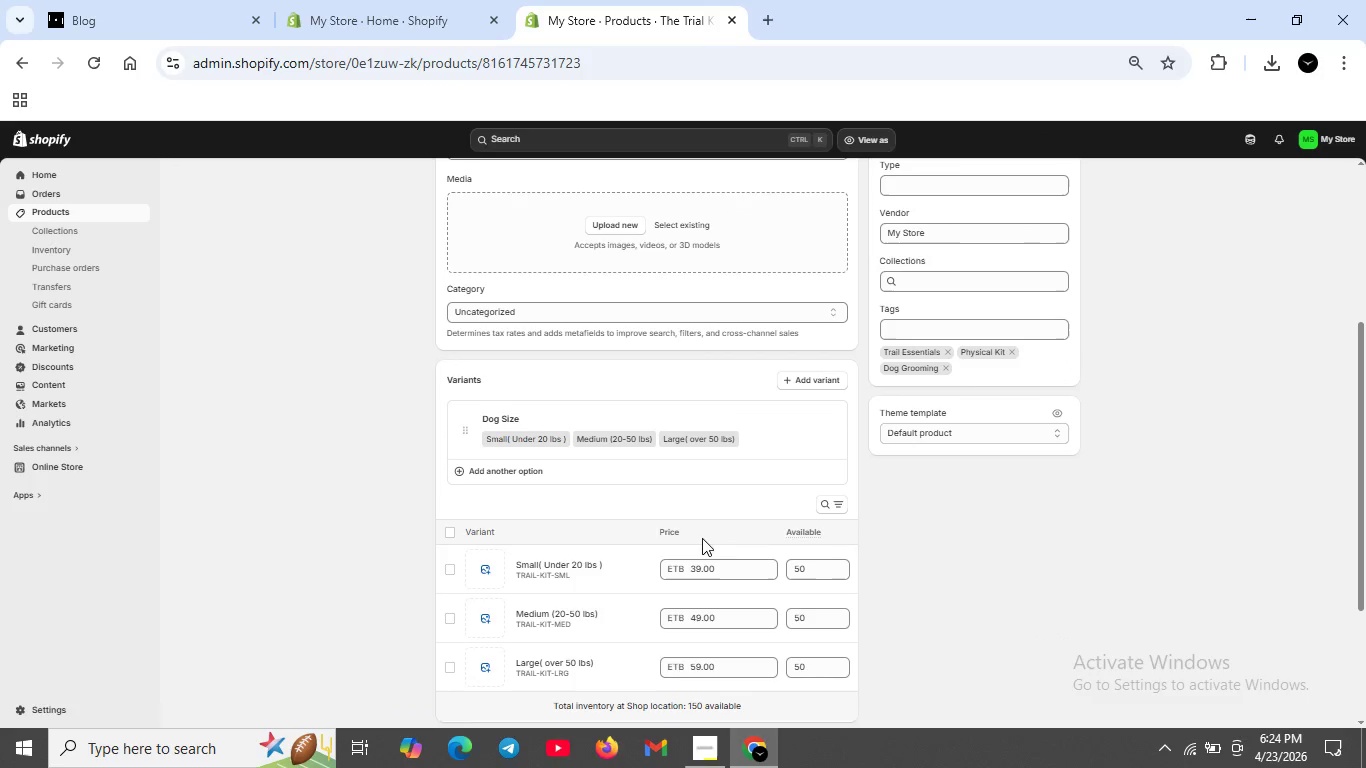 
scroll: coordinate [701, 546], scroll_direction: down, amount: 1.0
 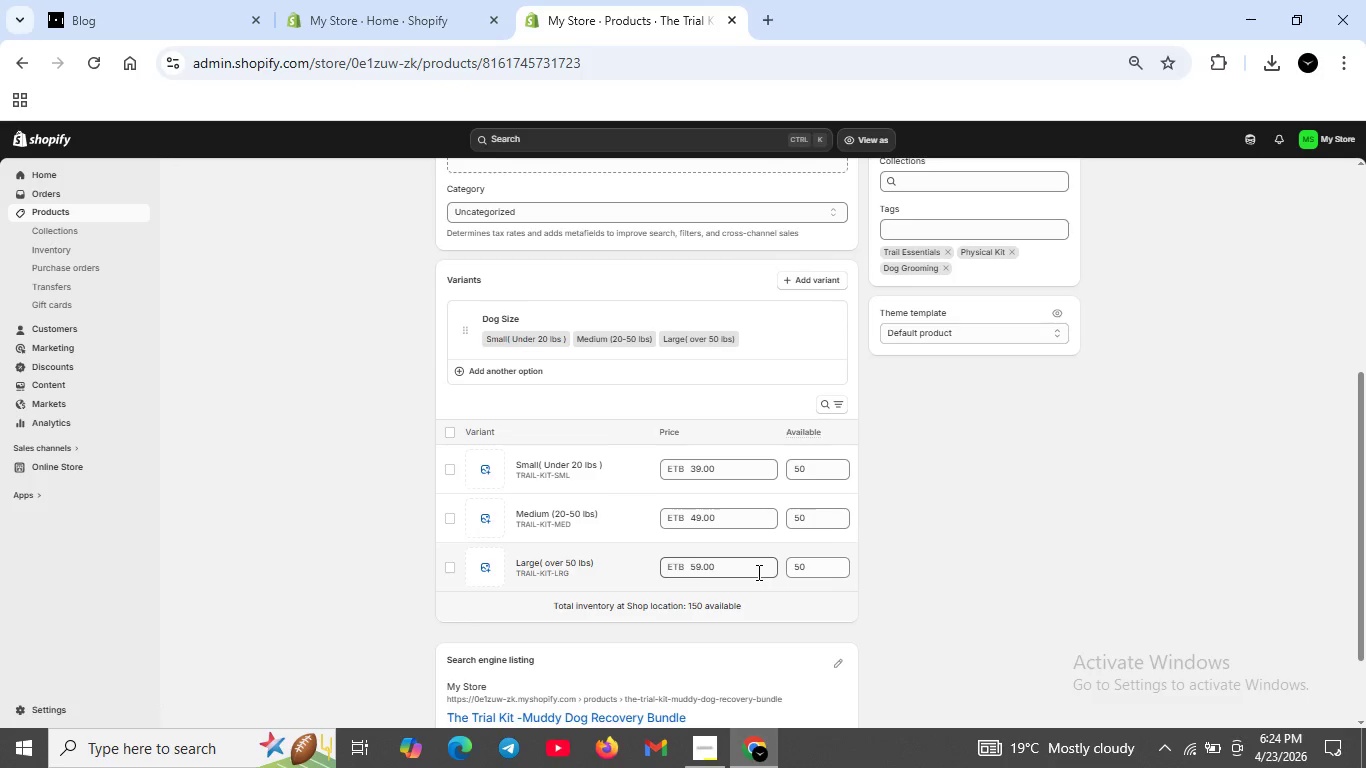 
wait(5.79)
 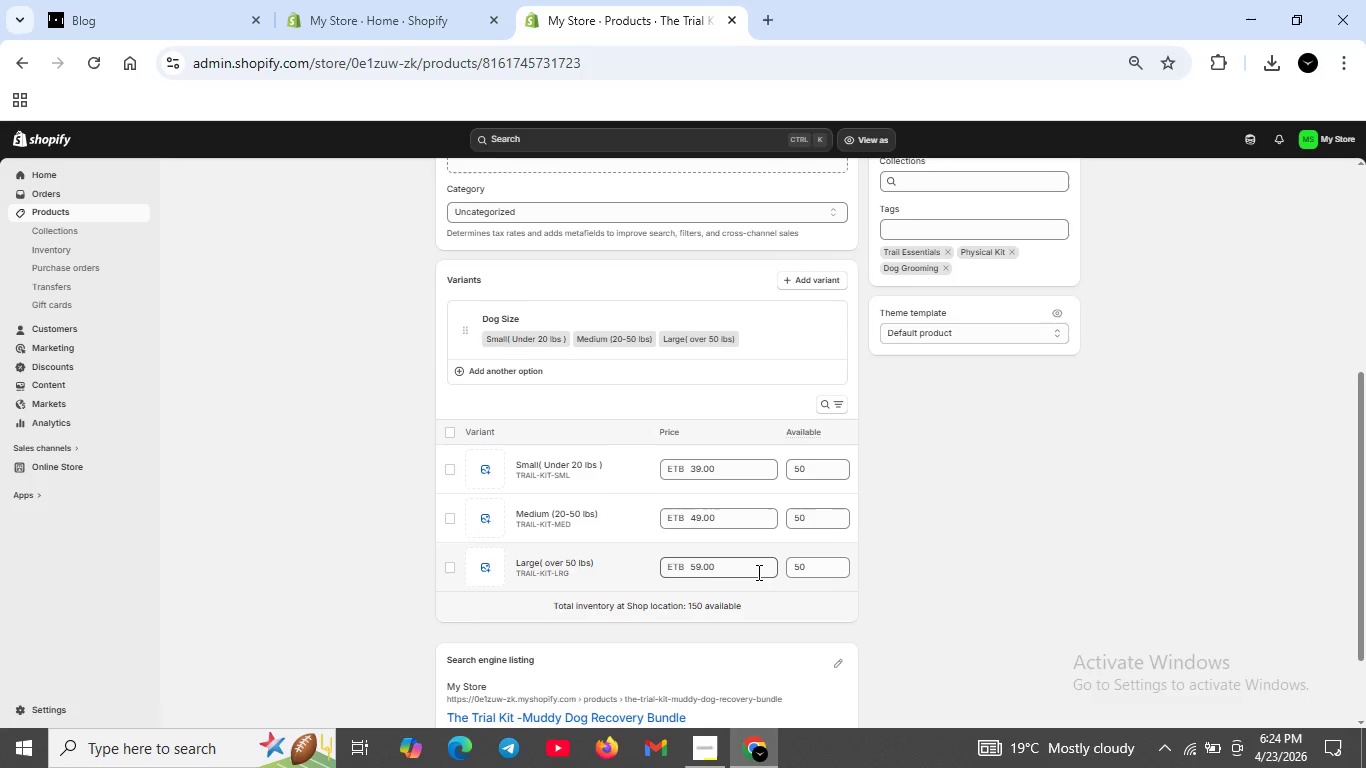 
scroll: coordinate [691, 587], scroll_direction: down, amount: 1.0
 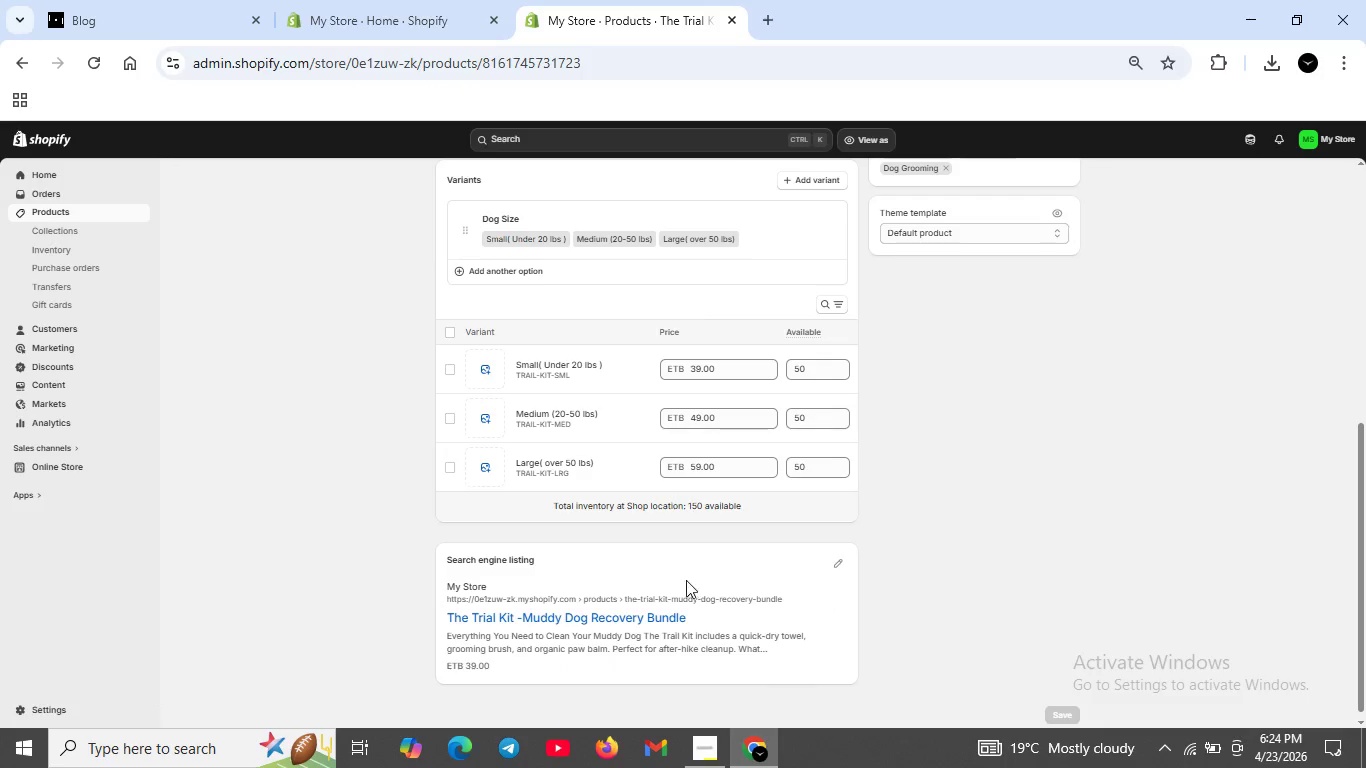 
scroll: coordinate [633, 465], scroll_direction: up, amount: 7.0
 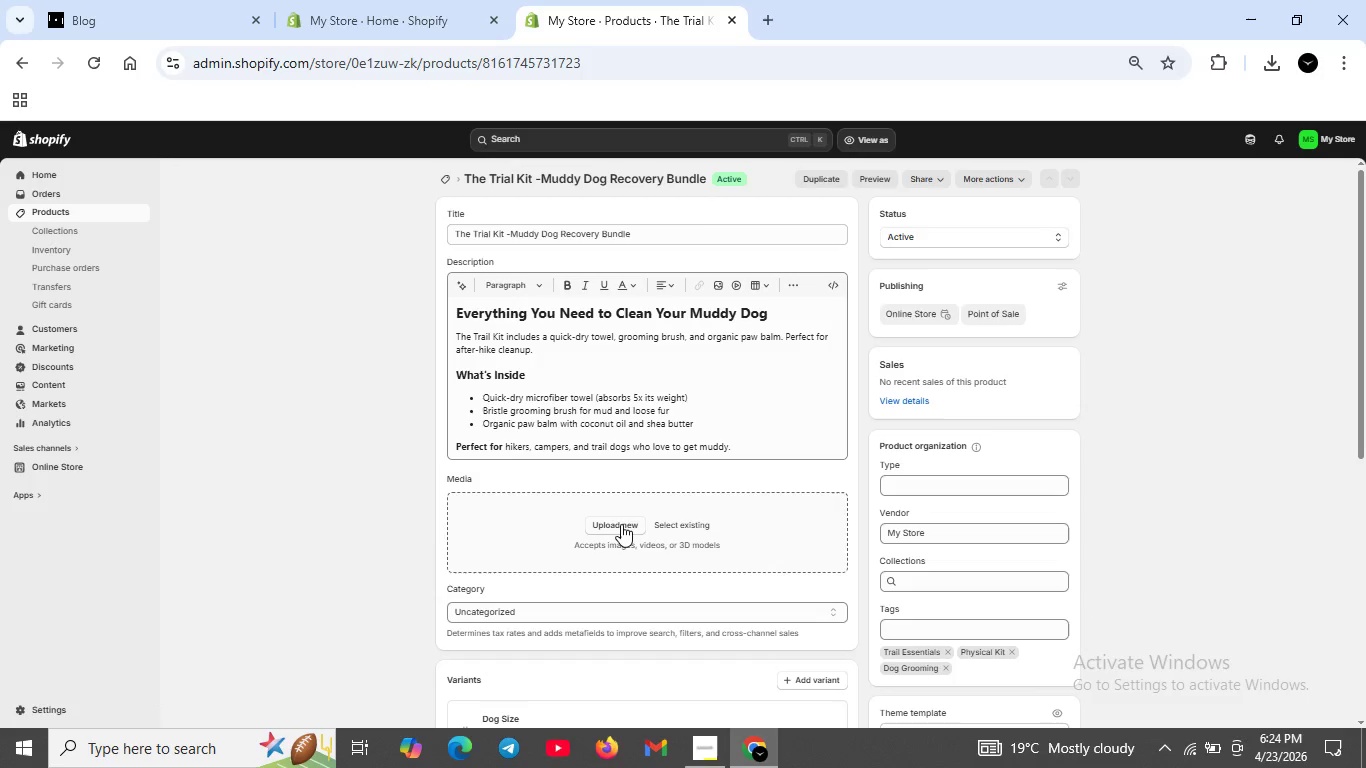 
left_click([621, 524])
 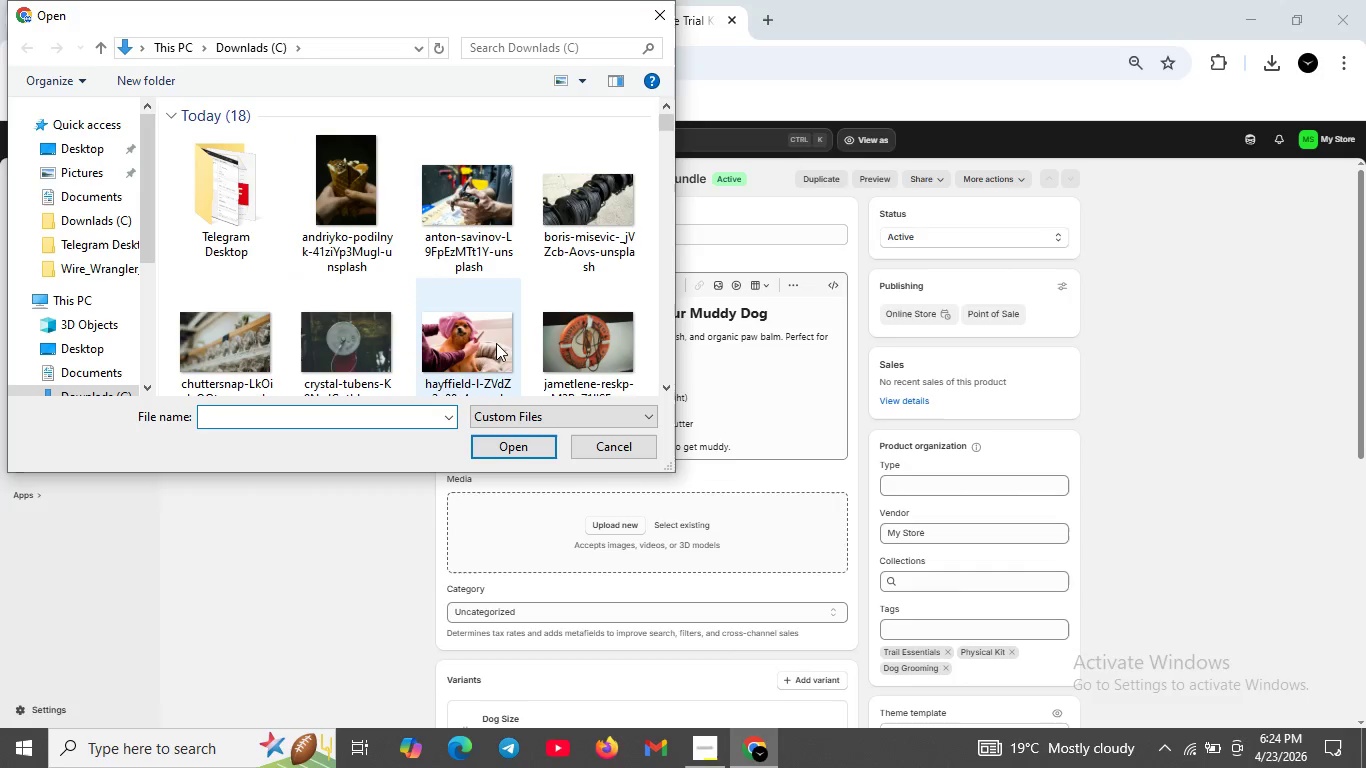 
left_click([447, 332])
 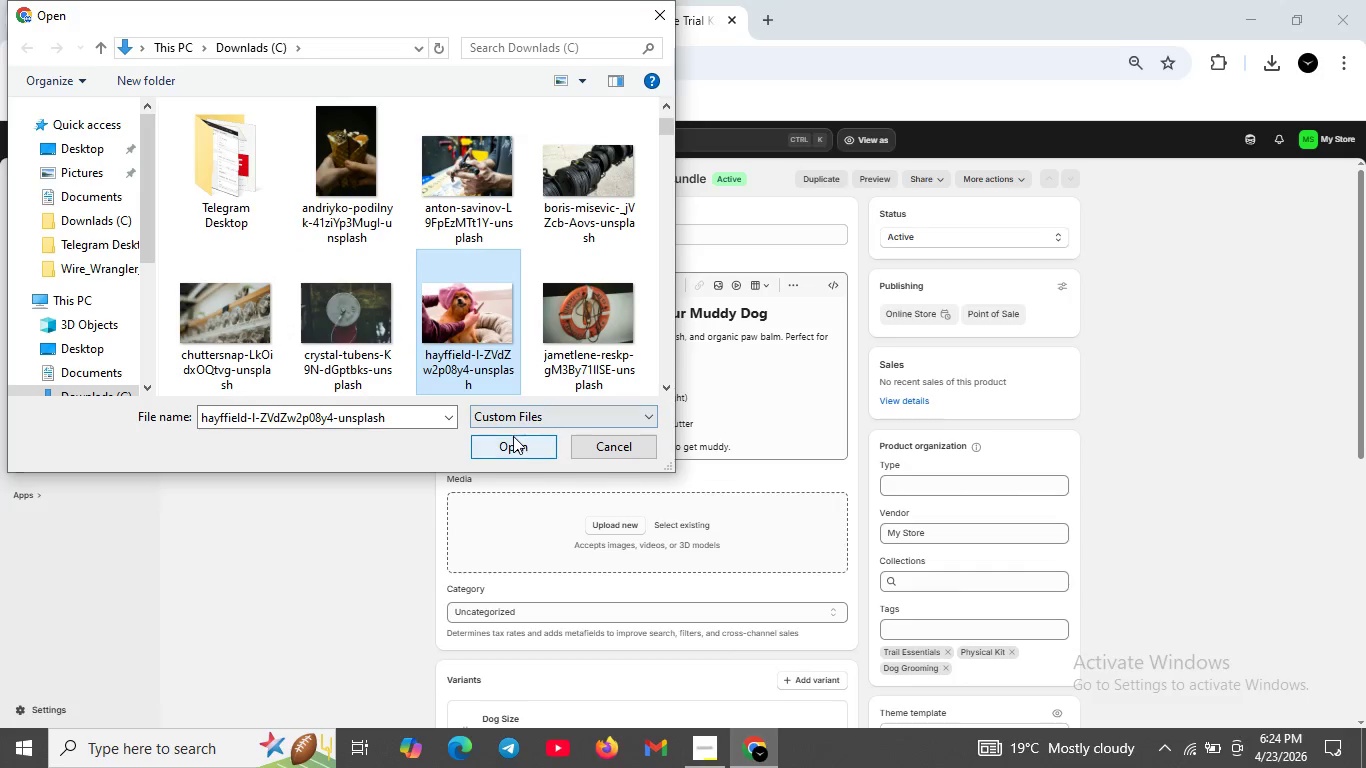 
left_click([515, 438])
 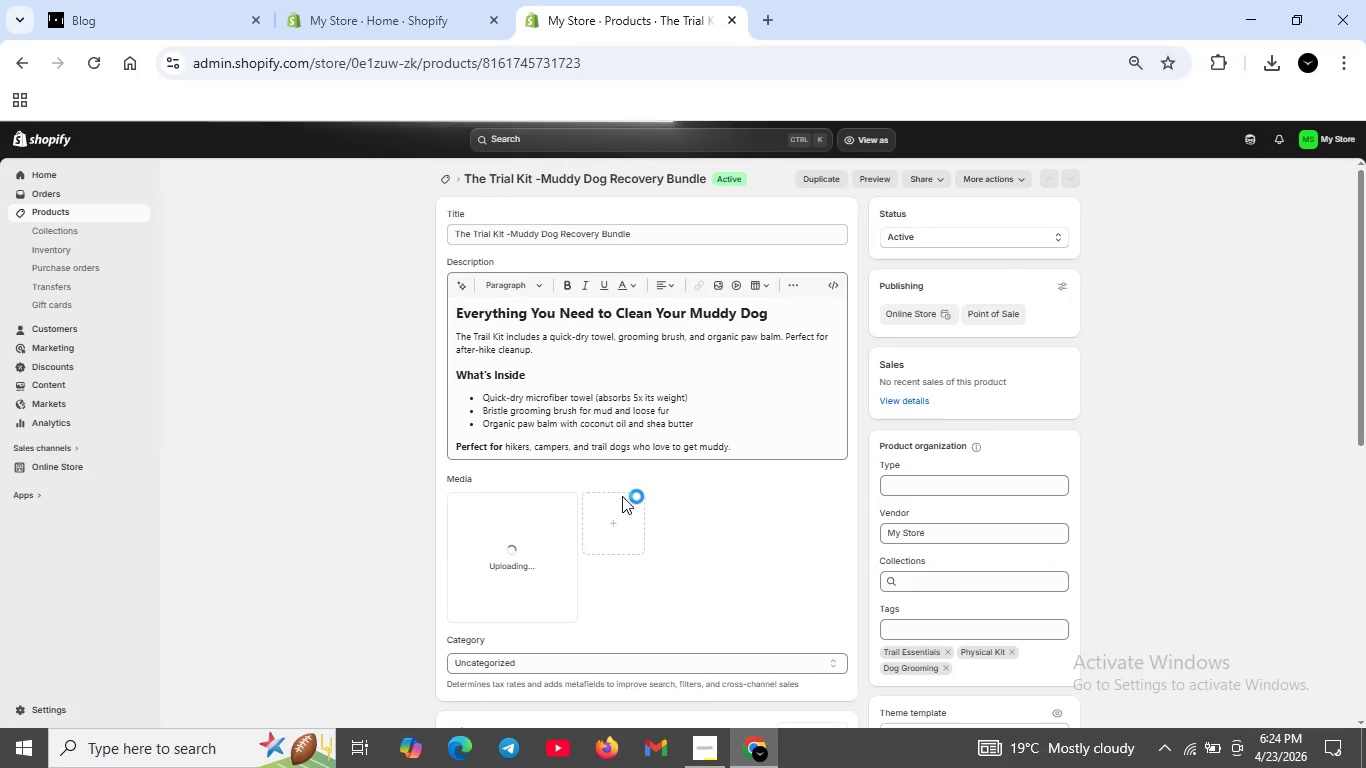 
scroll: coordinate [523, 518], scroll_direction: down, amount: 1.0
 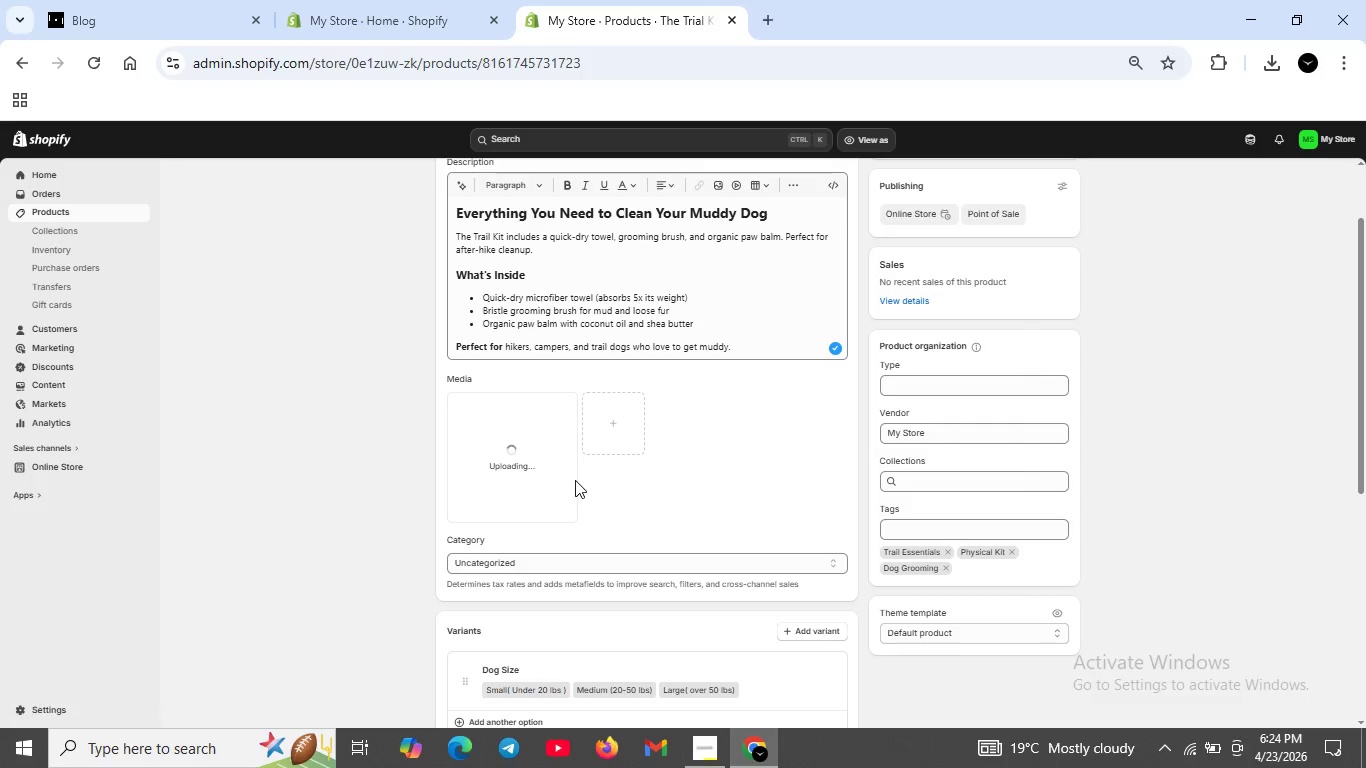 
wait(13.46)
 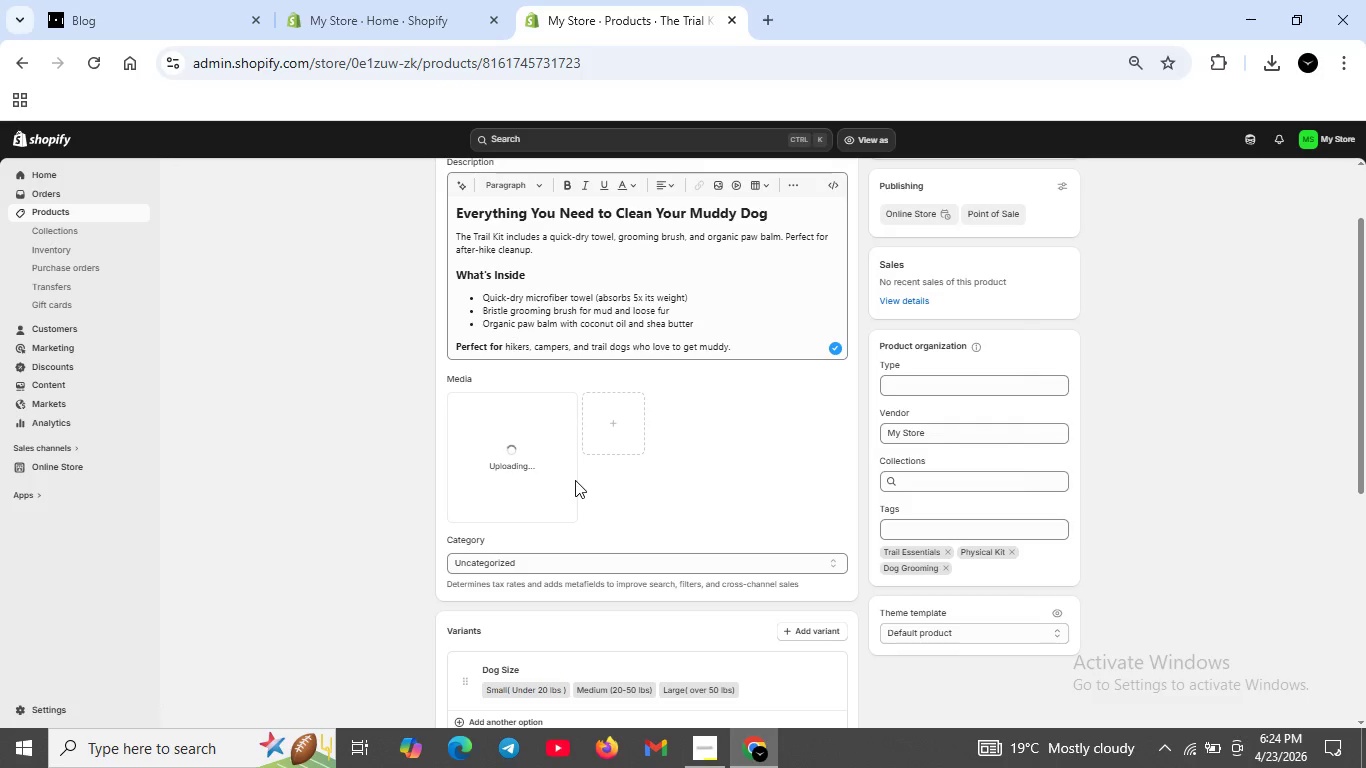 
double_click([514, 465])
 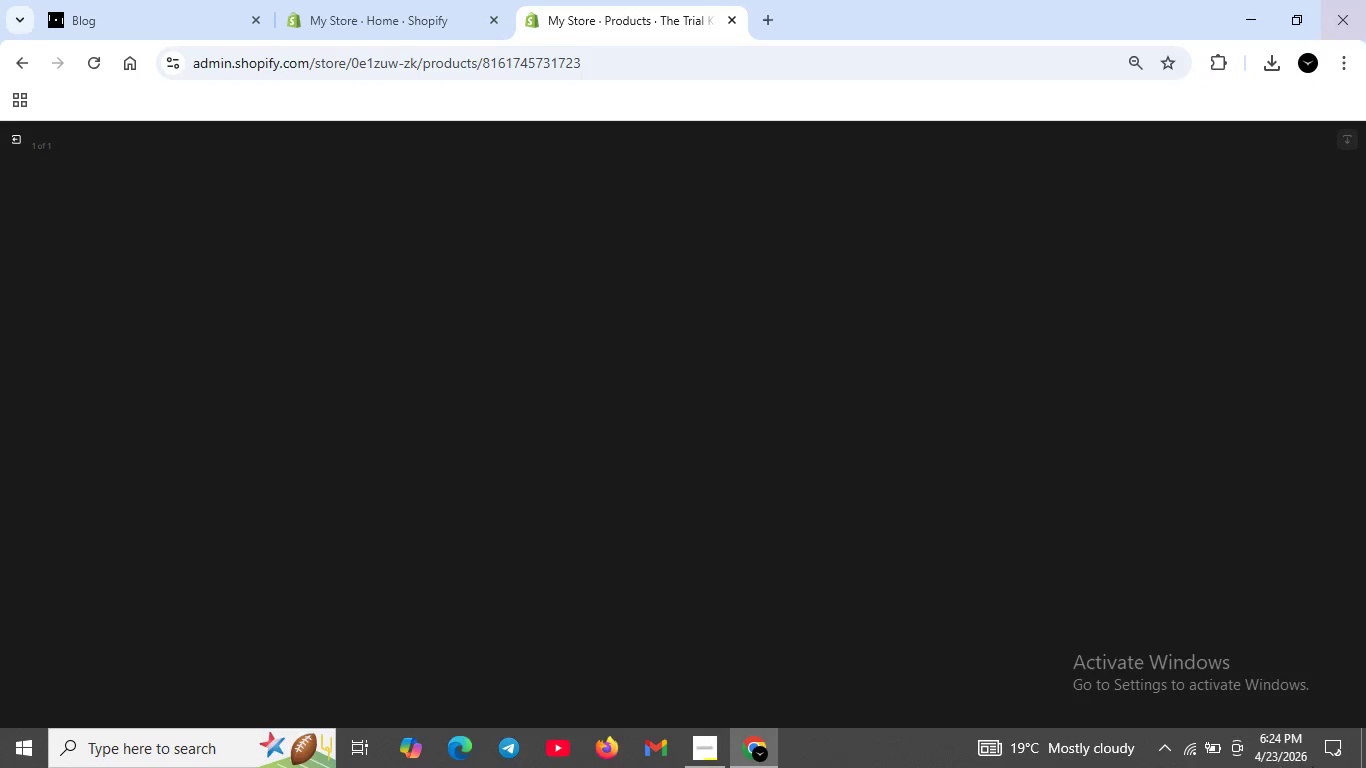 
wait(9.16)
 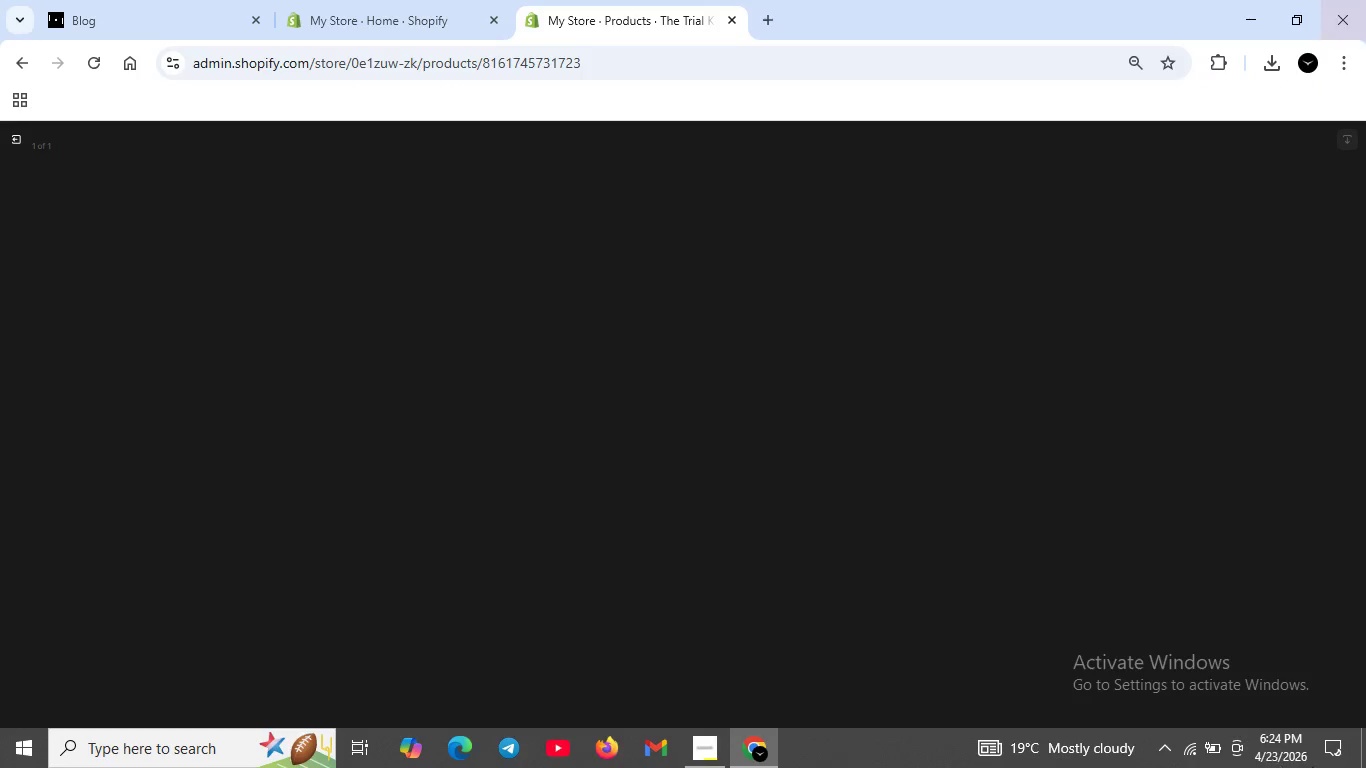 
left_click([1191, 291])
 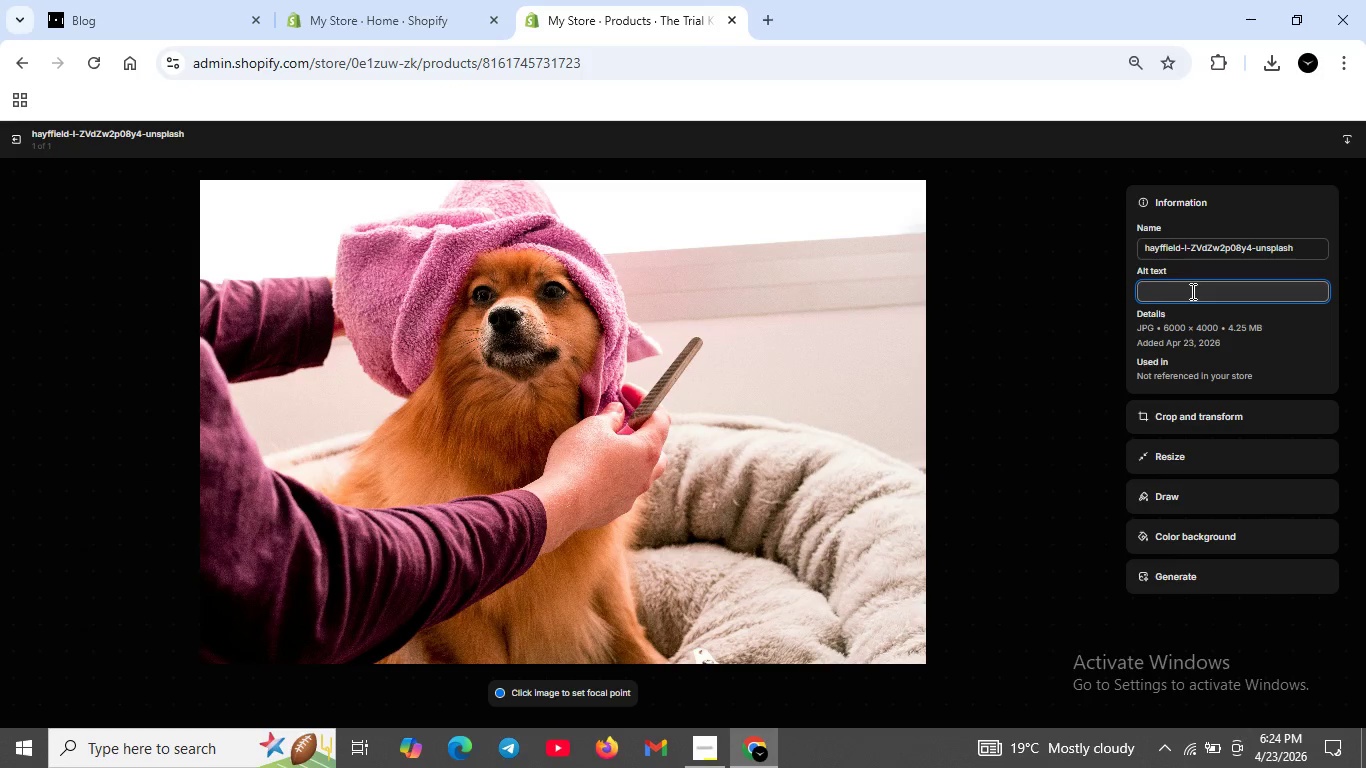 
type(The rail Kit for muddy dogs-- gromming bundle wit quick -dry towel ,bristle brush, and organic pw balm for mobile dog grooming fetr )
key(Backspace)
key(Backspace)
key(Backspace)
key(Backspace)
key(Backspace)
type(after hiking)
 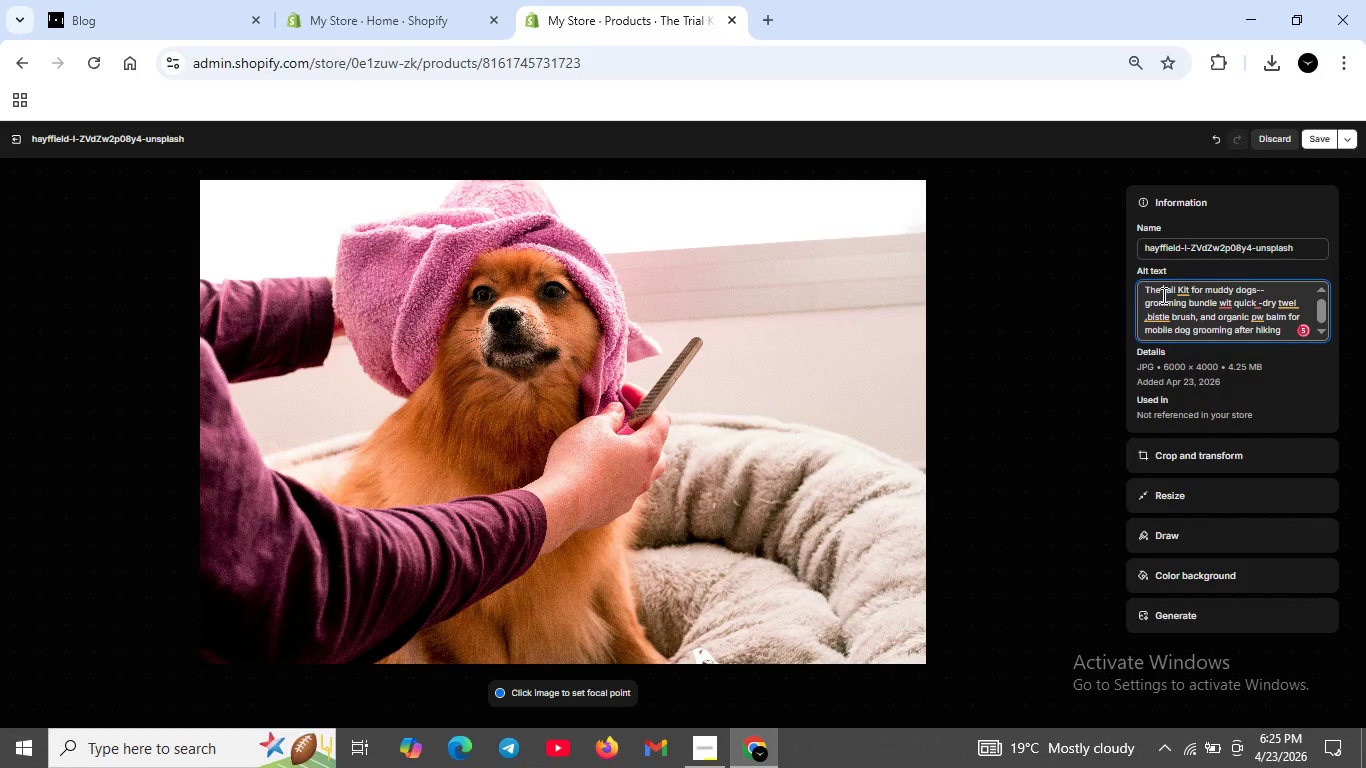 
left_click([1165, 293])
 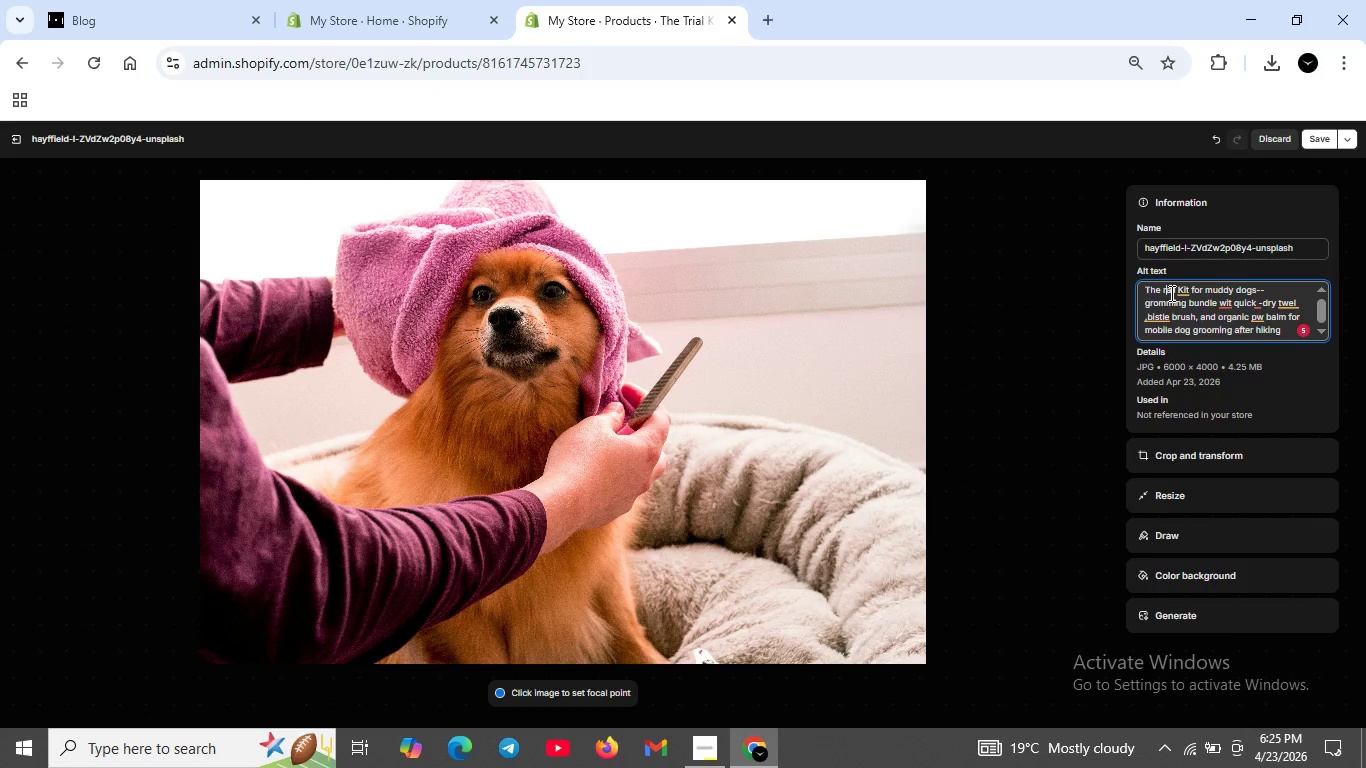 
key(ArrowLeft)
 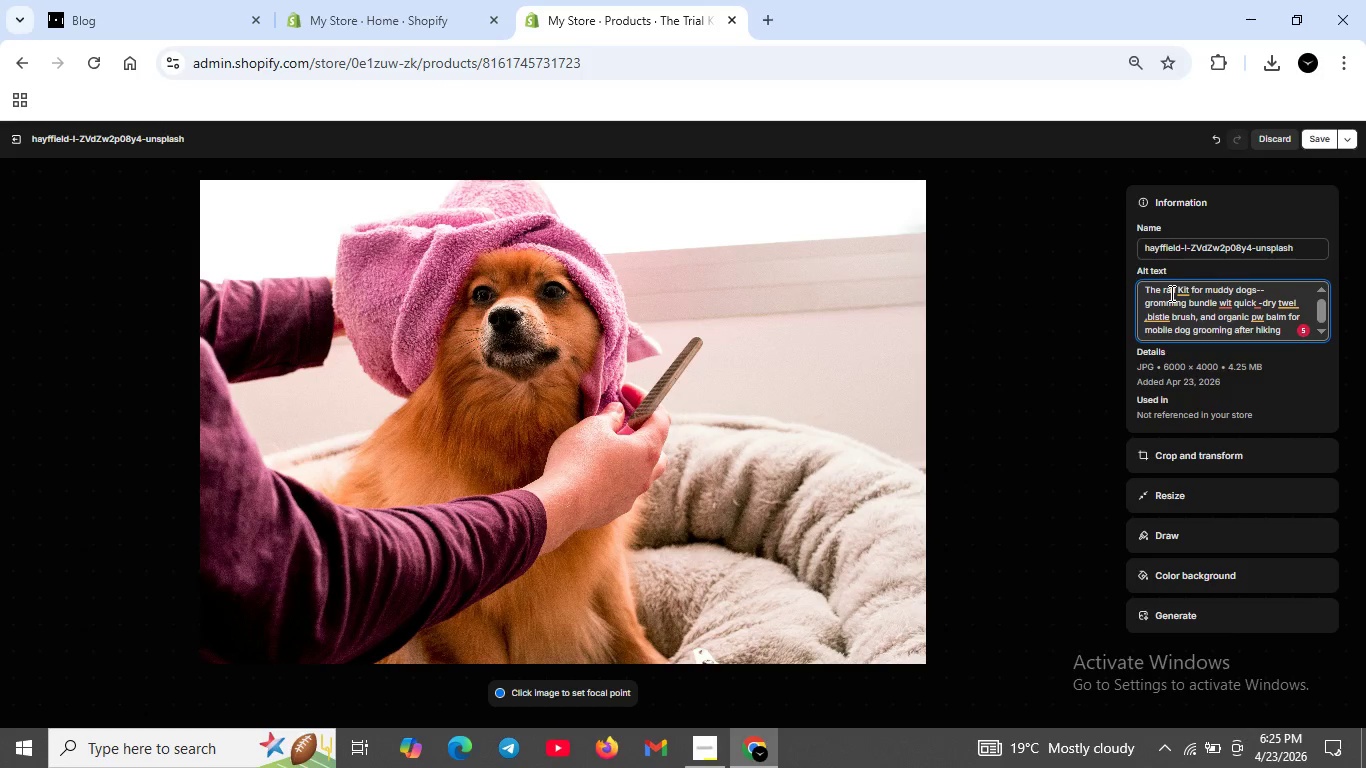 
key(CapsLock)
 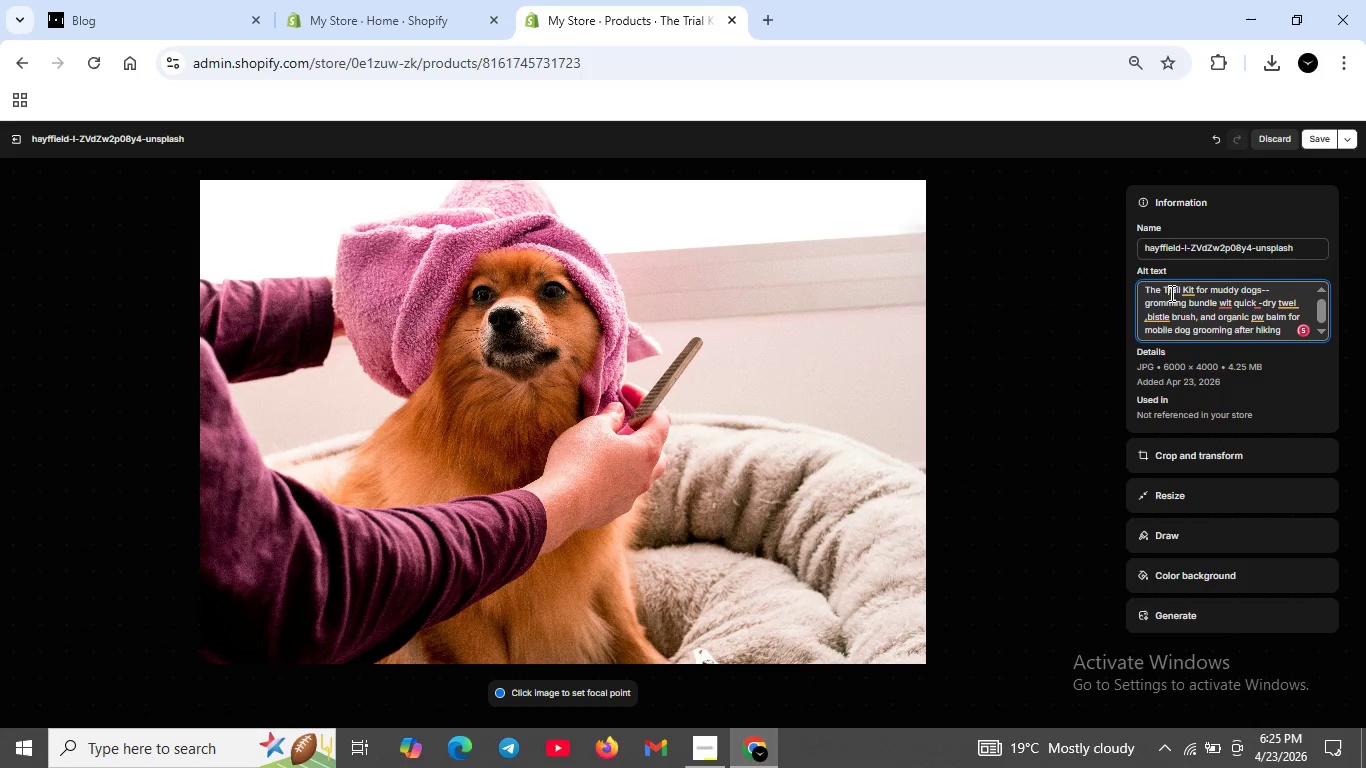 
key(T)
 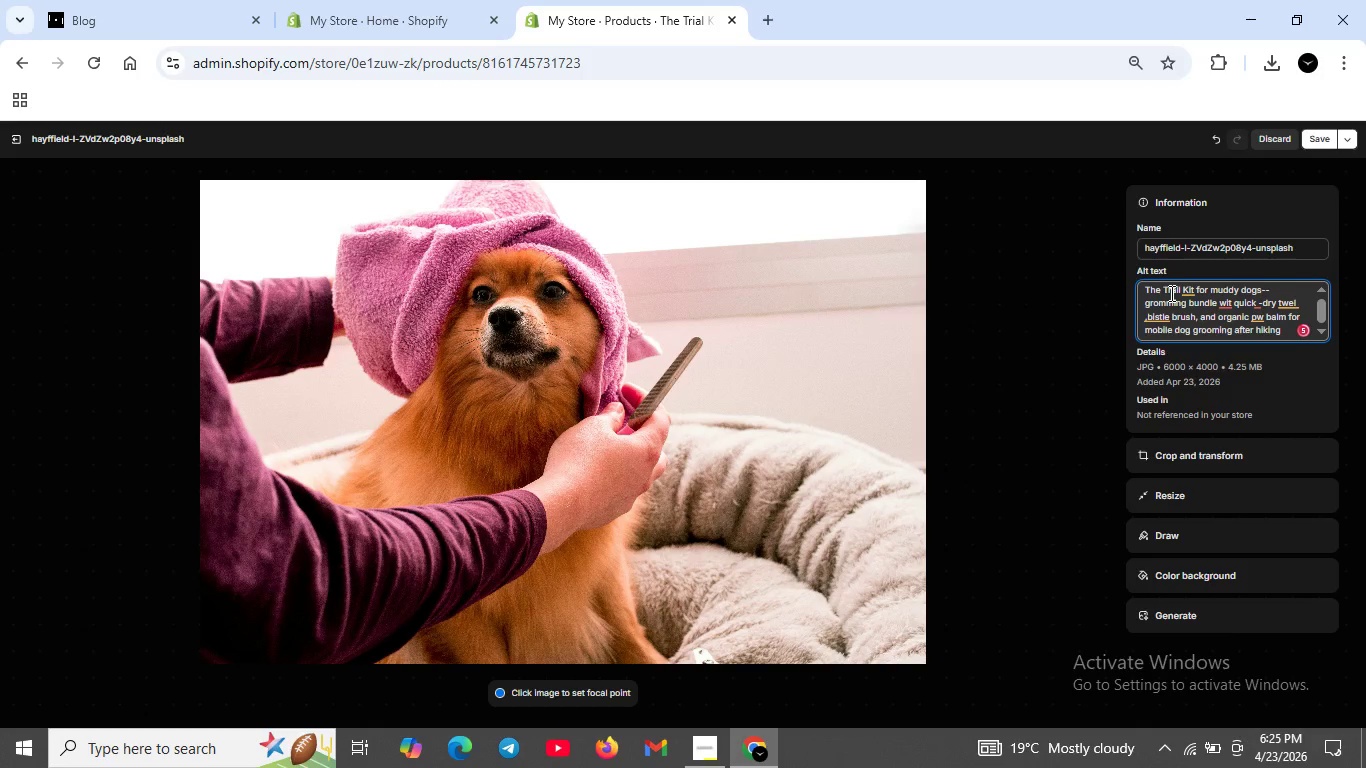 
key(ArrowRight)
 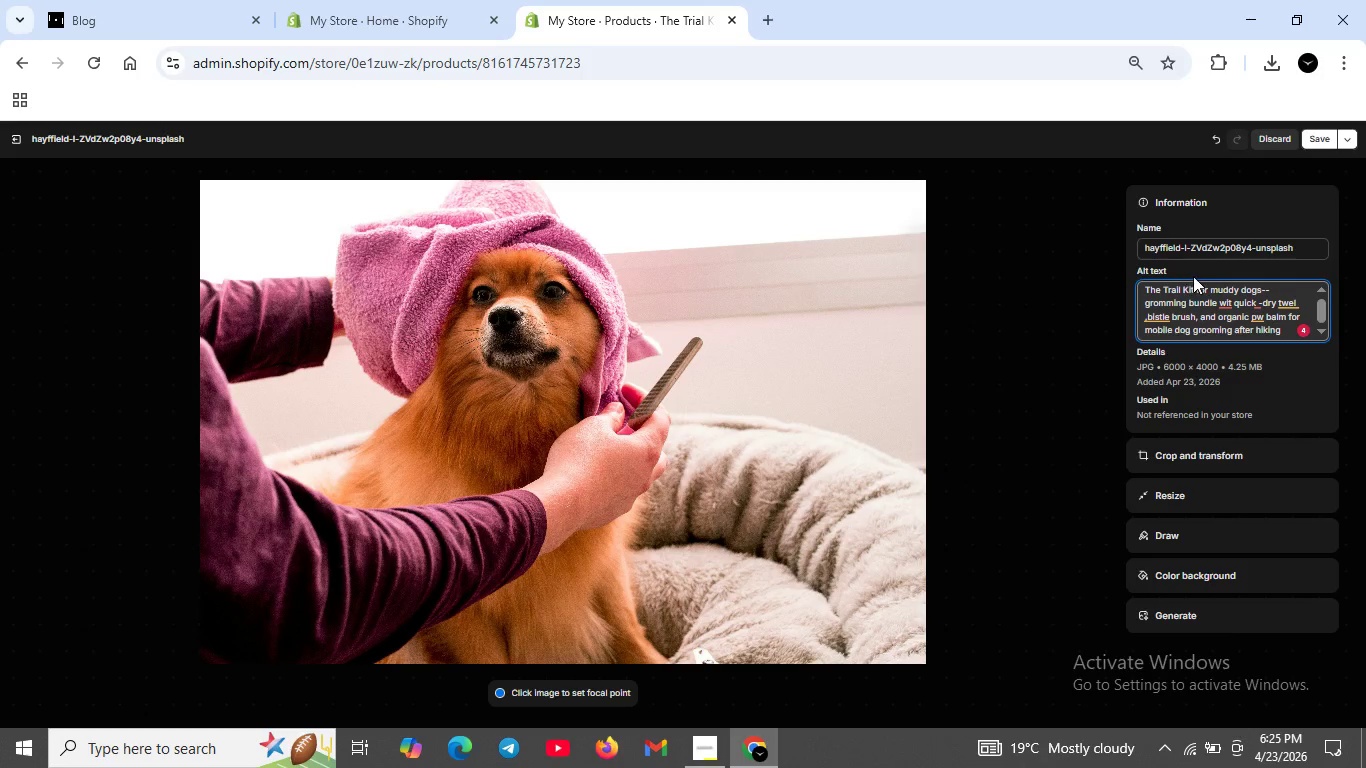 
wait(5.28)
 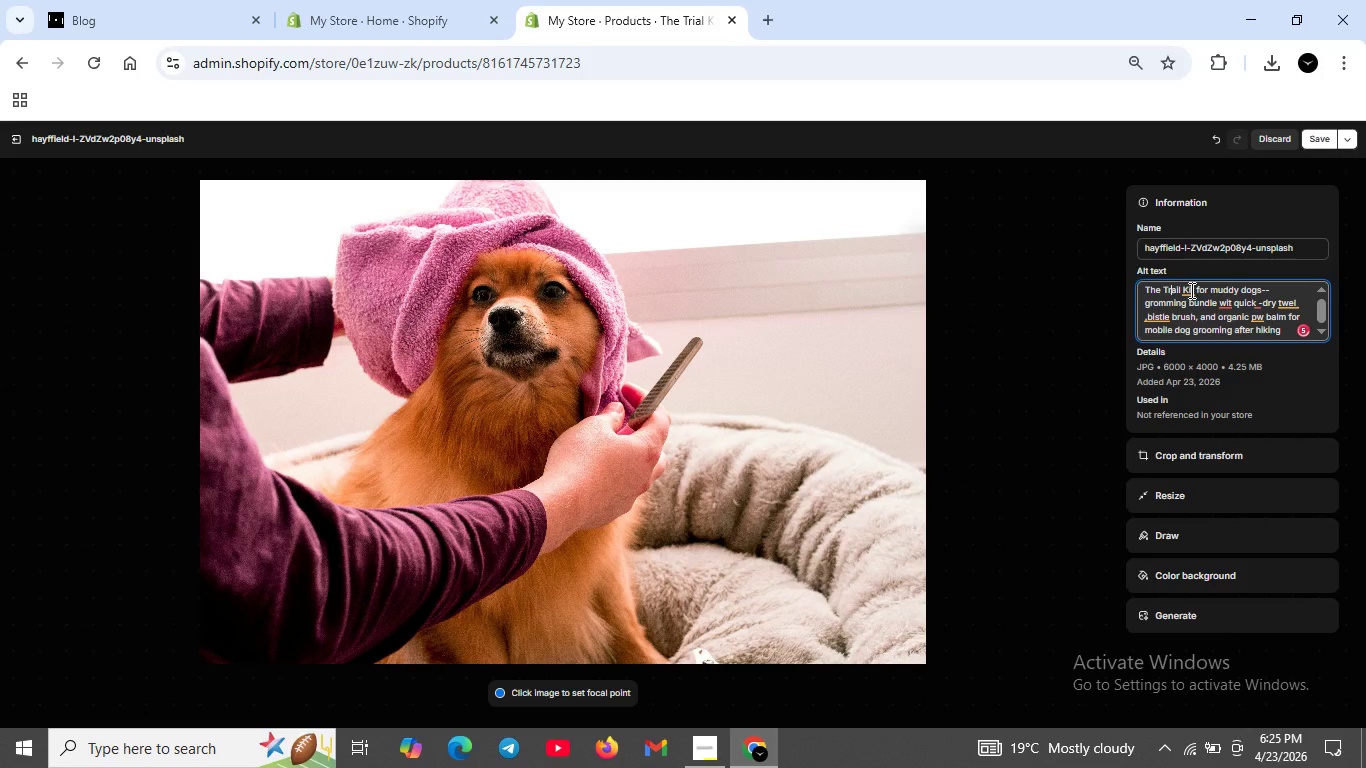 
left_click([1225, 303])
 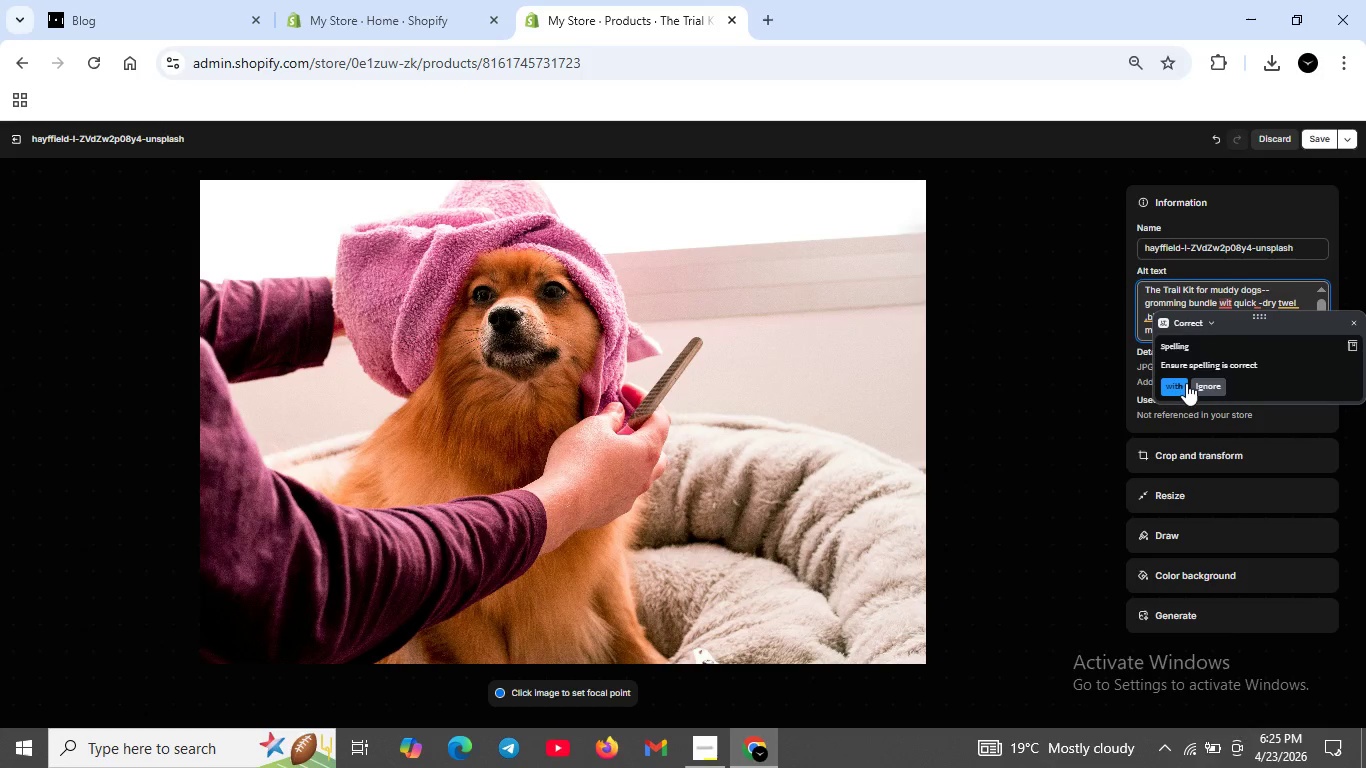 
left_click([1183, 384])
 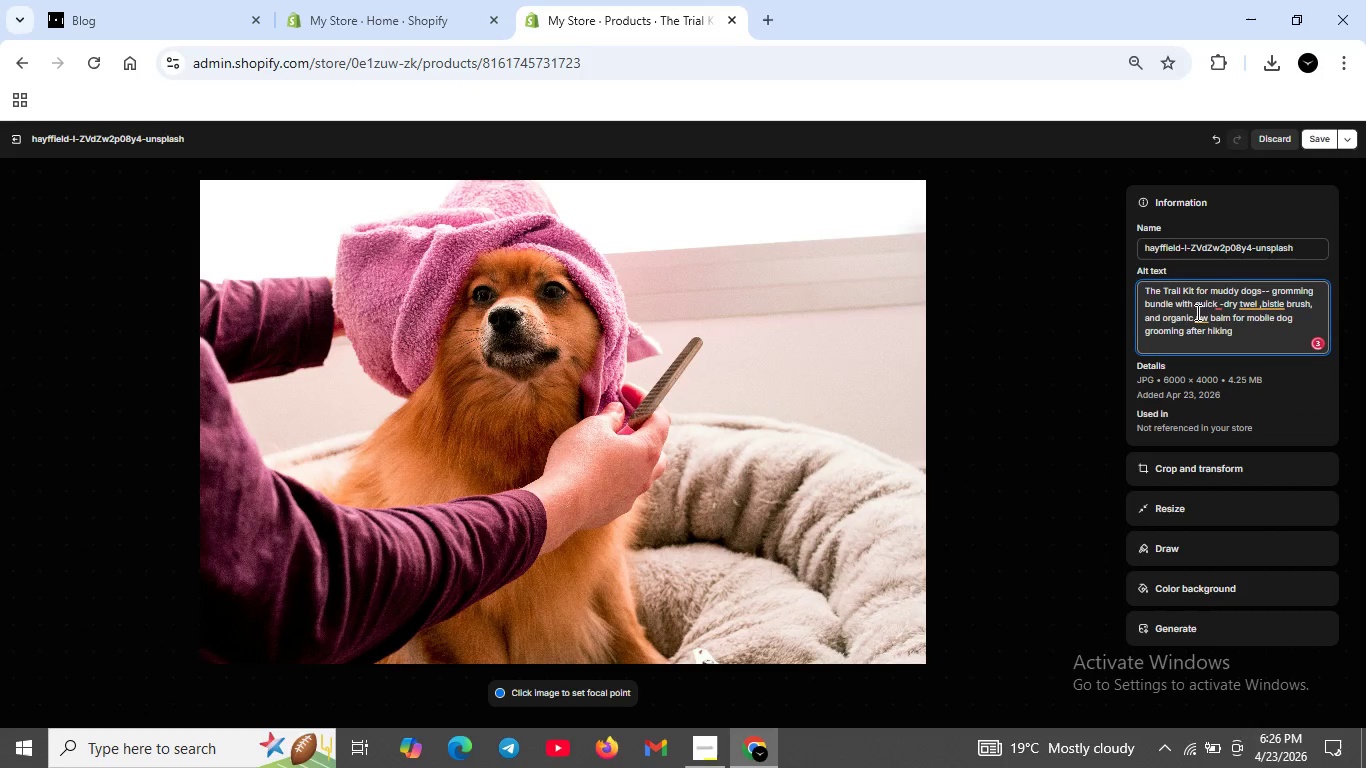 
mouse_move([1212, 334])
 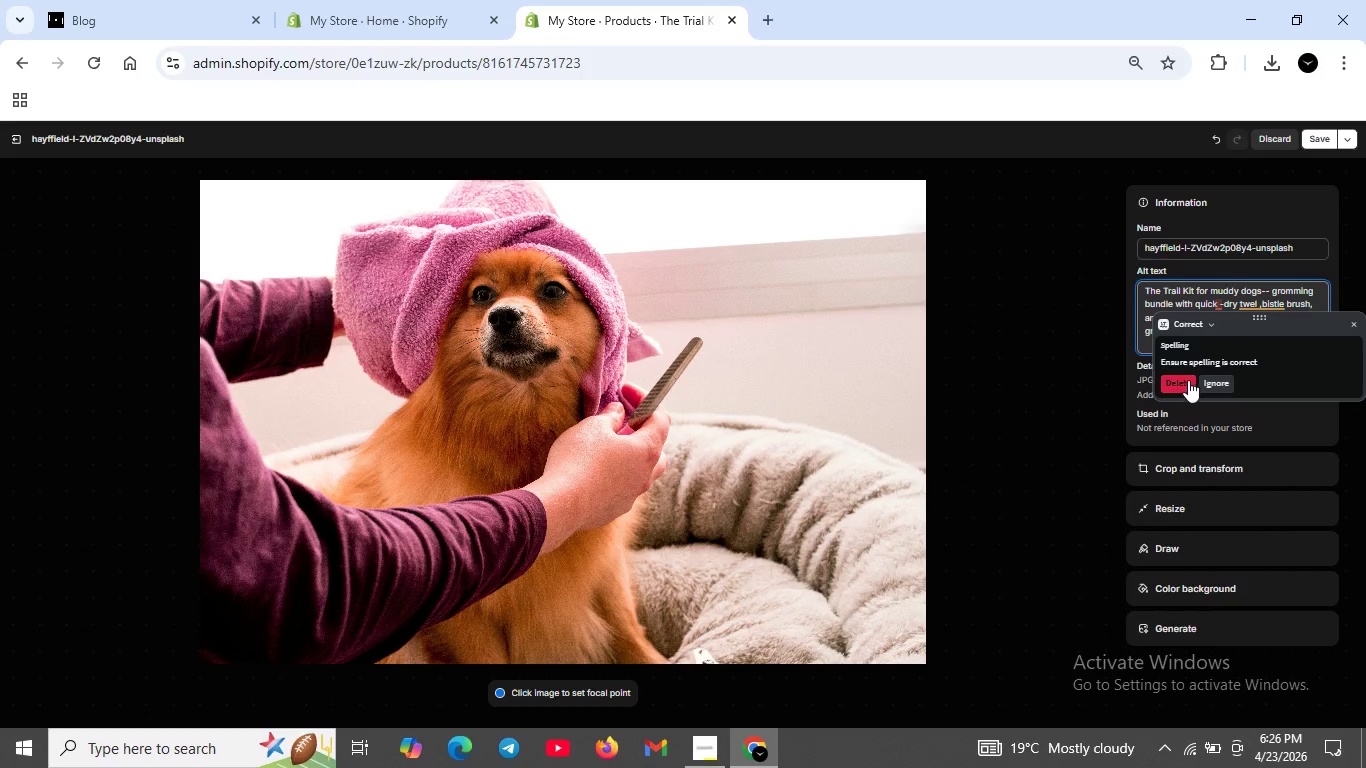 
left_click([1188, 380])
 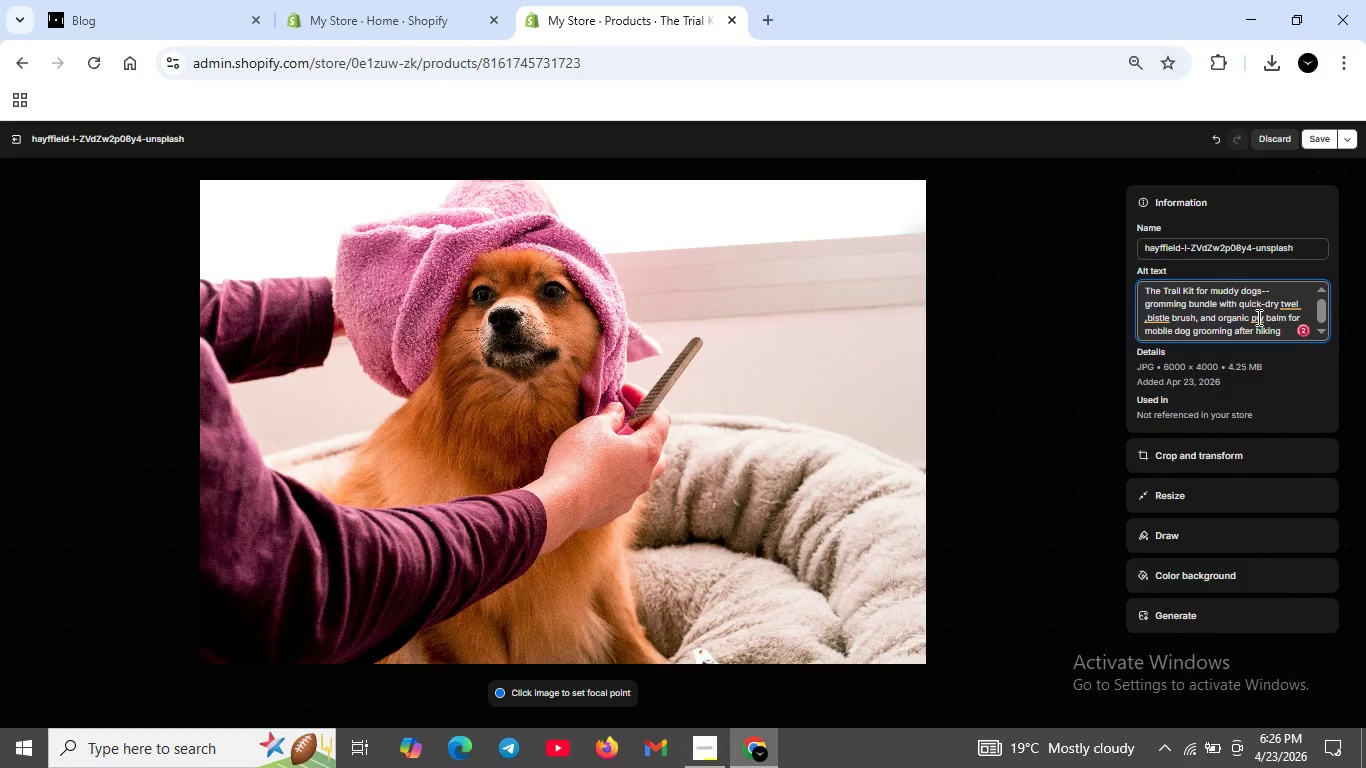 
left_click([1257, 317])
 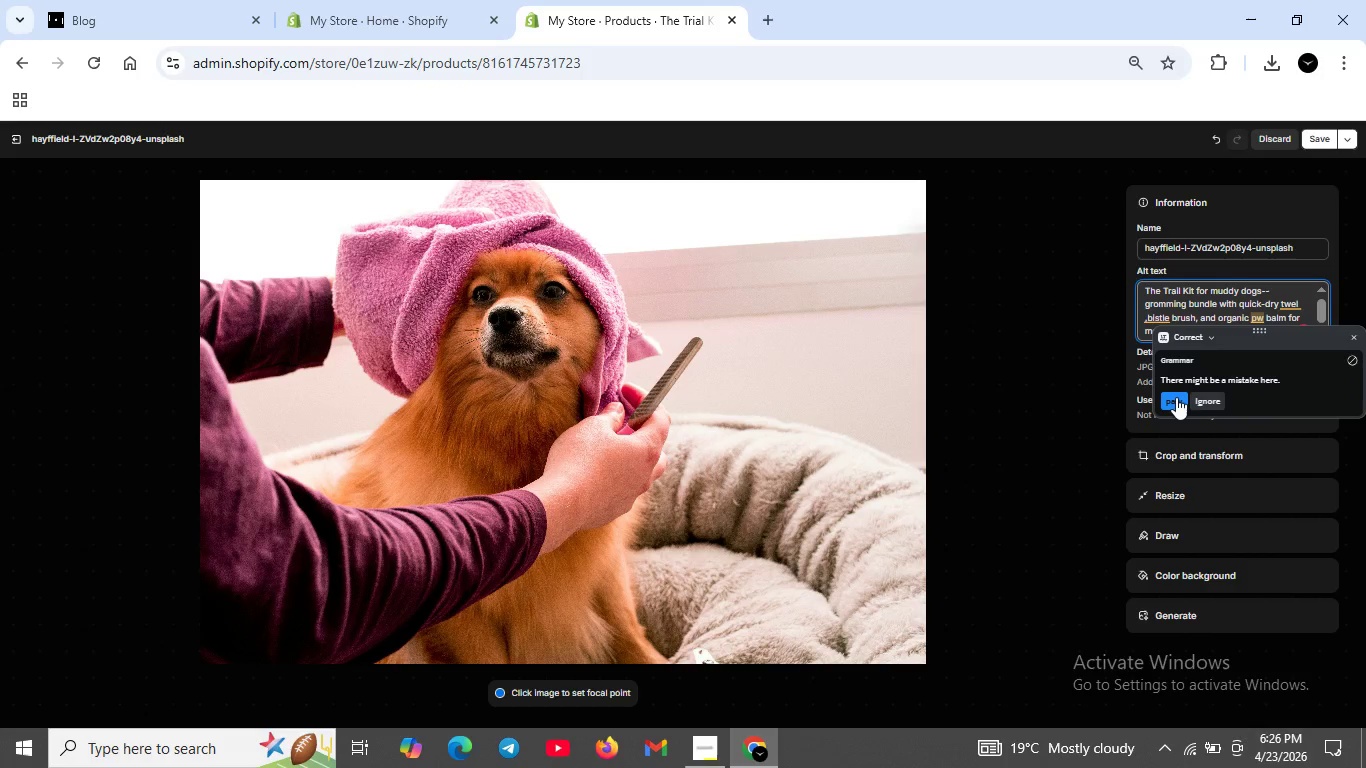 
left_click([1176, 397])
 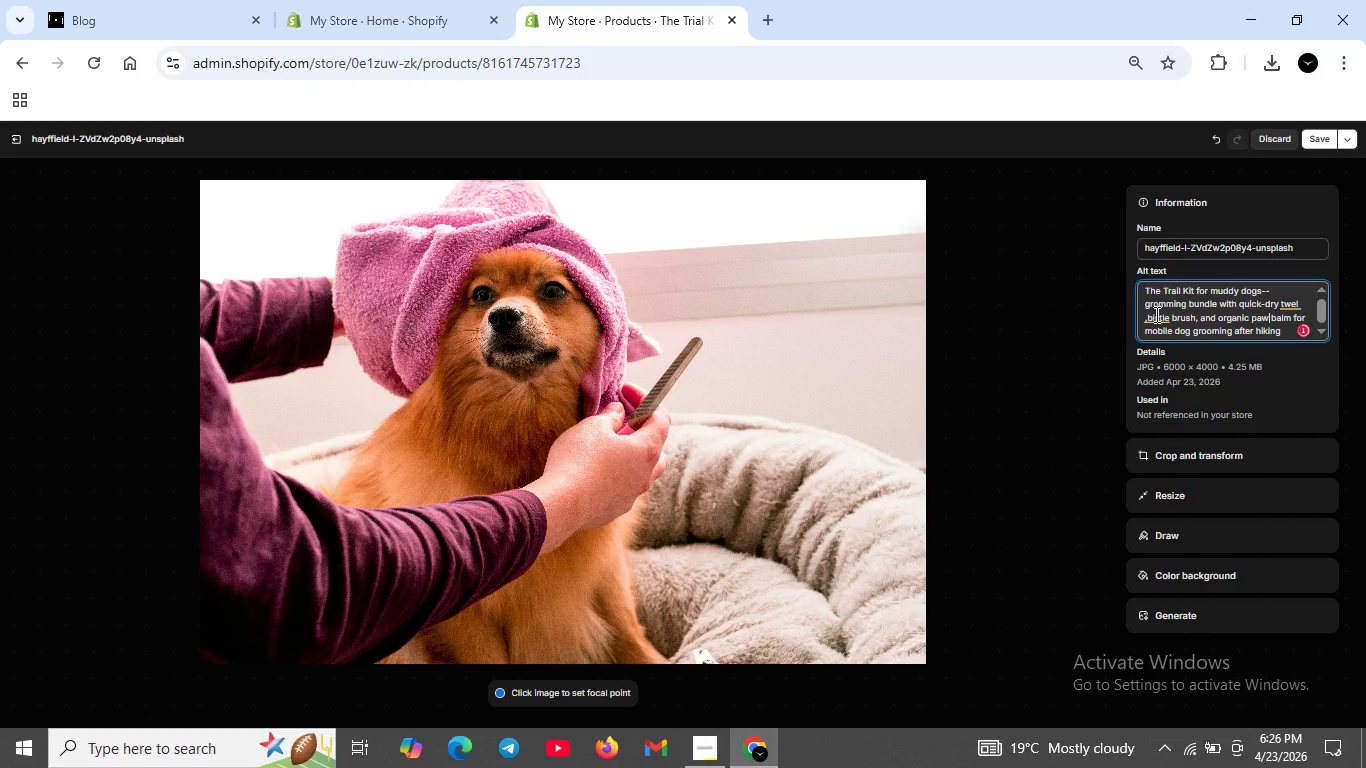 
left_click([1155, 314])
 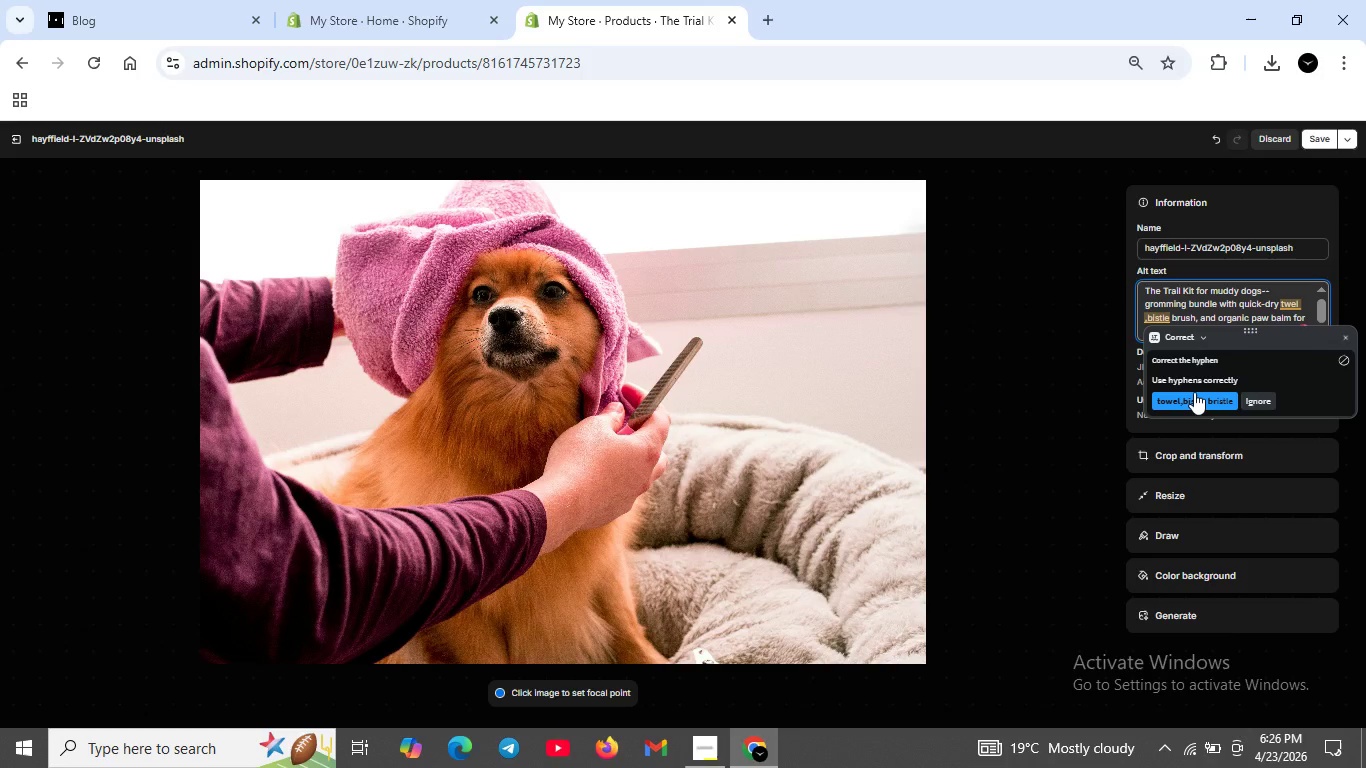 
left_click([1194, 393])
 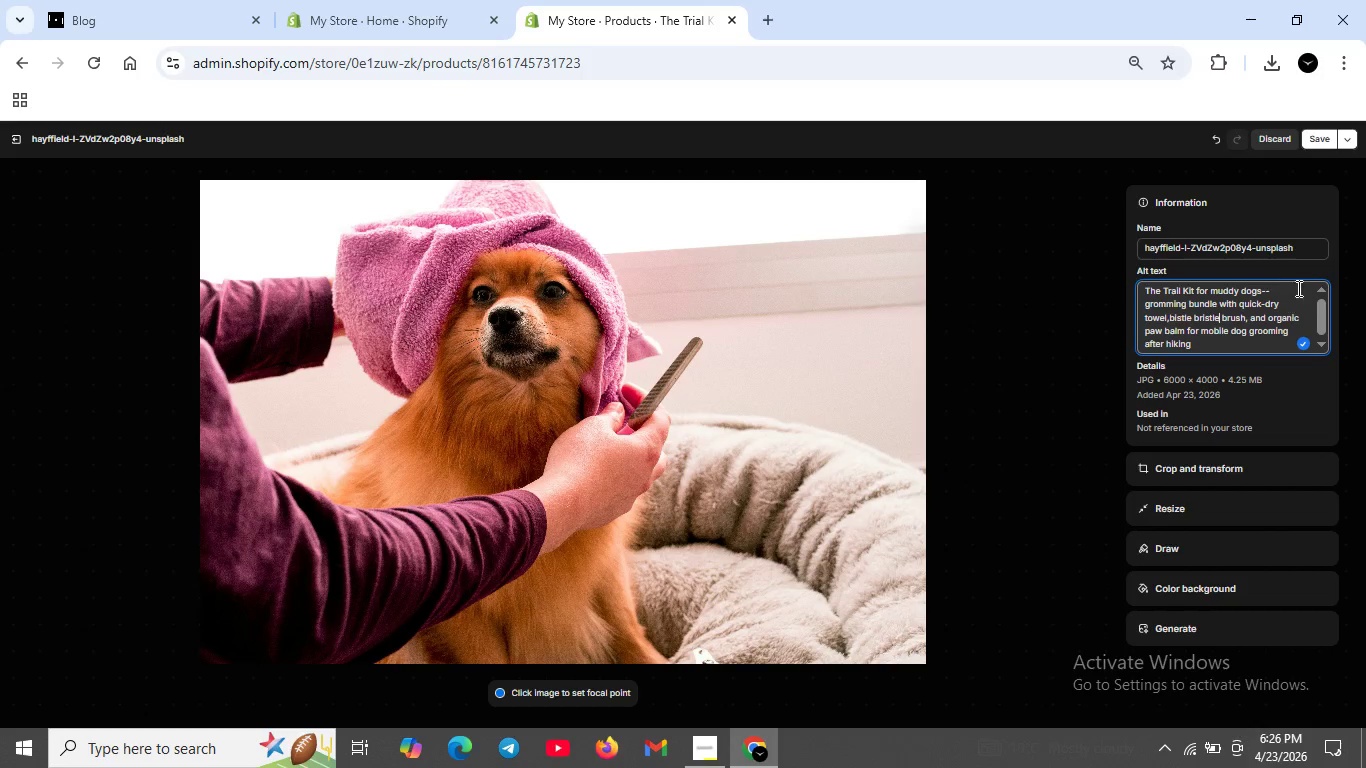 
left_click([1327, 142])
 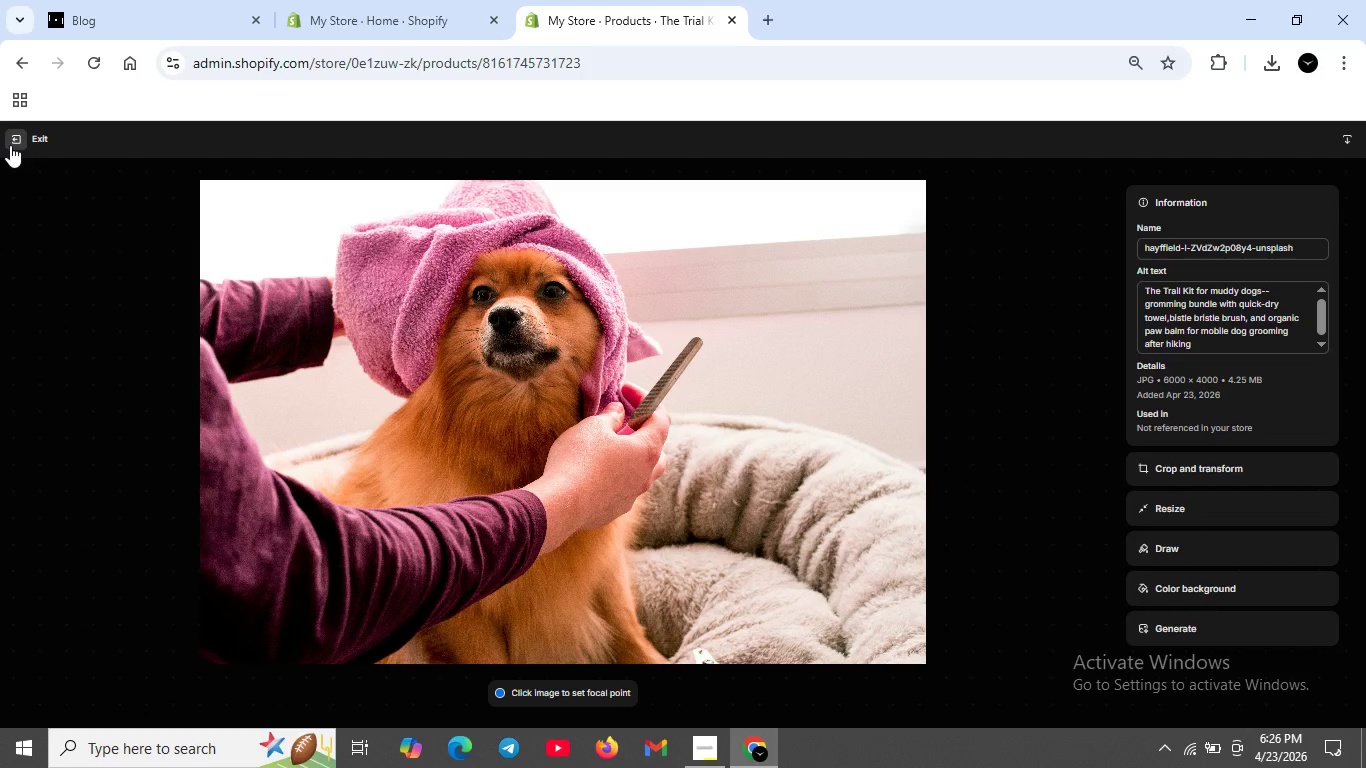 
left_click([15, 141])
 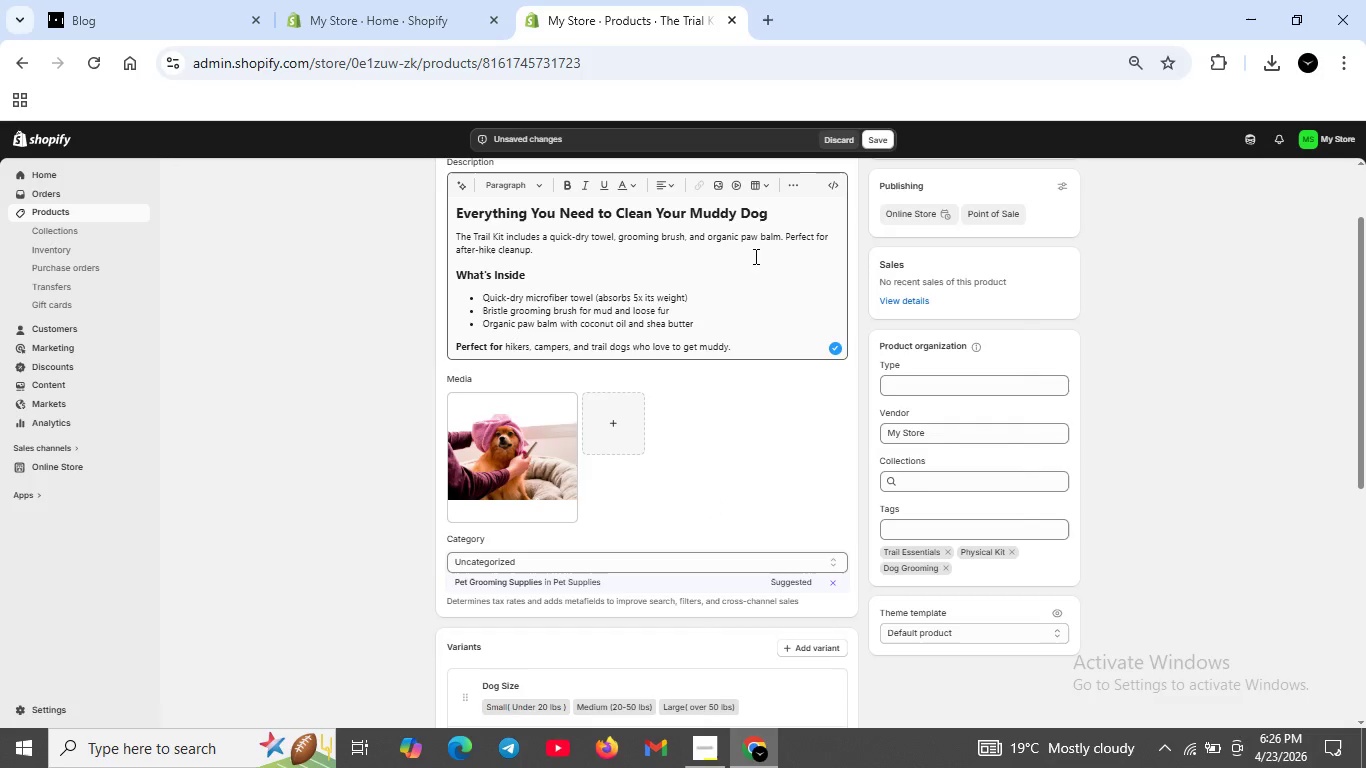 
left_click([883, 139])
 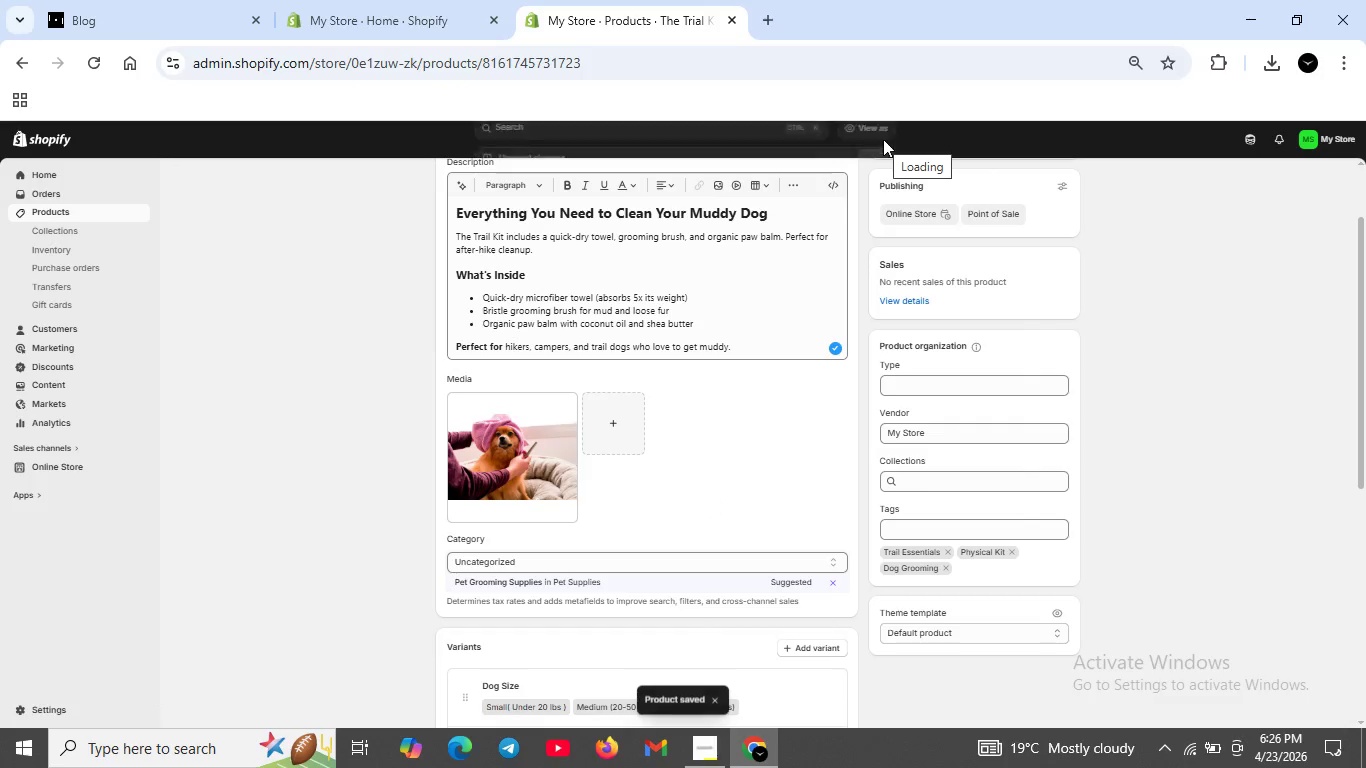 
wait(9.62)
 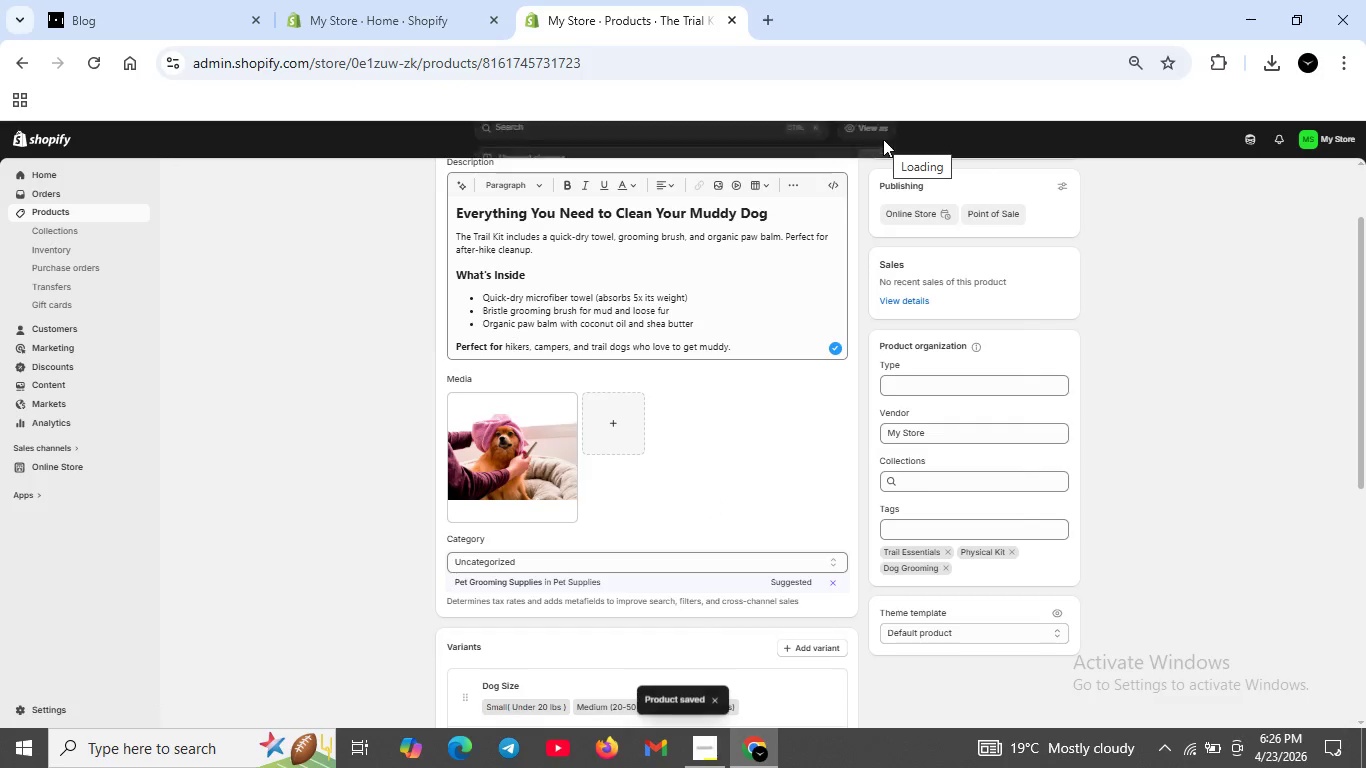 
scroll: coordinate [672, 592], scroll_direction: down, amount: 7.0
 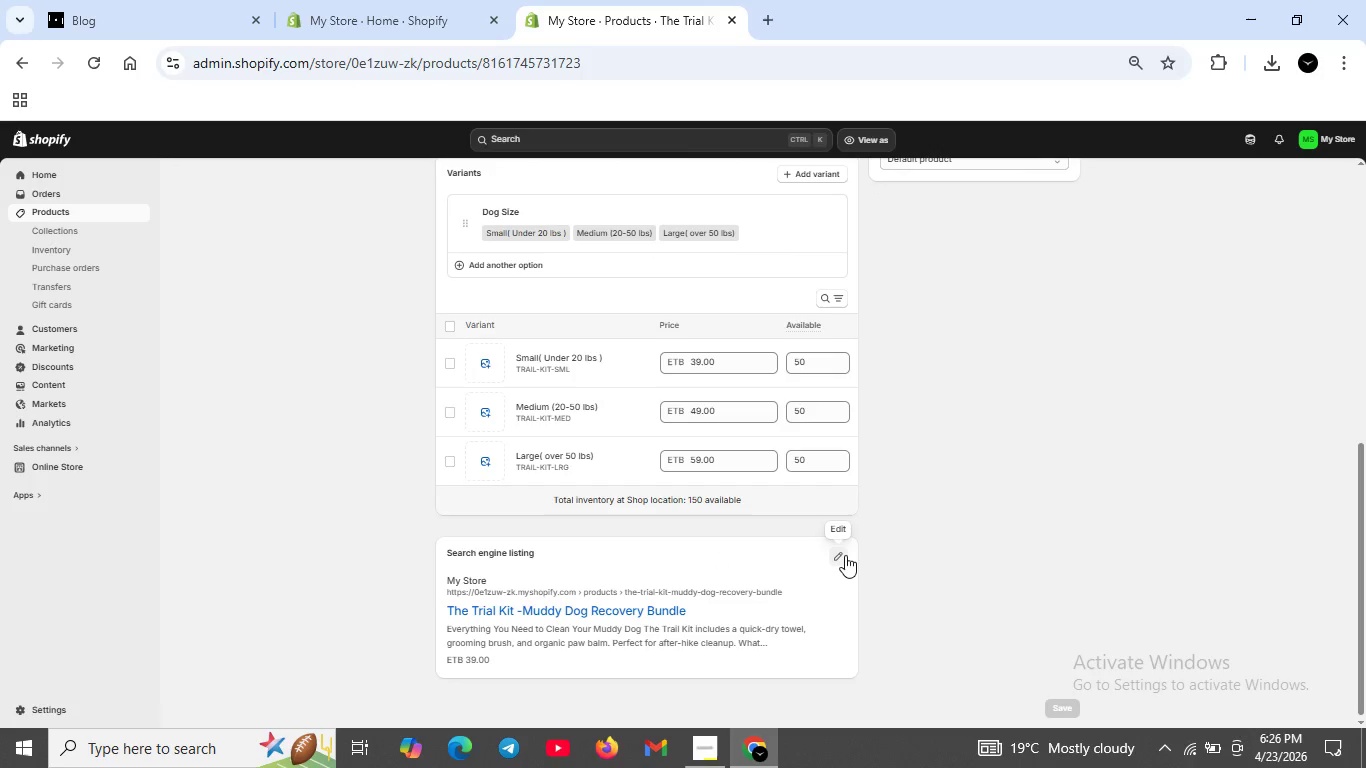 
left_click([844, 555])
 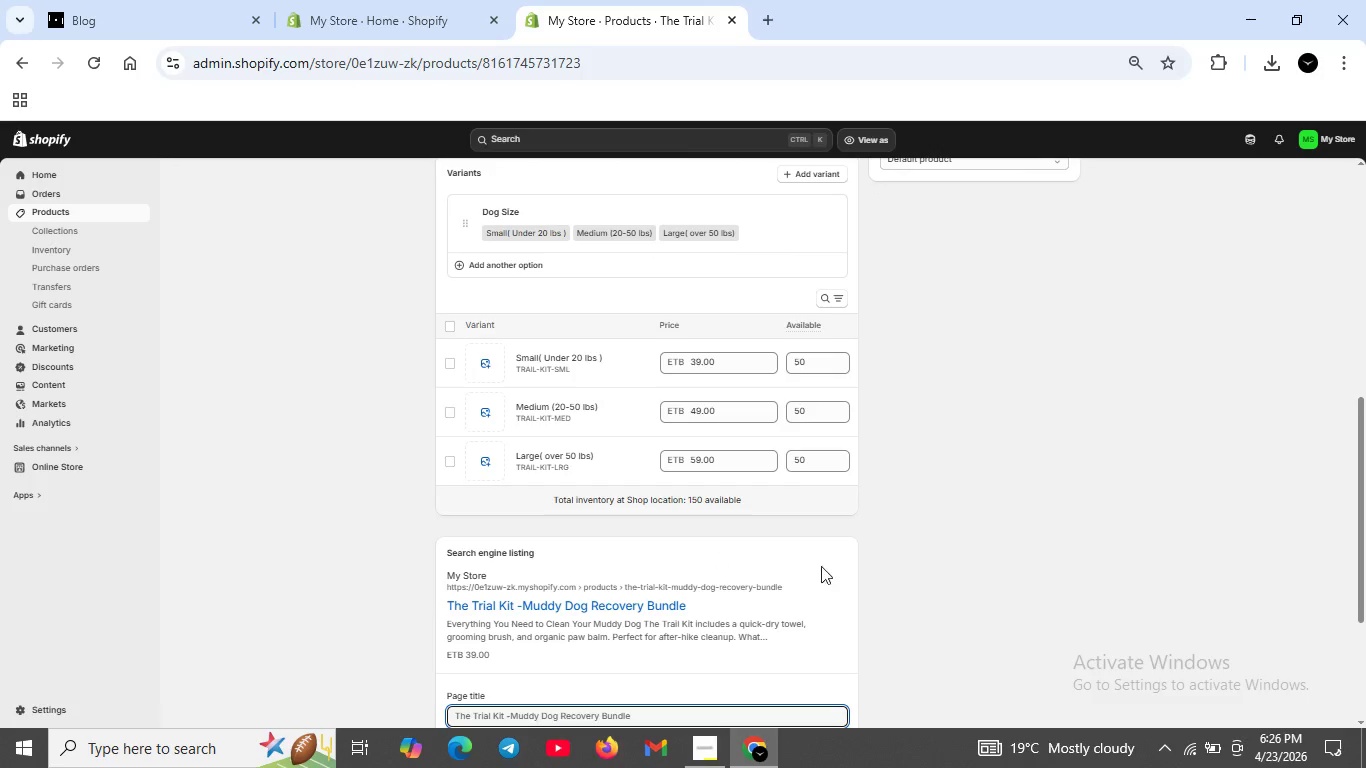 
scroll: coordinate [803, 571], scroll_direction: down, amount: 3.0
 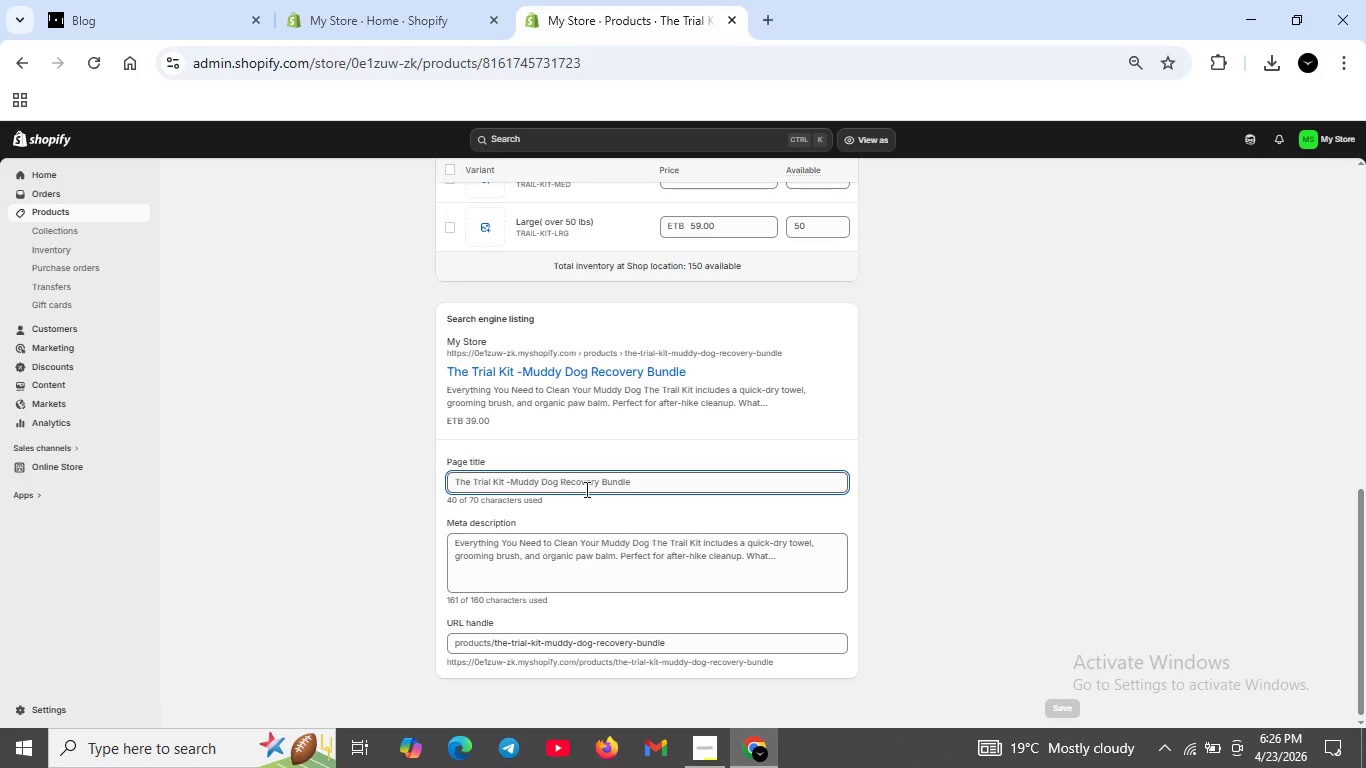 
left_click([507, 481])
 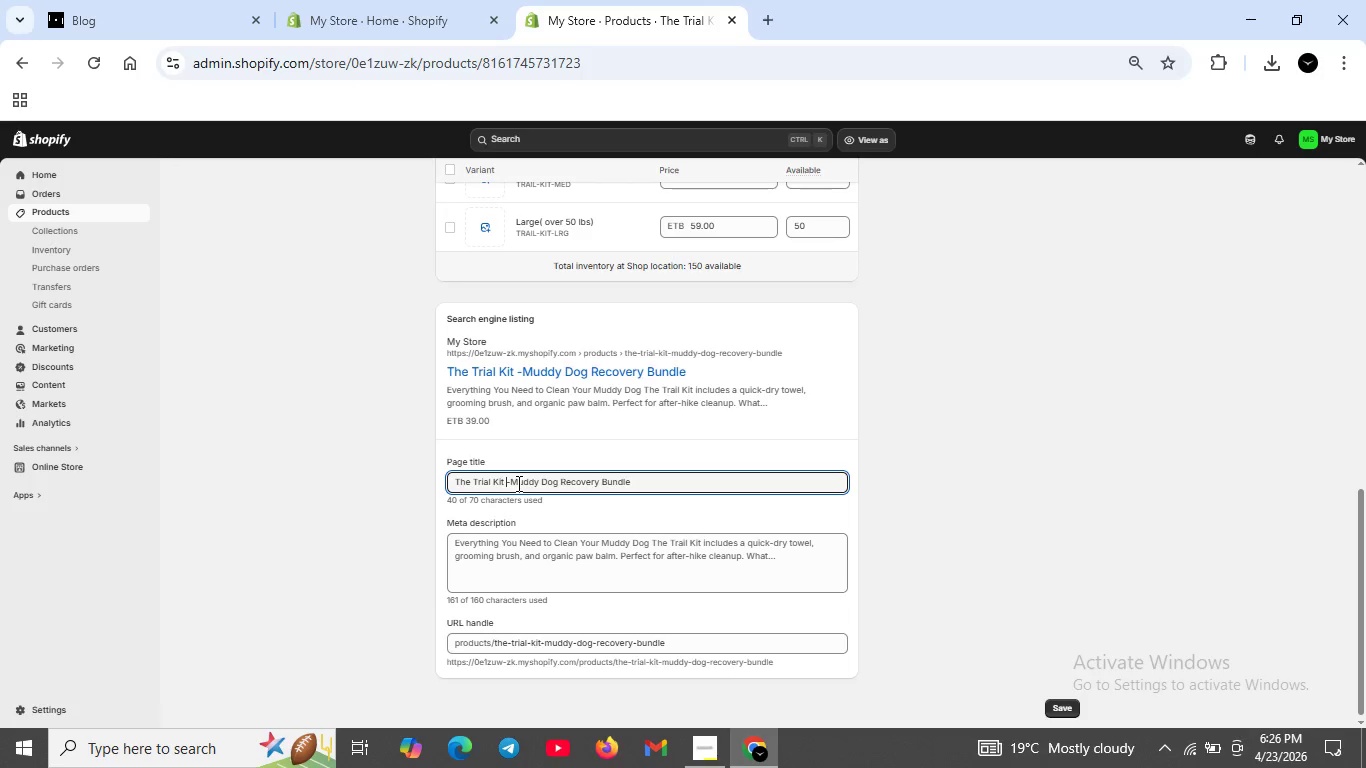 
key(ArrowRight)
 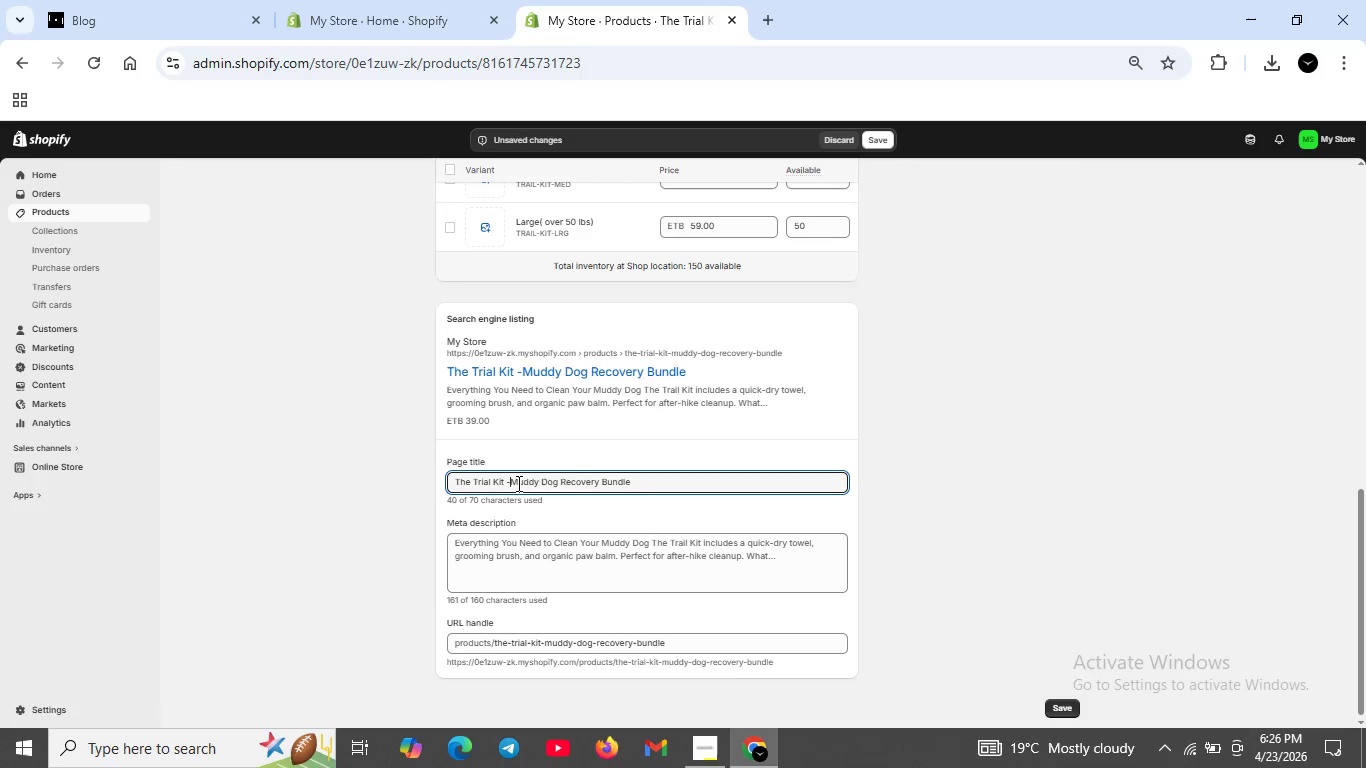 
key(Backspace)
 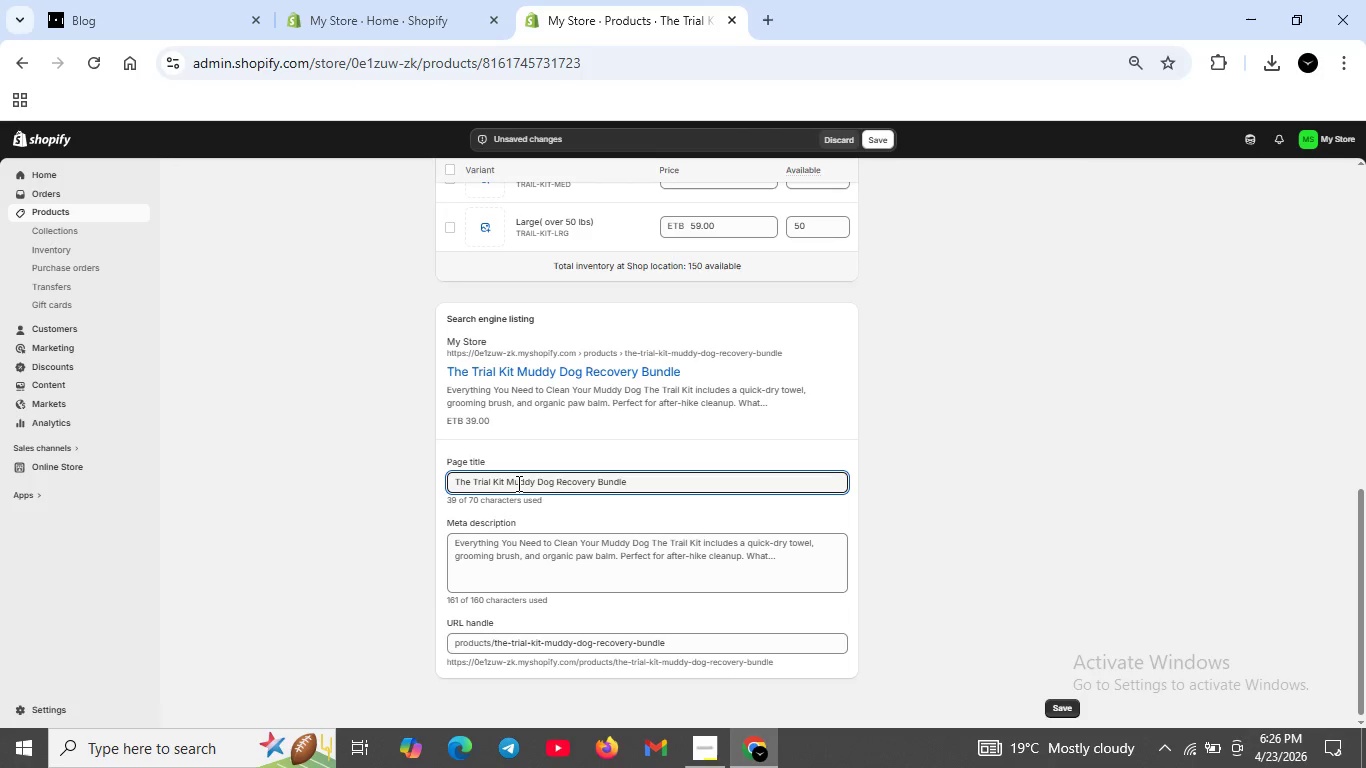 
key(Shift+Backslash)
 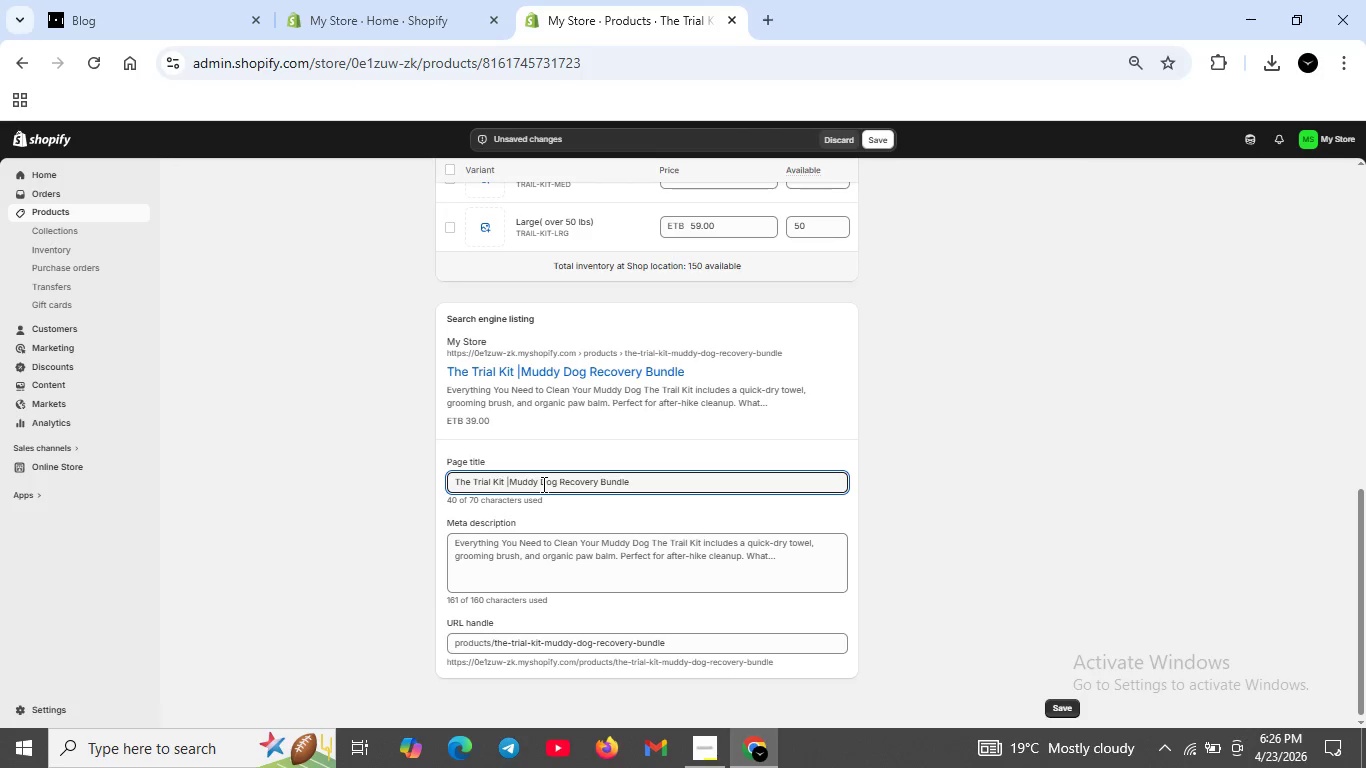 
key(Space)
 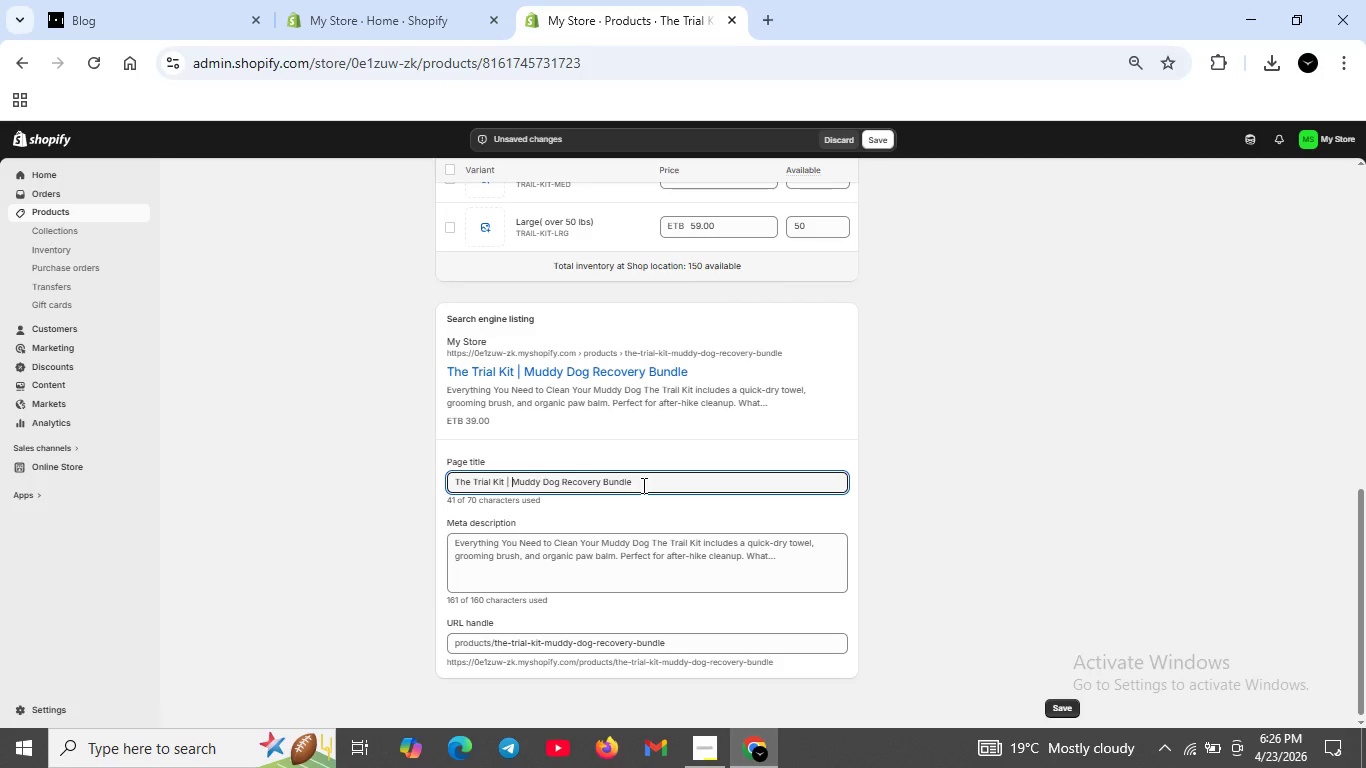 
left_click([642, 485])
 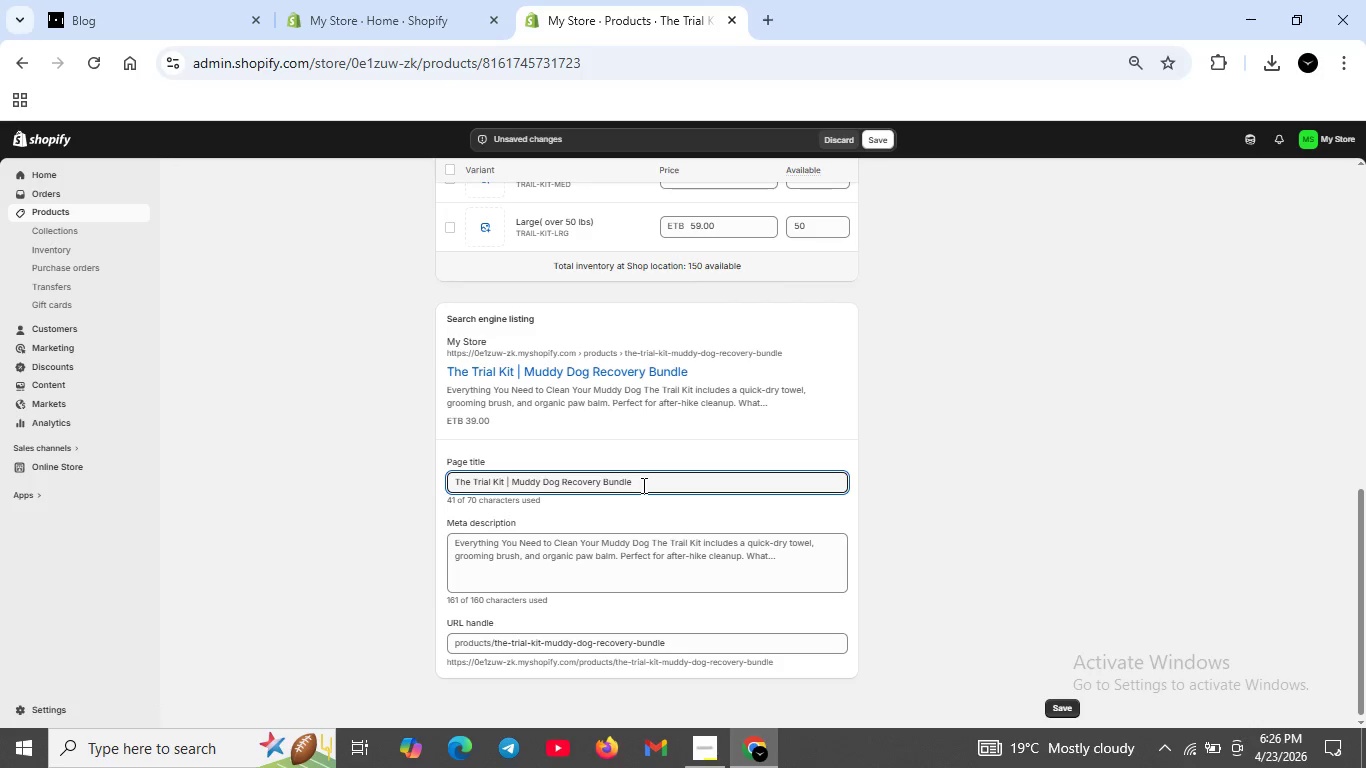 
type( FOR hIKER)
key(Backspace)
key(Backspace)
key(Backspace)
key(Backspace)
key(Backspace)
key(Backspace)
key(Backspace)
key(Backspace)
key(Backspace)
type(for Hikers)
 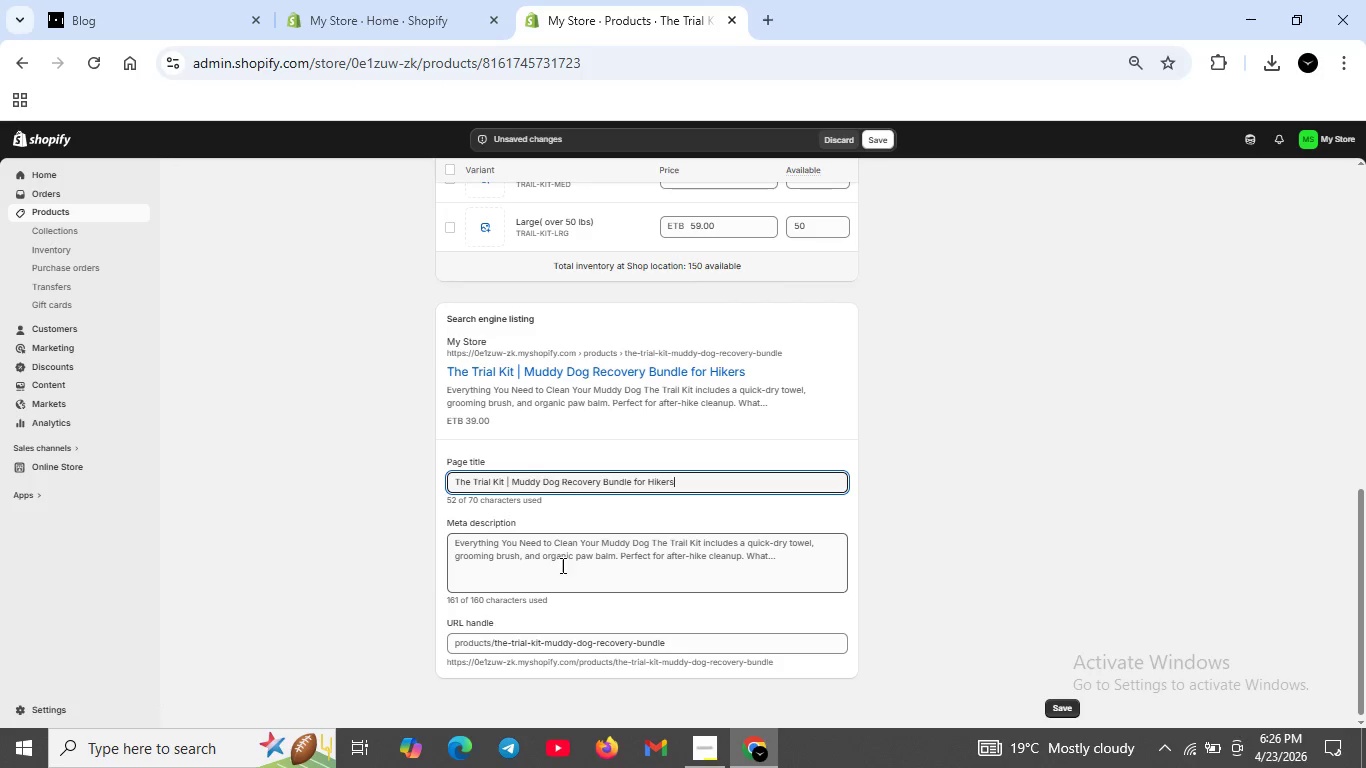 
left_click([548, 563])
 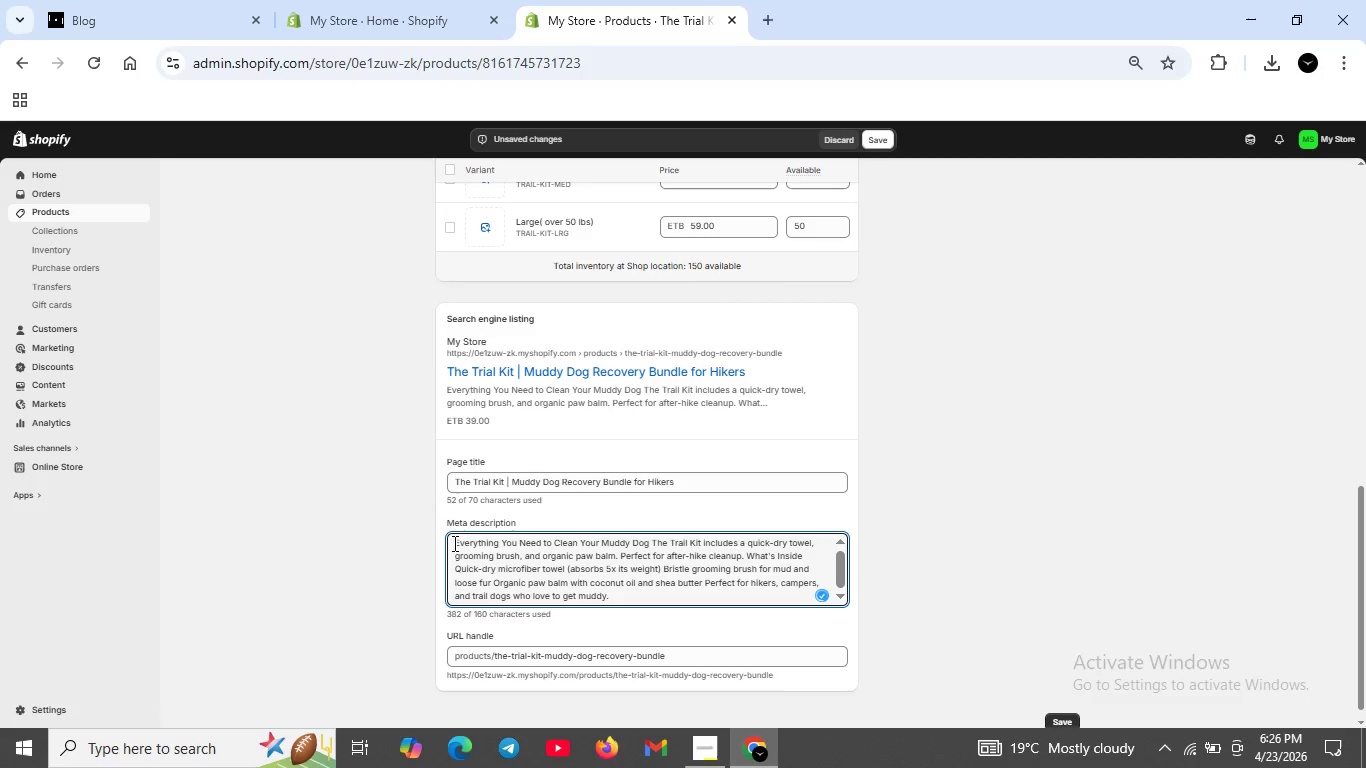 
left_click_drag(start_coordinate=[453, 543], to_coordinate=[628, 599])
 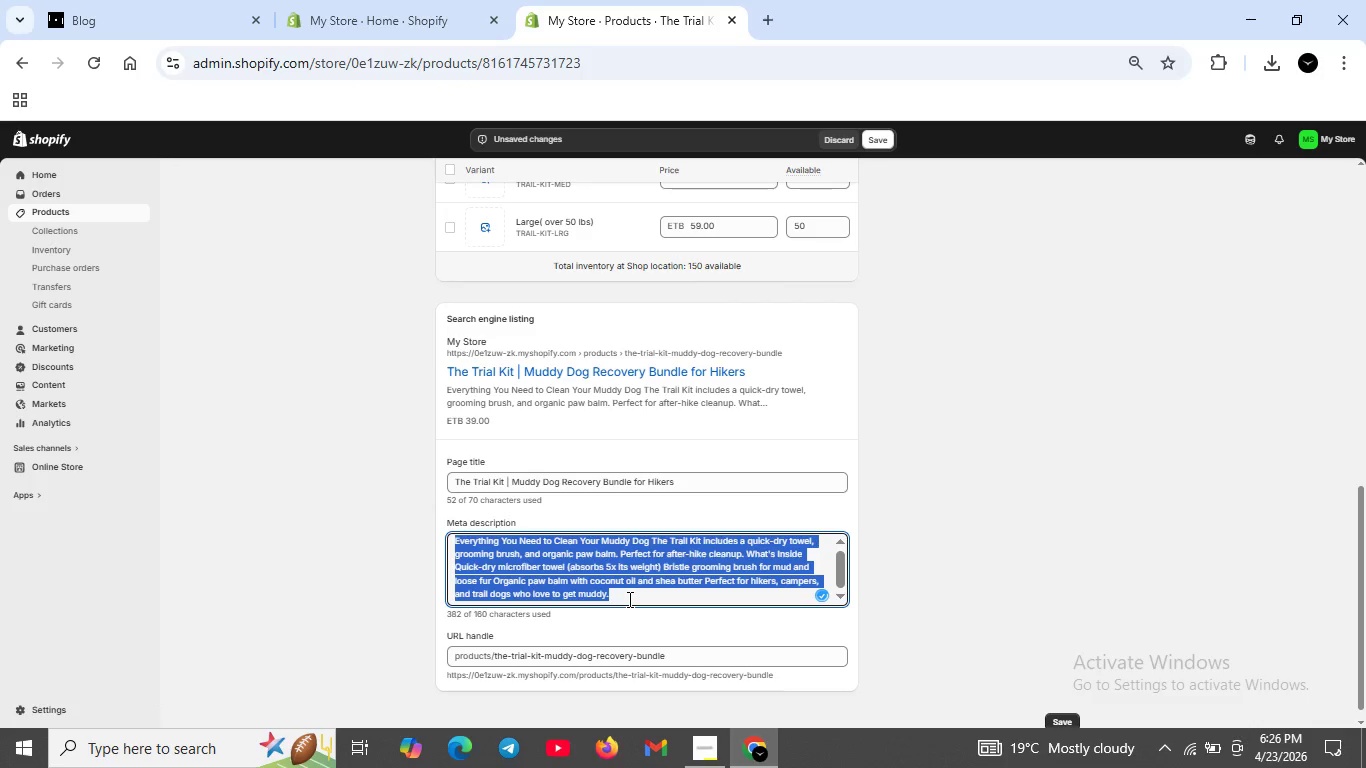 
key(Backspace)
type(The ty)
key(Backspace)
key(Backspace)
type(Trail kit for muddy dogs includes quick-dry towel, grooming brush, NS)
key(Backspace)
key(Backspace)
type(and organic paw balm.Perfect for mobiles dog  grp)
key(Backspace)
type(omming FTRE)
key(Backspace)
key(Backspace)
key(Backspace)
key(Backspace)
type(after hiking )
key(Backspace)
type(. Small.)
key(Backspace)
type(,Medium, Large sizes.)
 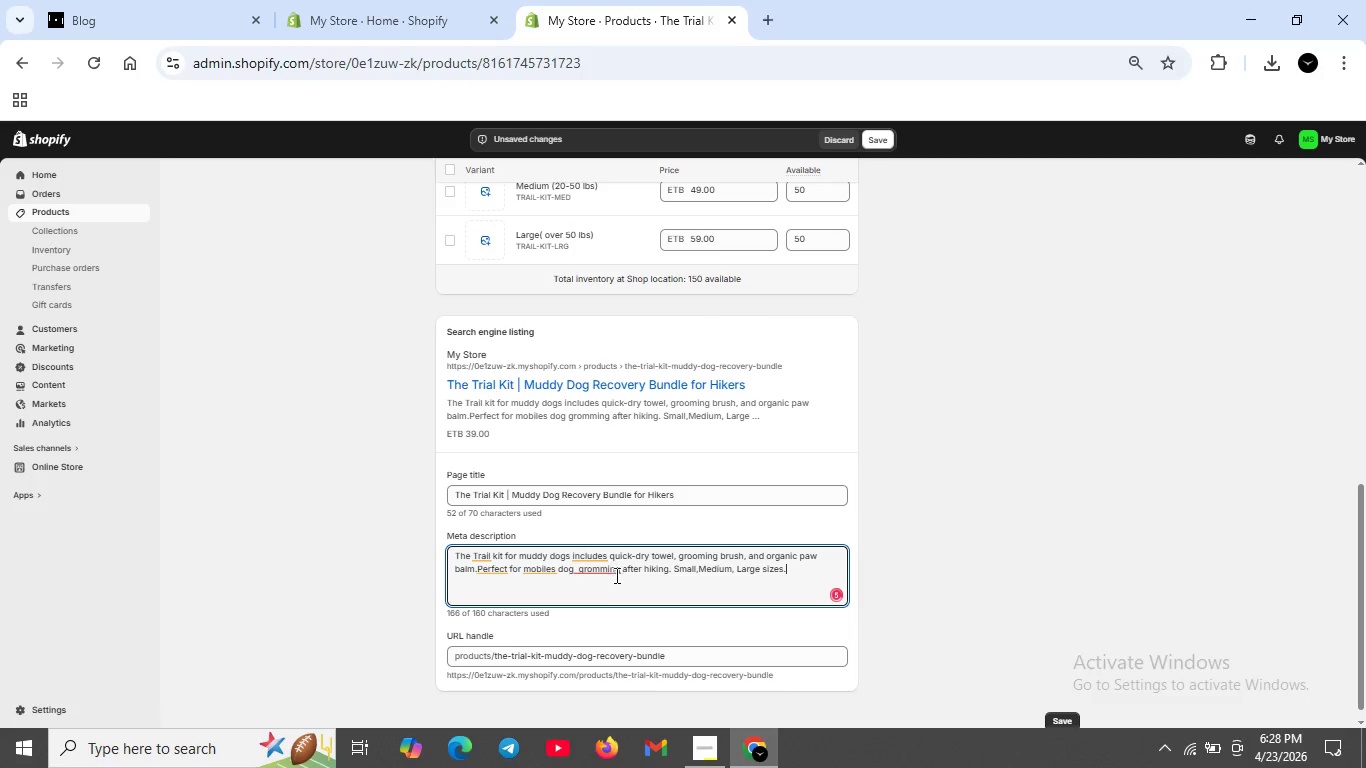 
left_click([611, 572])
 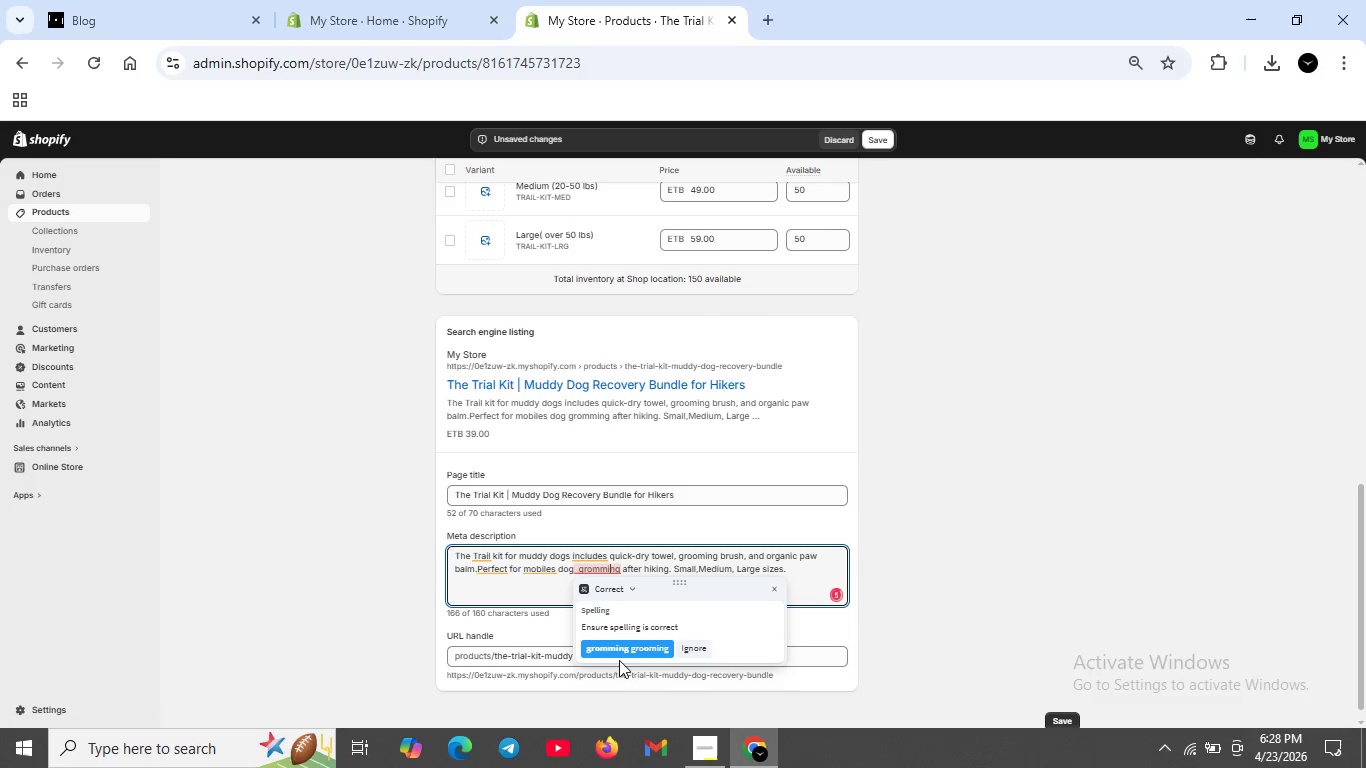 
left_click([618, 653])
 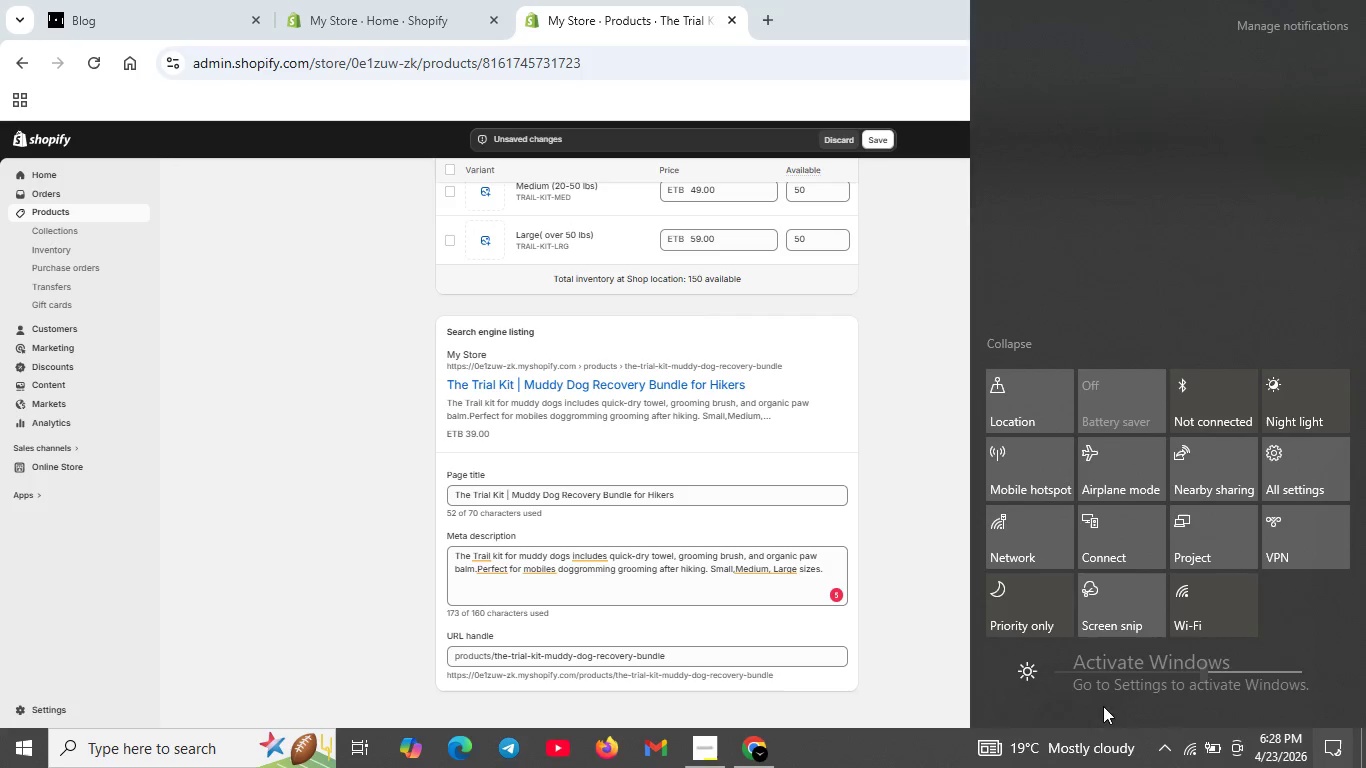 
left_click([1117, 668])
 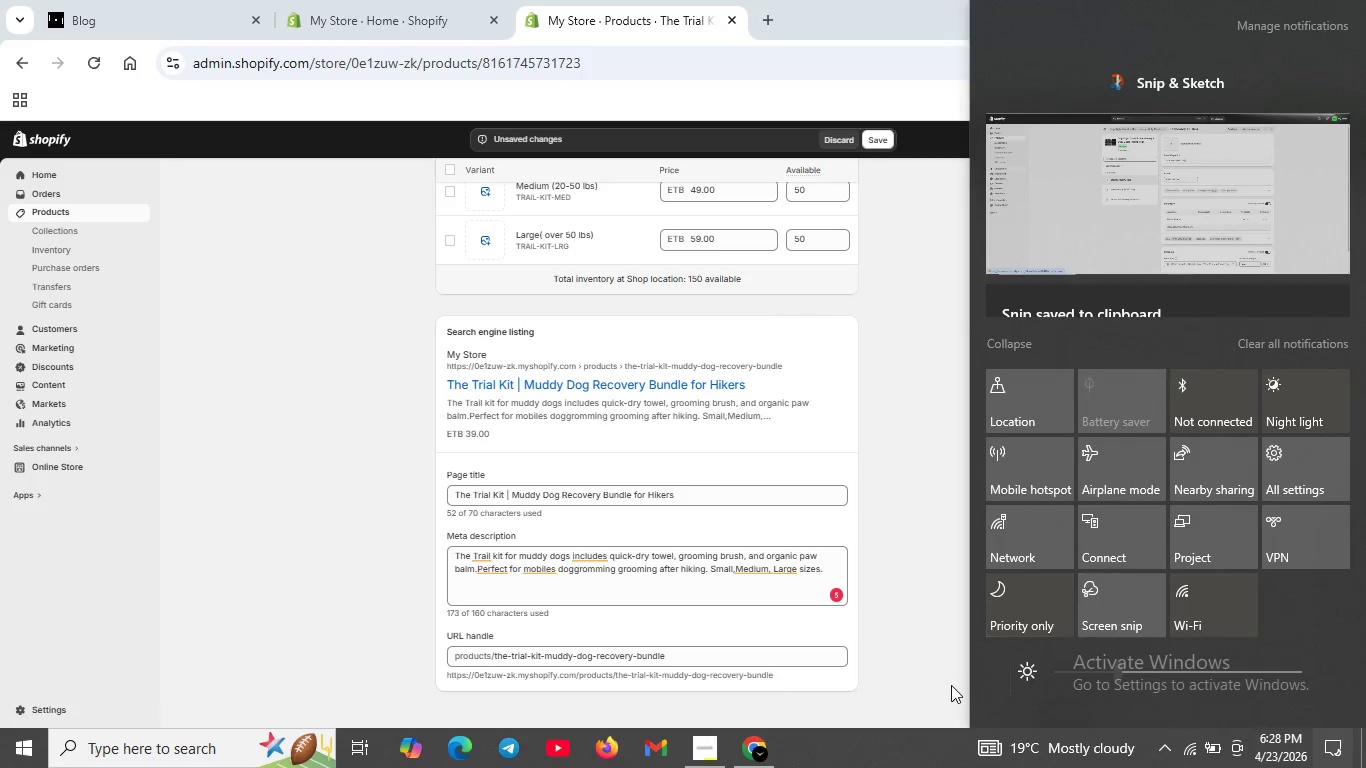 
left_click([951, 685])
 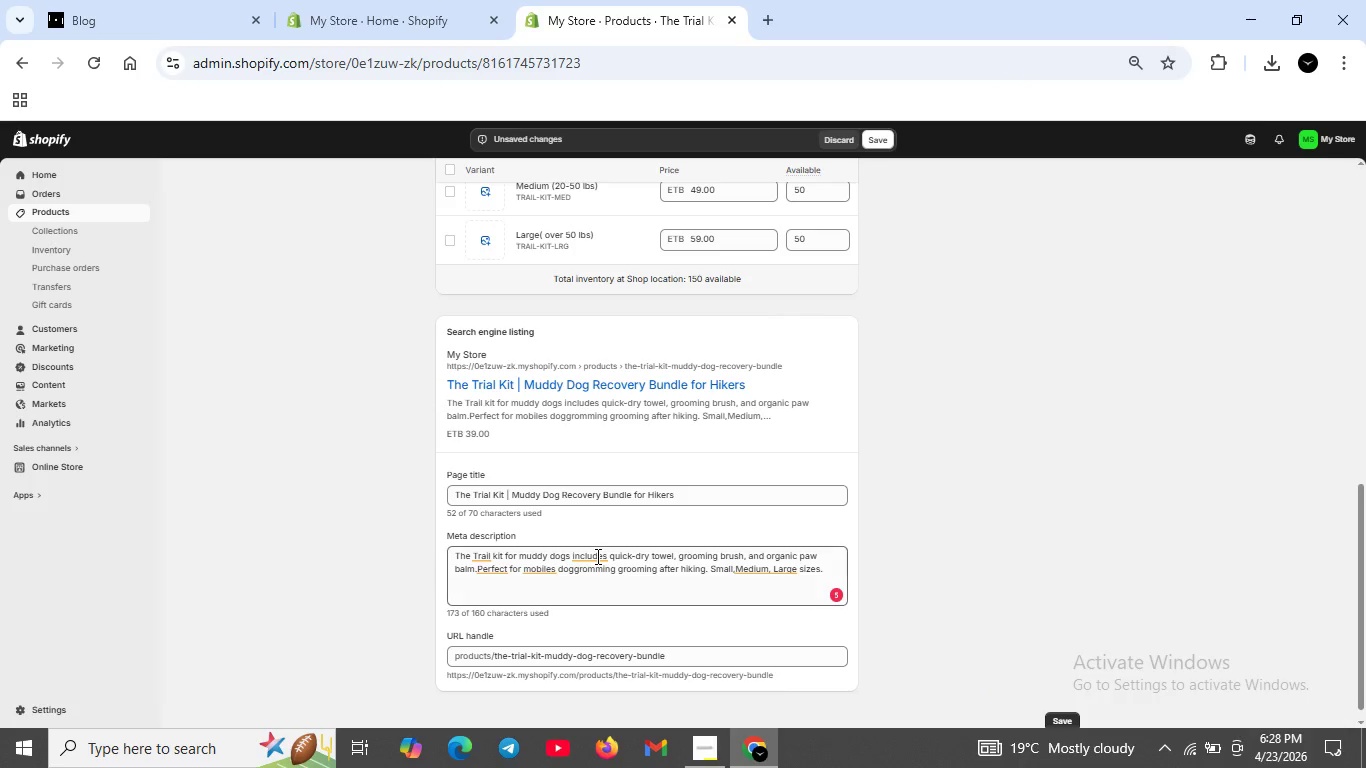 
left_click([596, 556])
 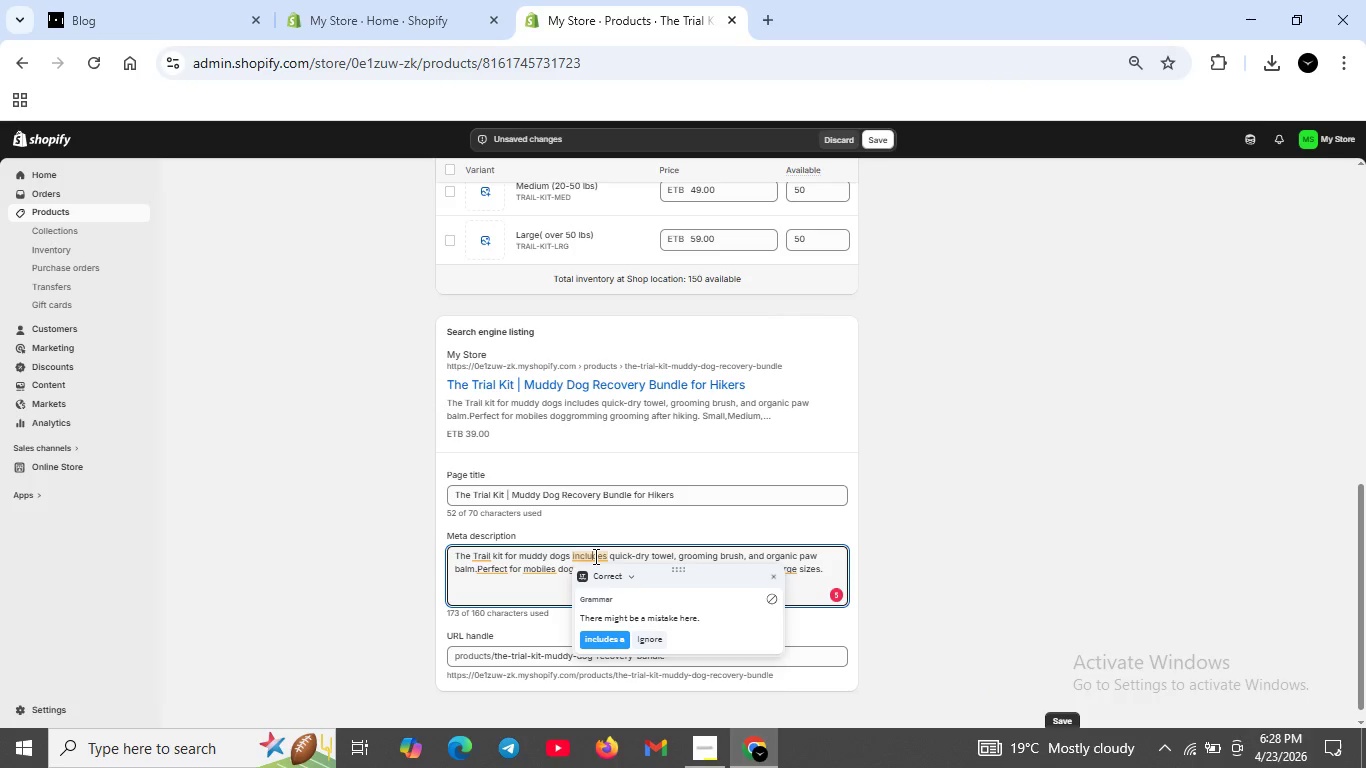 
left_click([594, 556])
 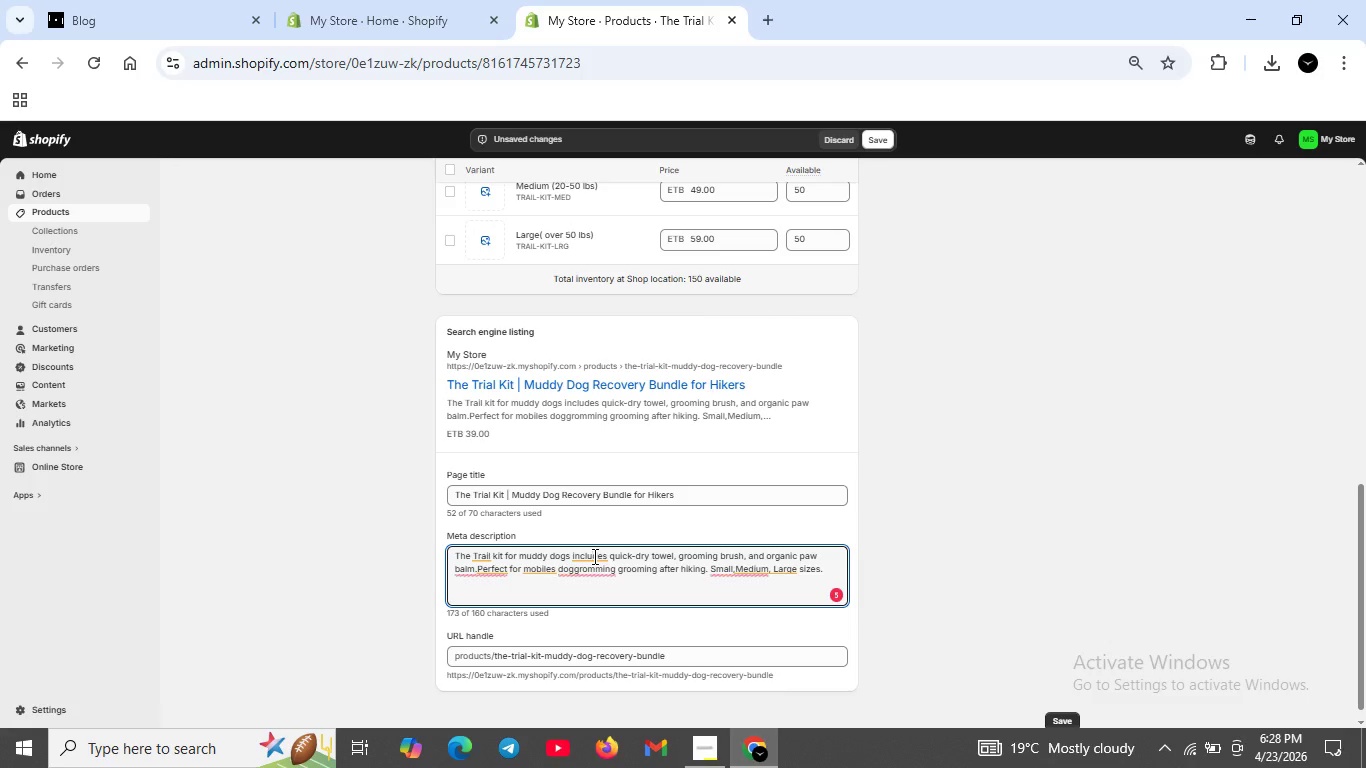 
left_click([593, 556])
 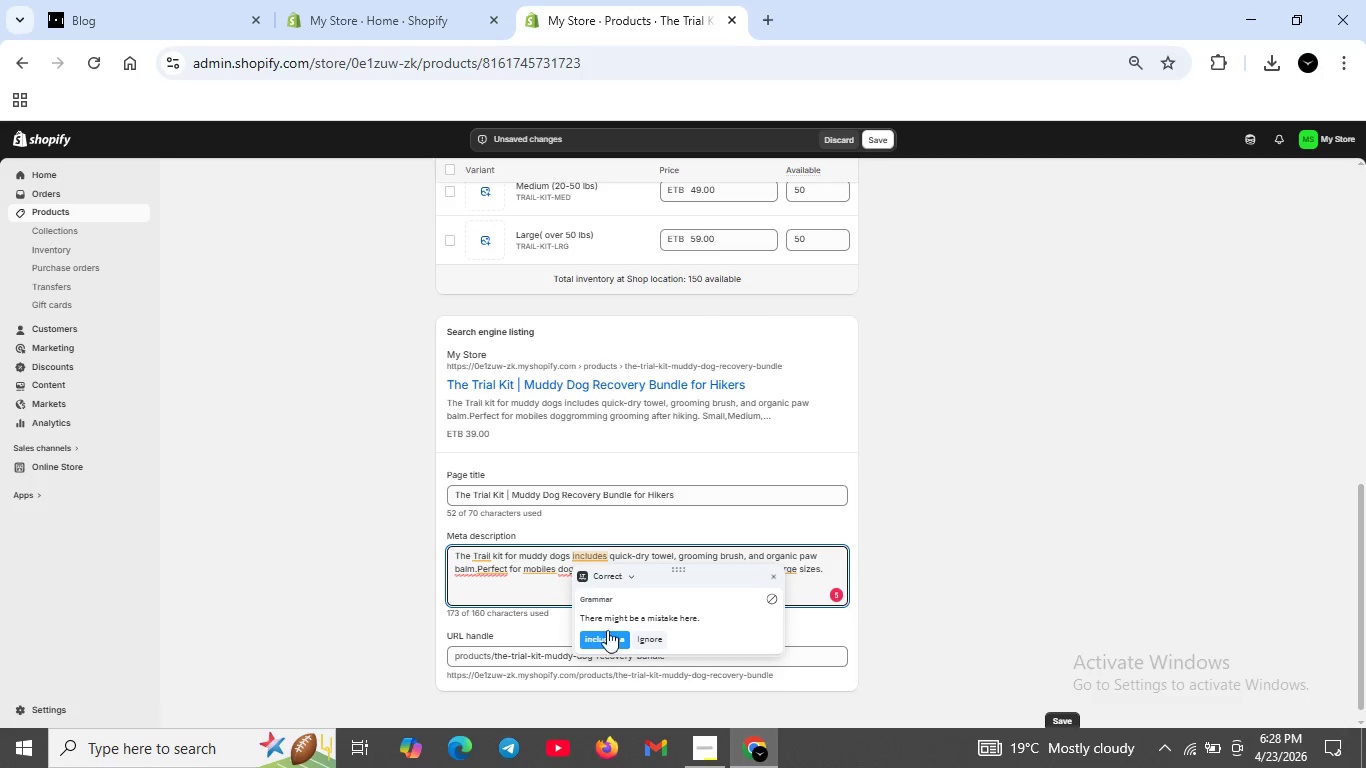 
left_click([607, 637])
 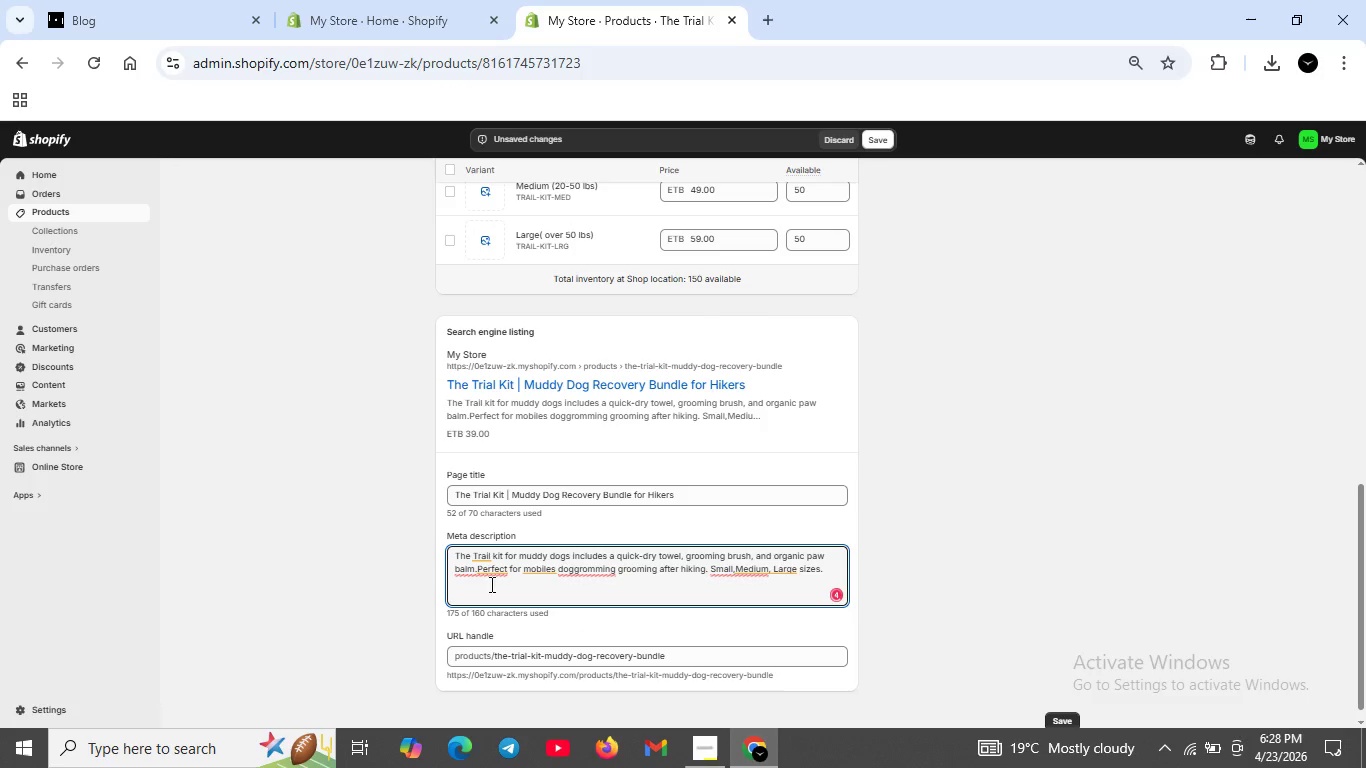 
left_click([488, 573])
 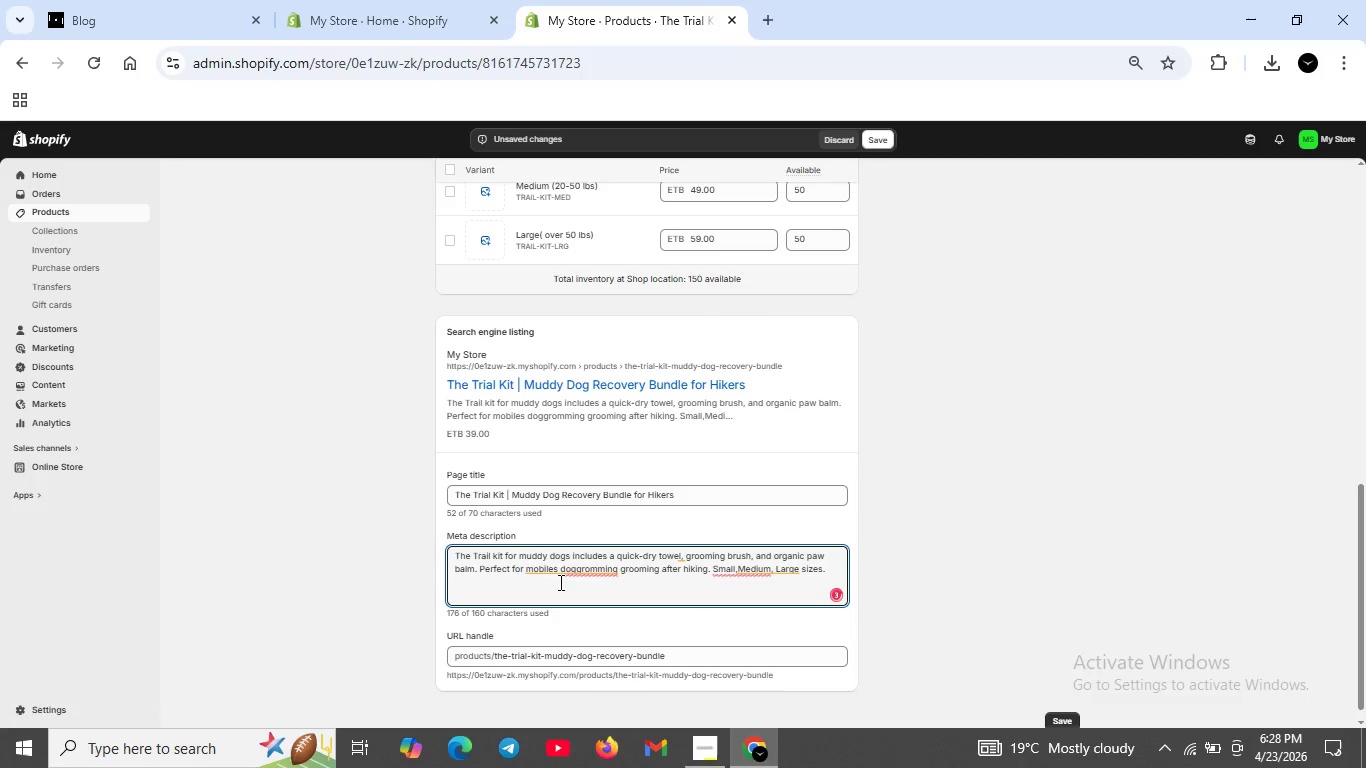 
left_click([555, 571])
 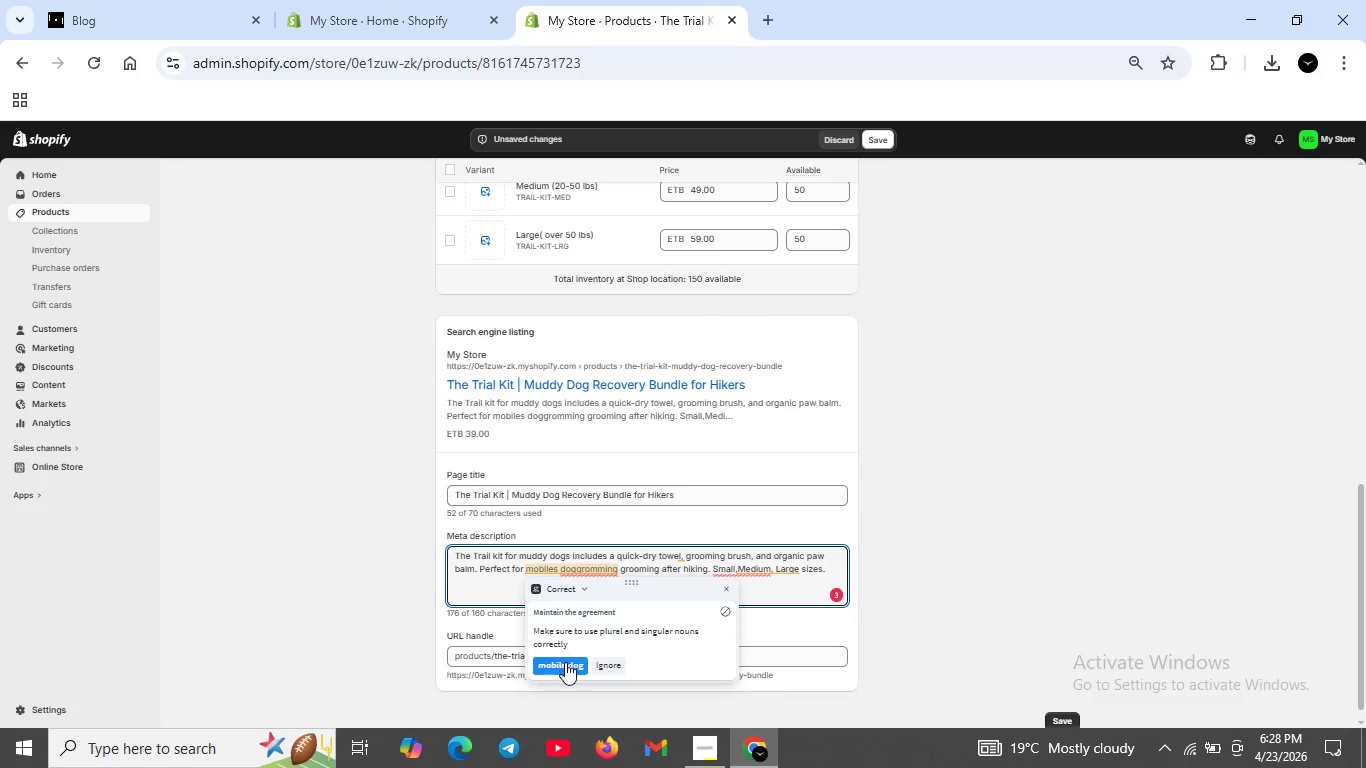 
left_click([565, 663])
 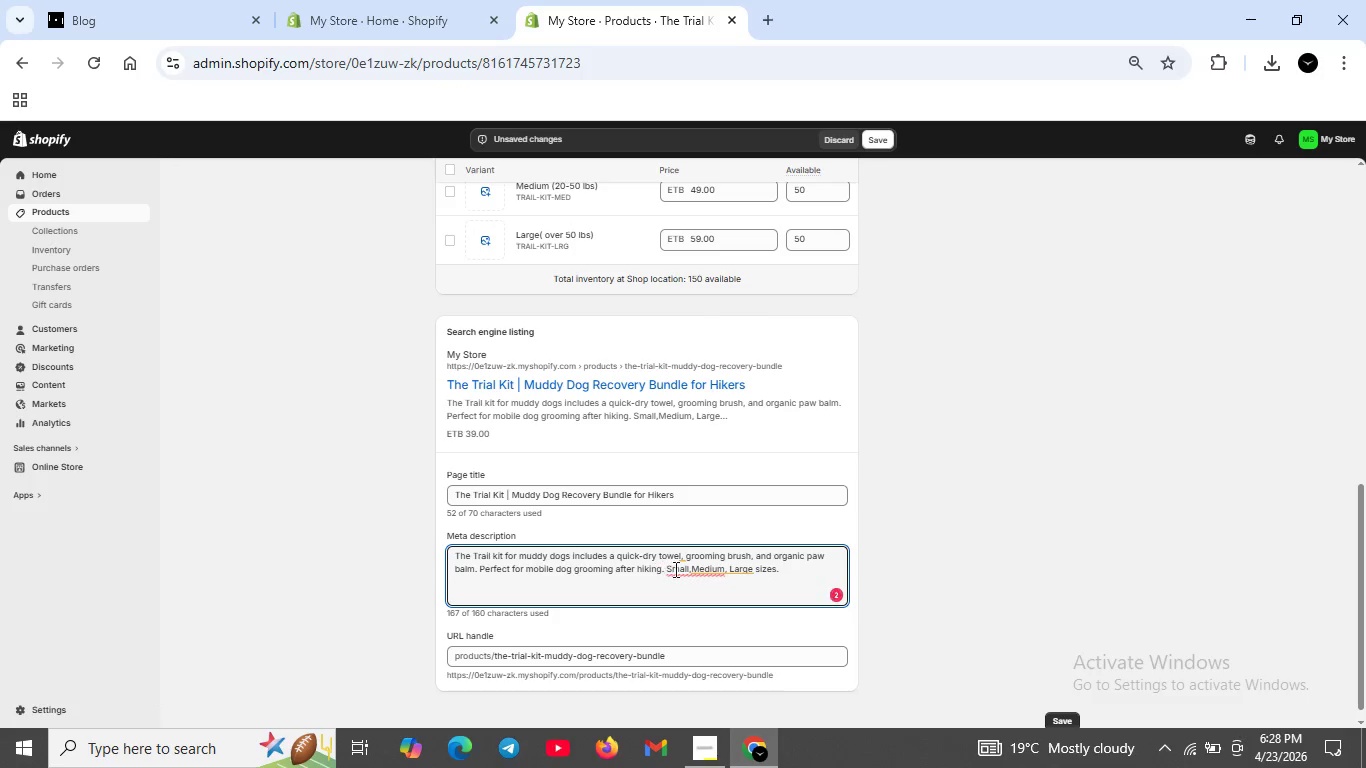 
left_click([690, 570])
 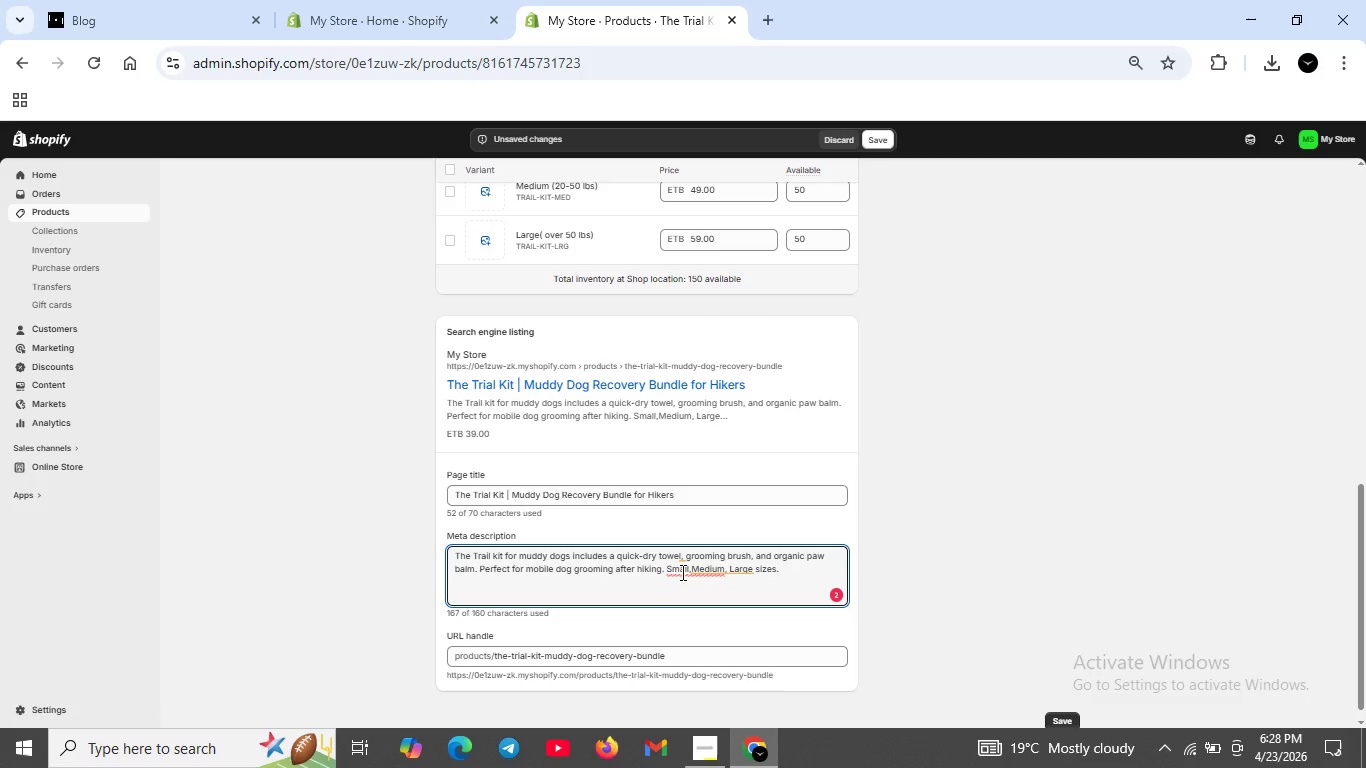 
left_click([681, 572])
 